 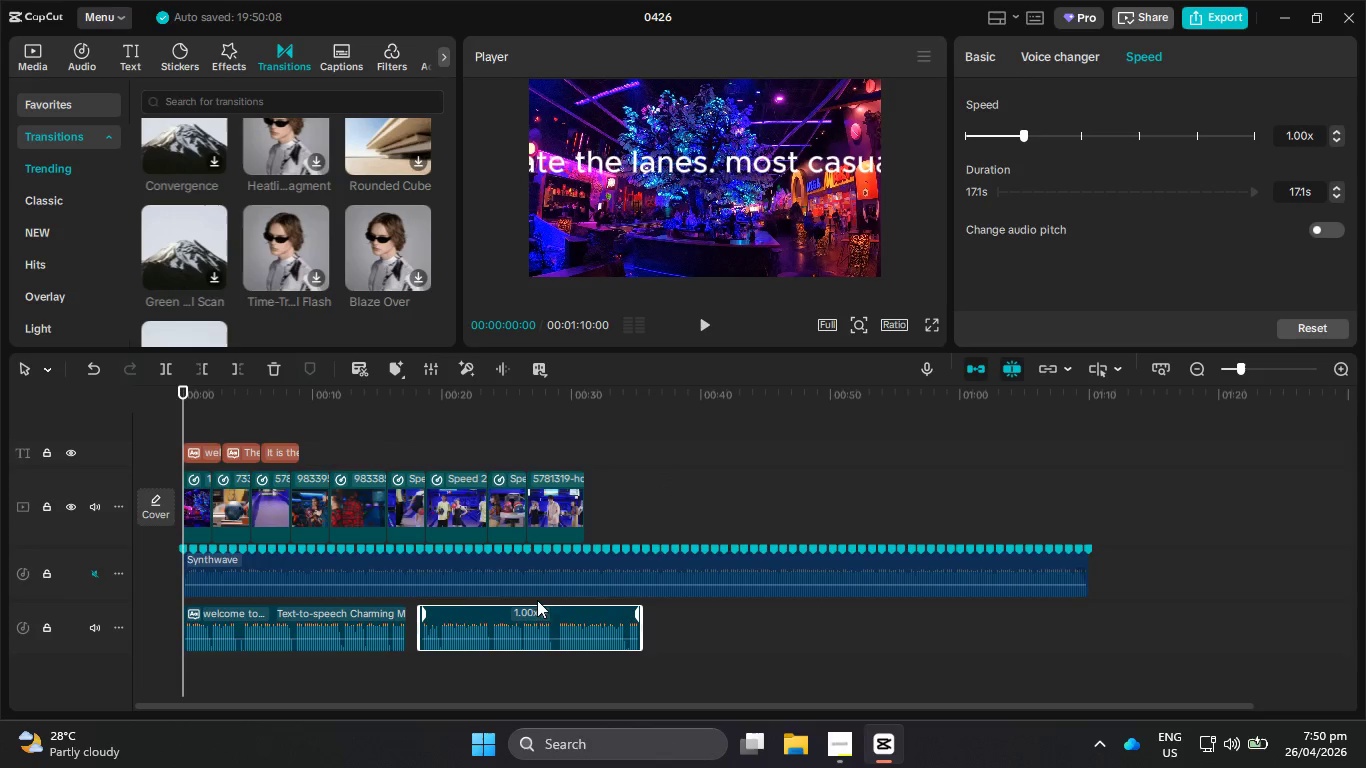 
key(Backspace)
 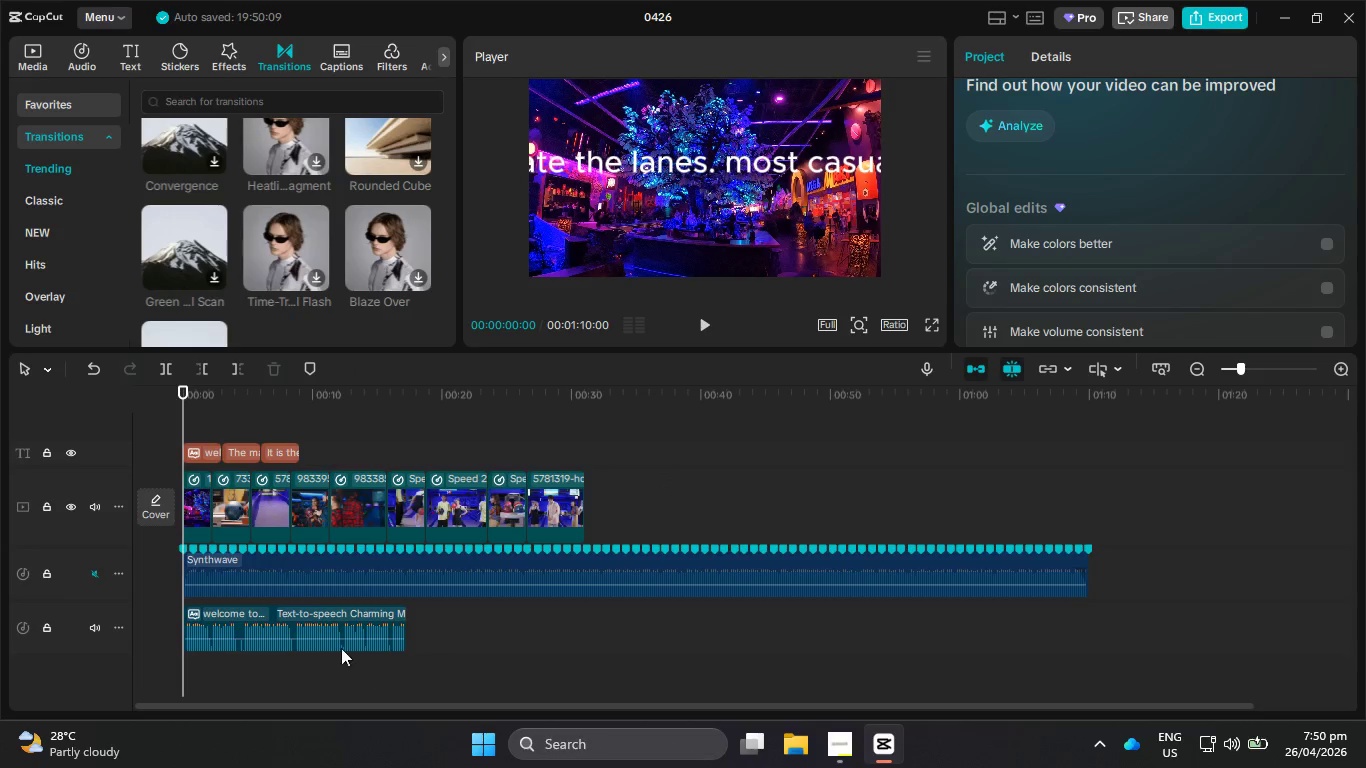 
left_click([337, 636])
 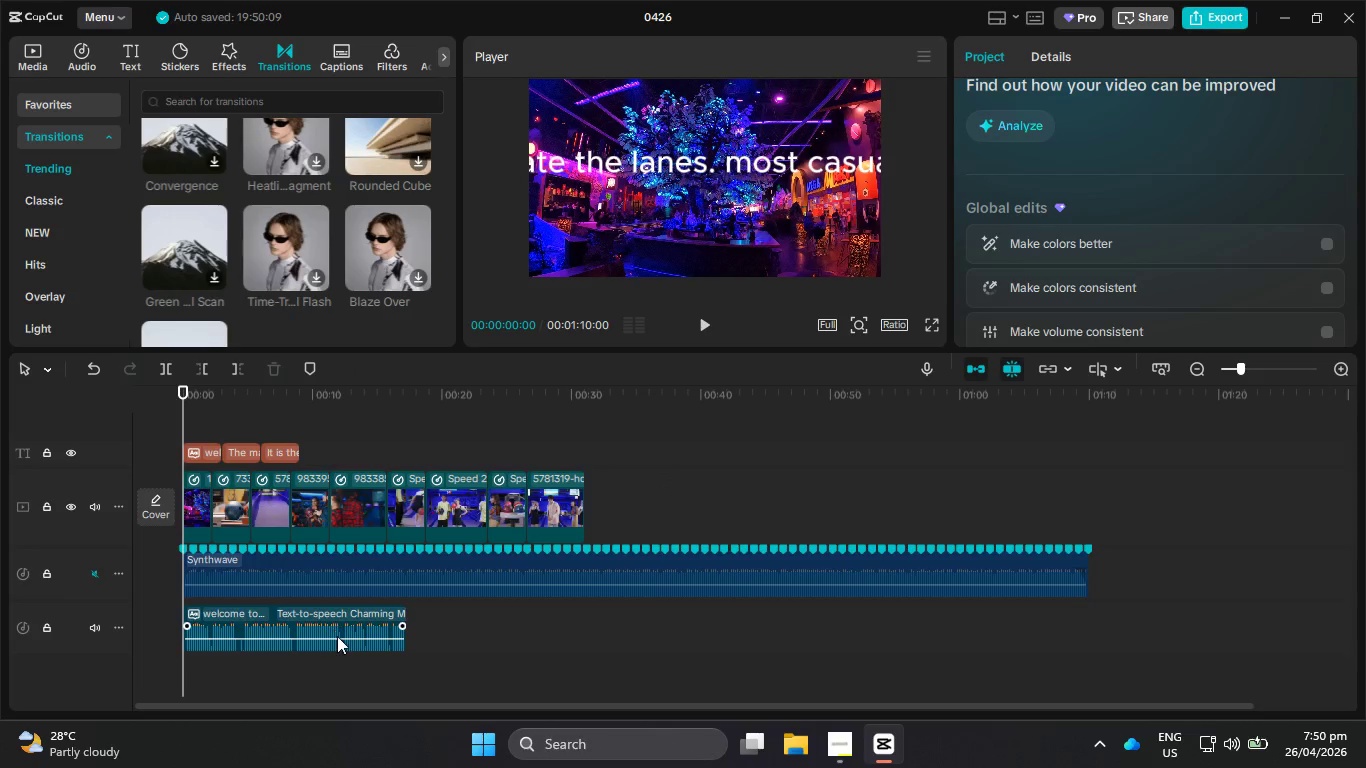 
key(Backspace)
 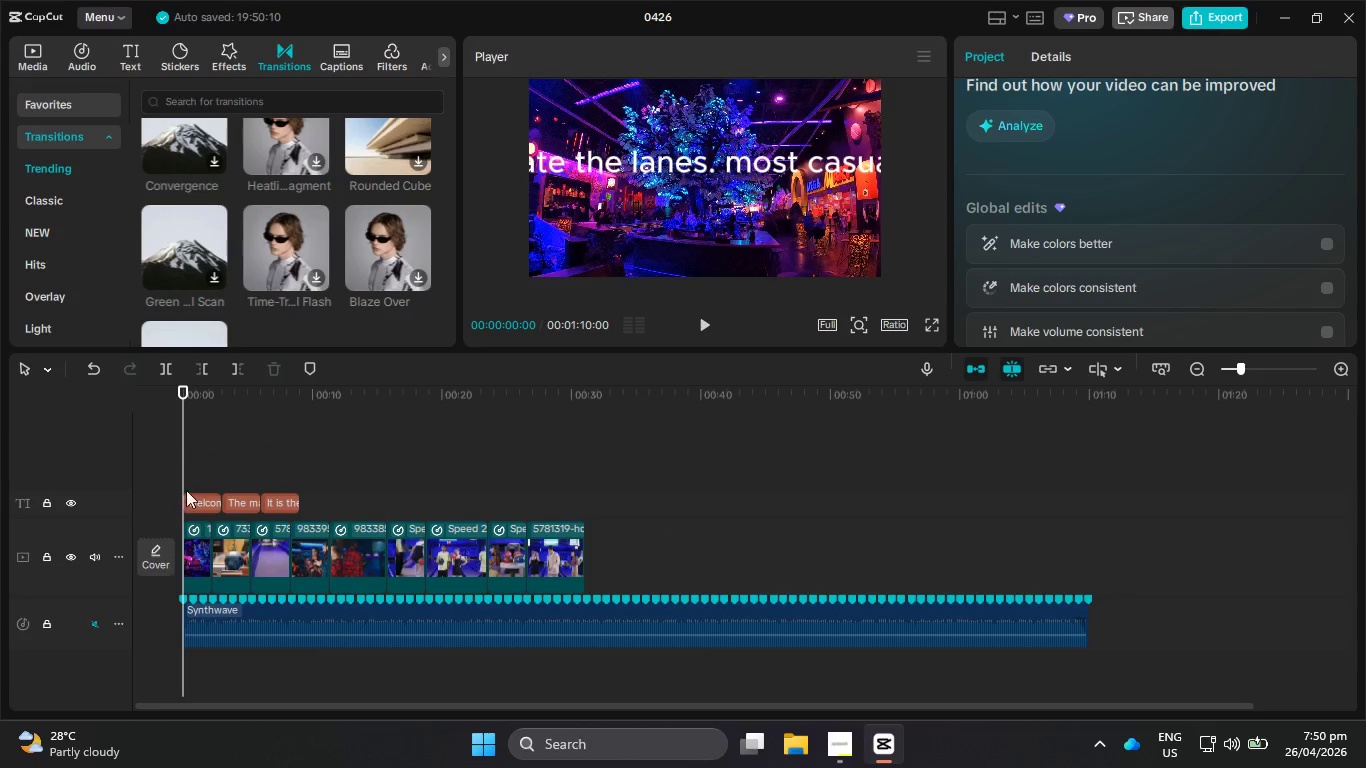 
left_click([203, 500])
 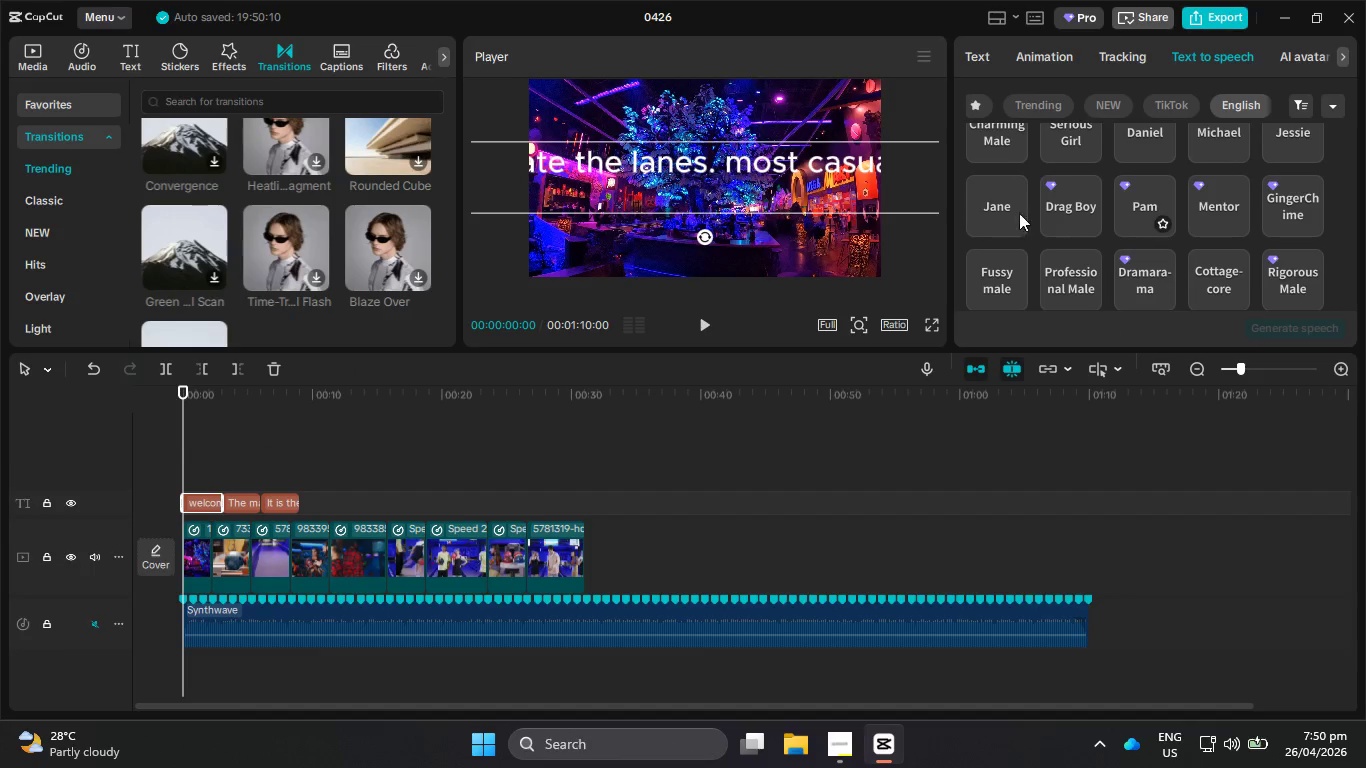 
scroll: coordinate [1185, 220], scroll_direction: down, amount: 1.0
 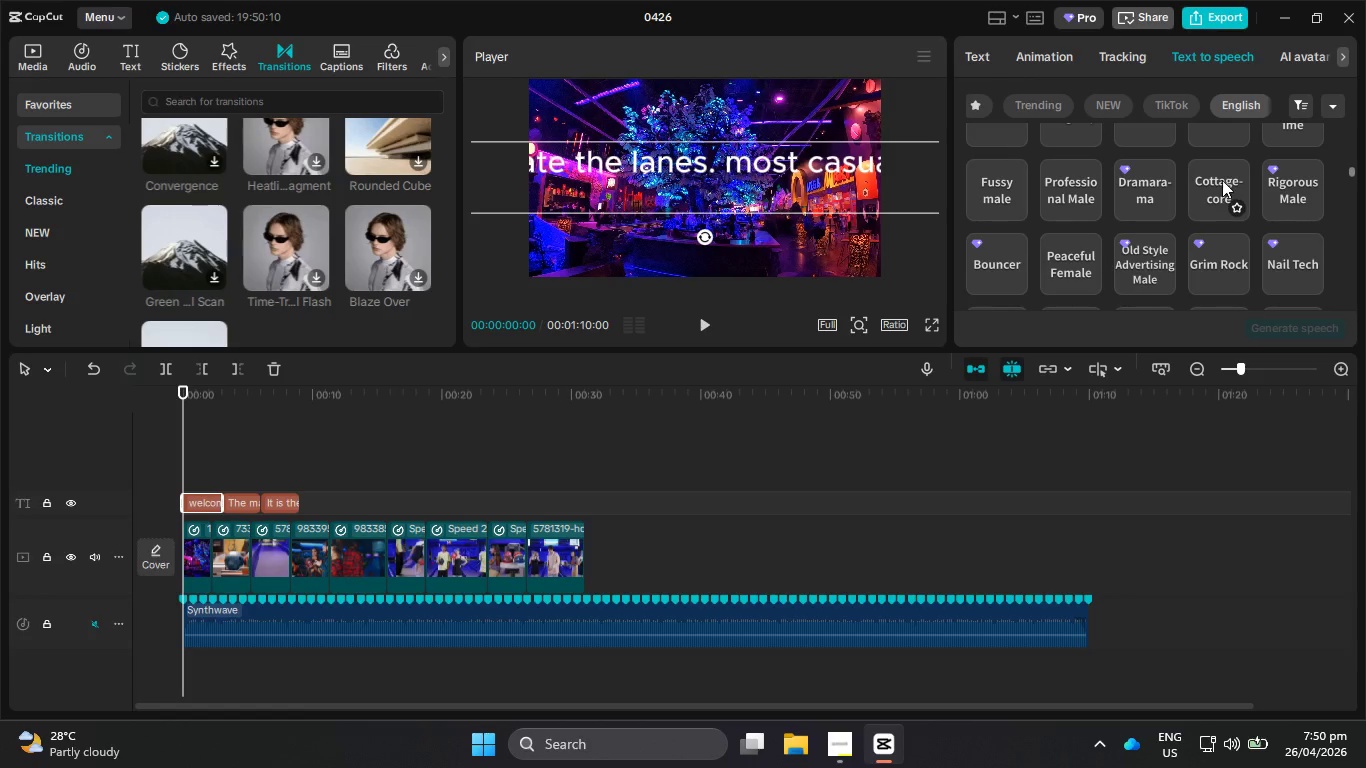 
left_click([1222, 180])
 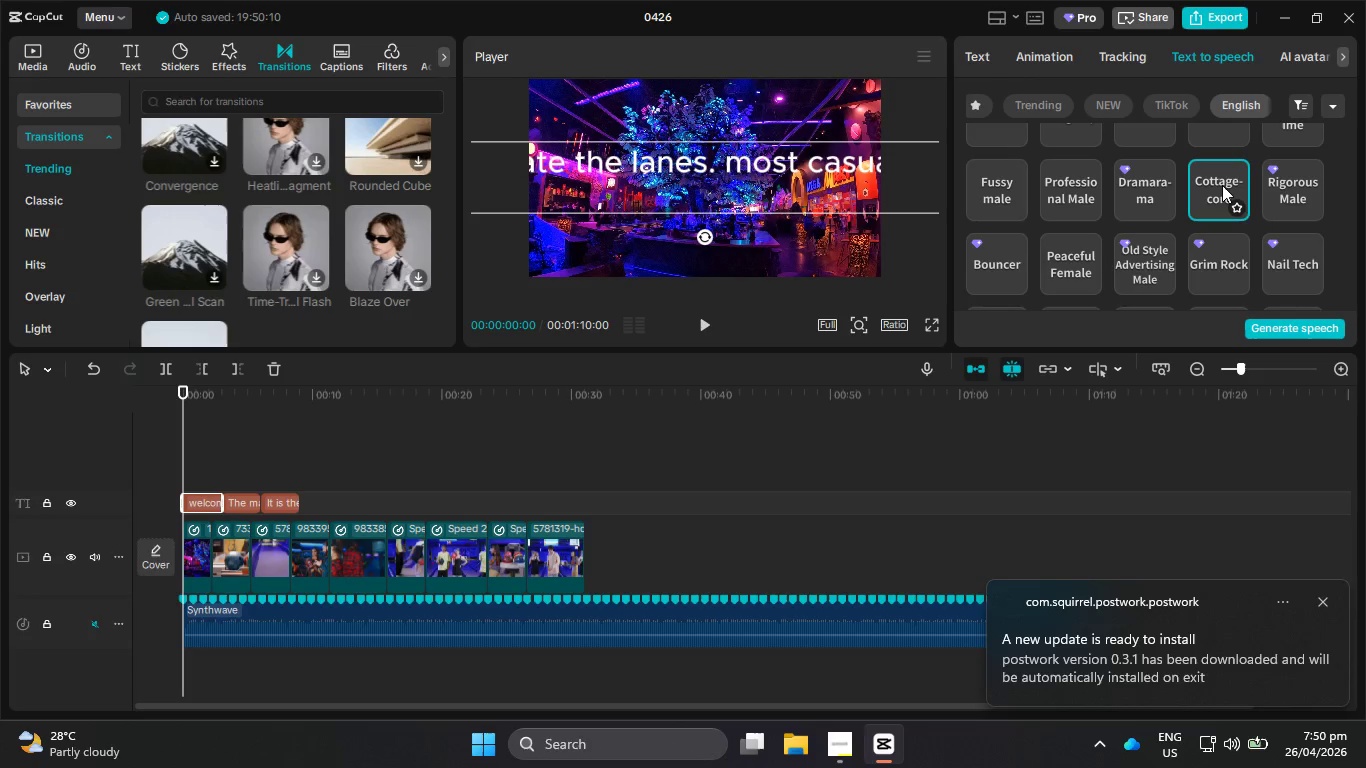 
wait(13.31)
 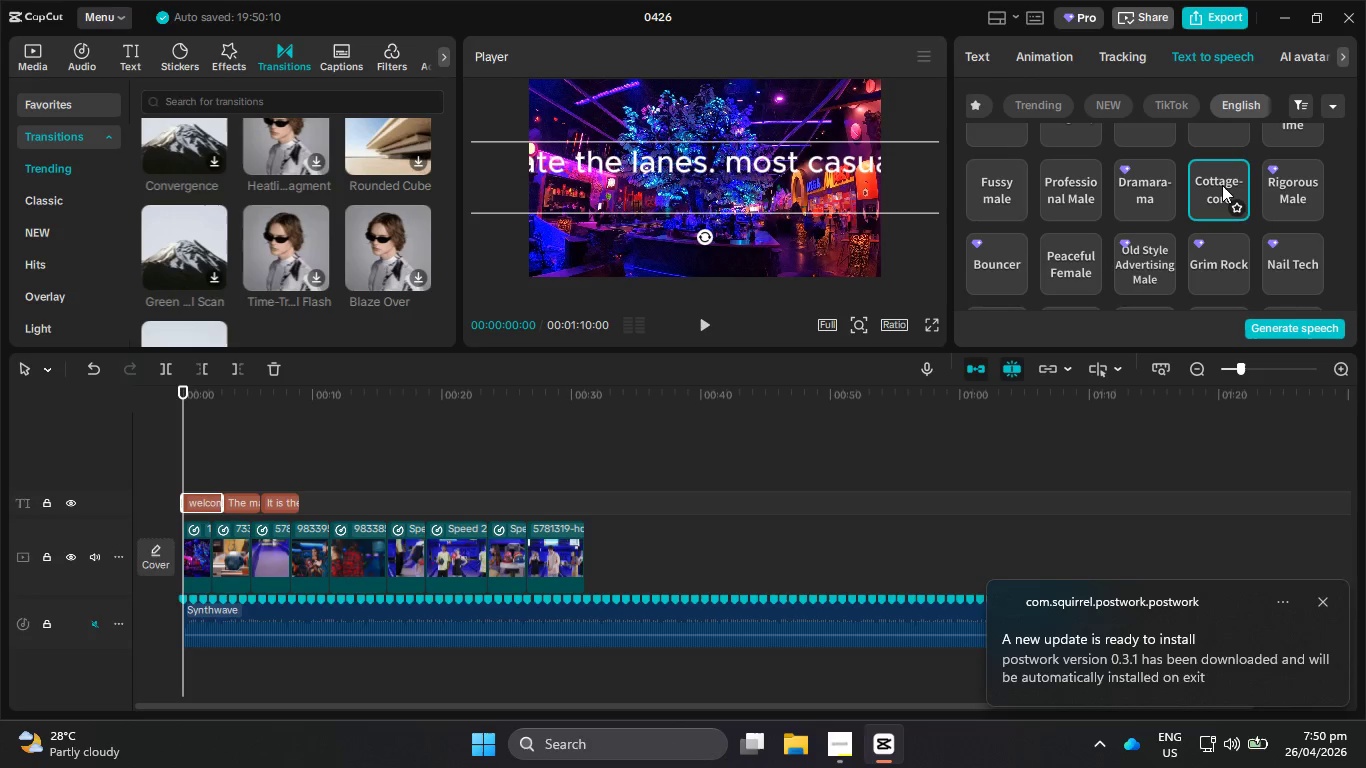 
left_click([1239, 210])
 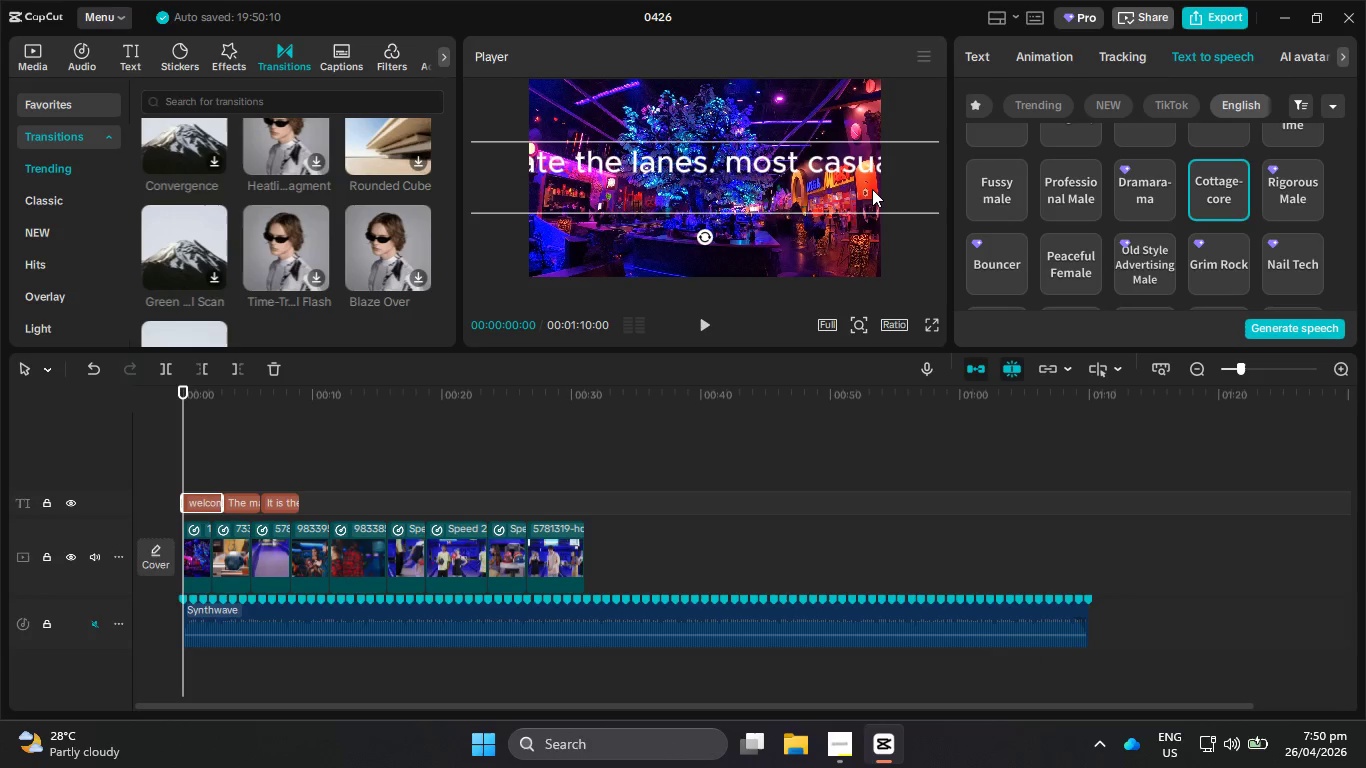 
wait(5.08)
 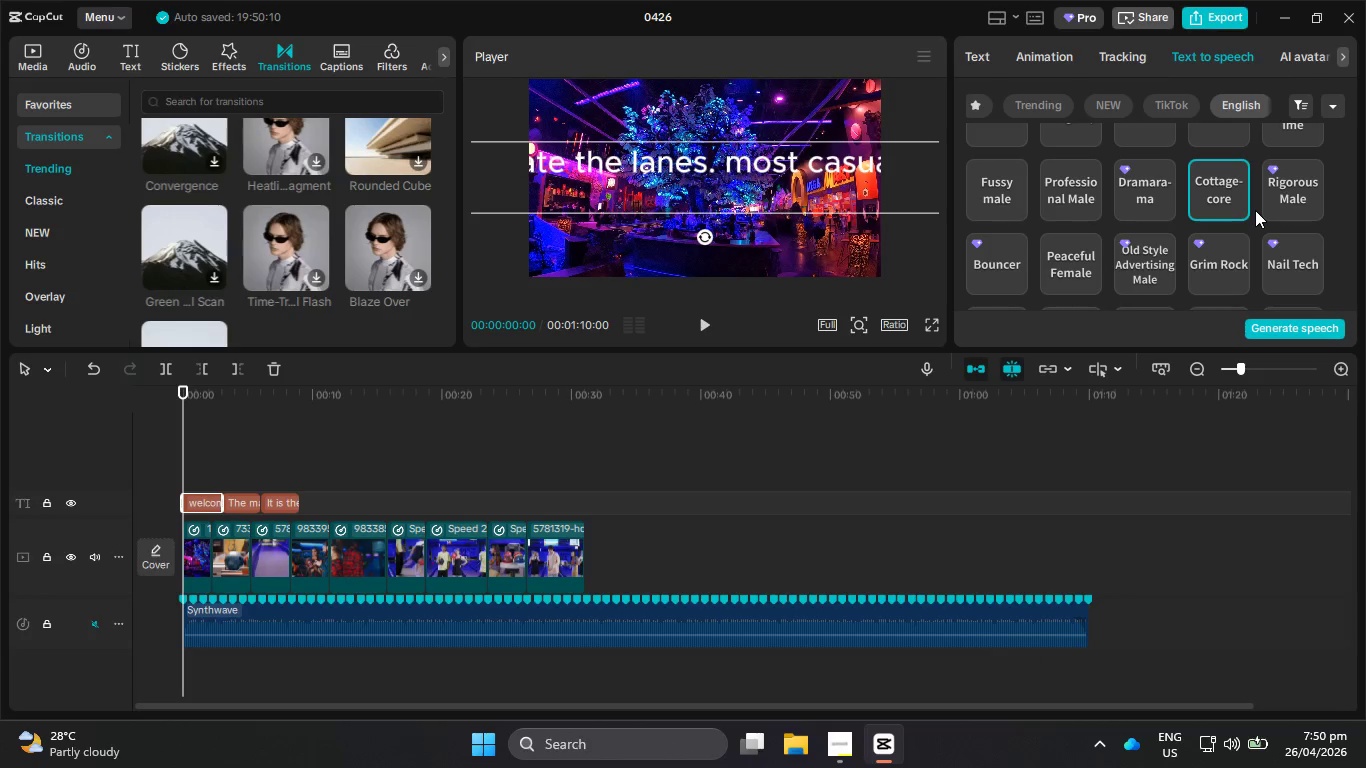 
scroll: coordinate [1036, 251], scroll_direction: down, amount: 6.0
 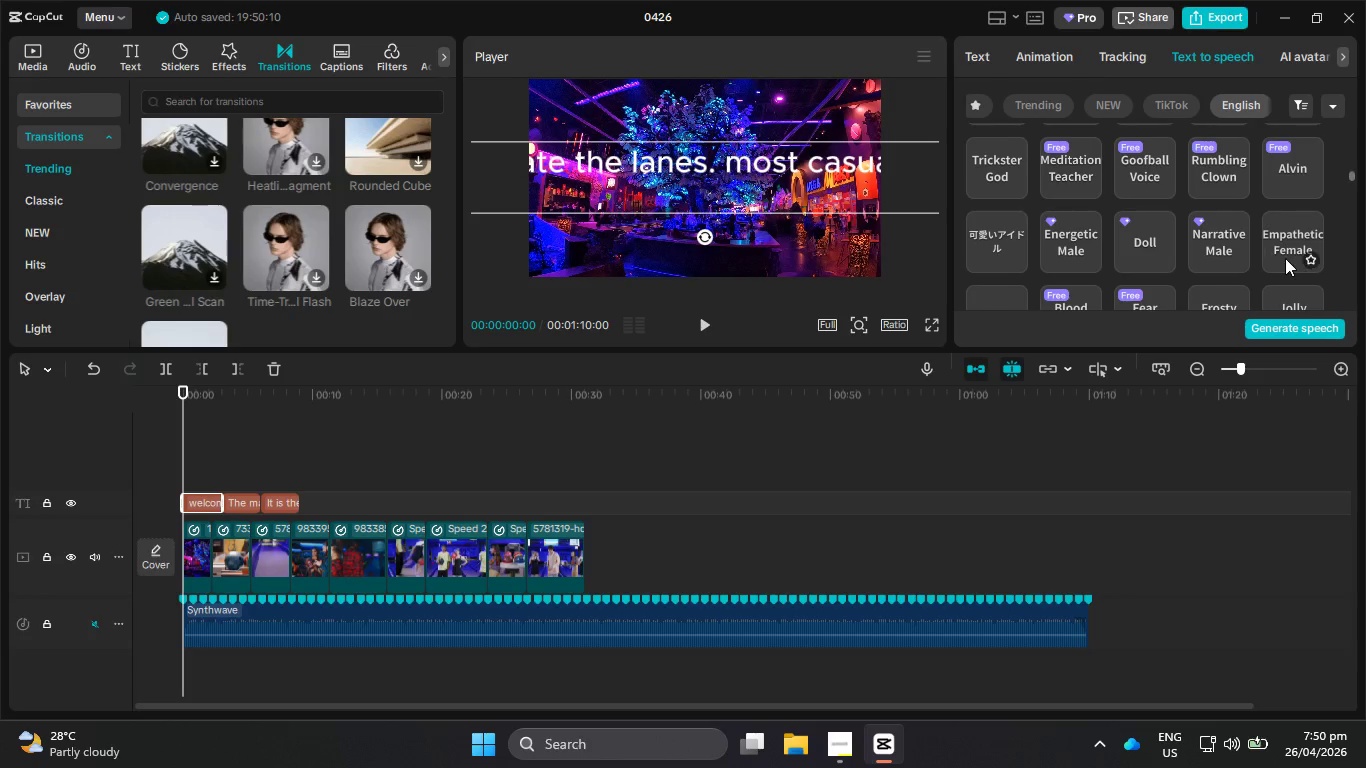 
left_click([1289, 256])
 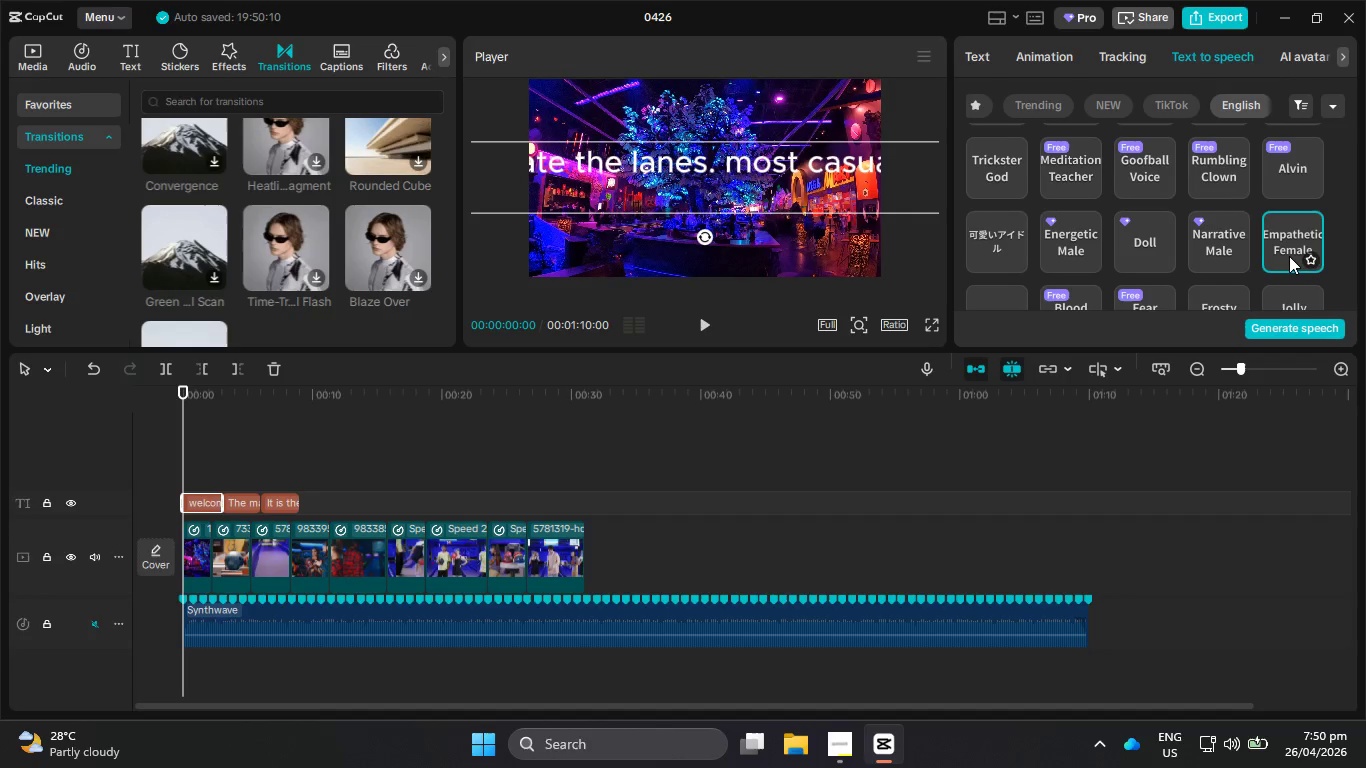 
scroll: coordinate [1285, 254], scroll_direction: down, amount: 1.0
 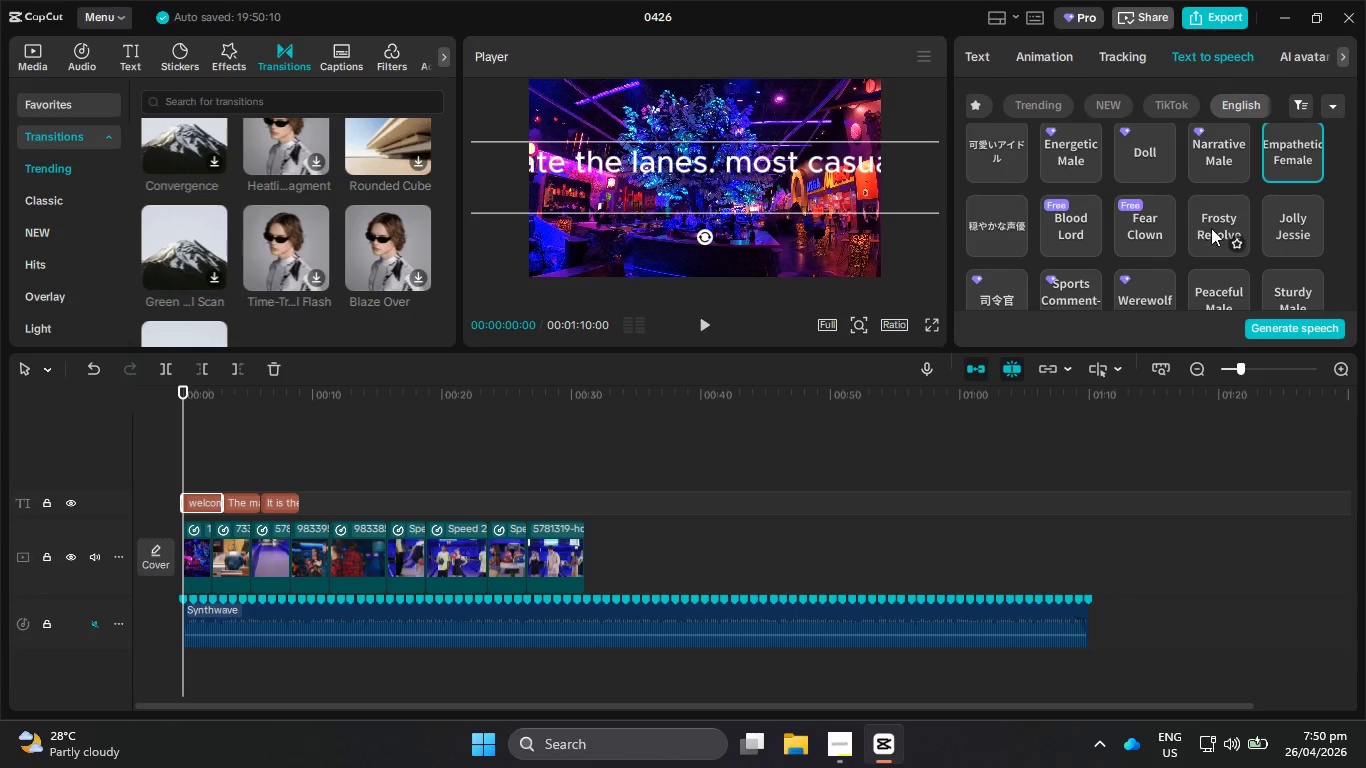 
left_click([1220, 230])
 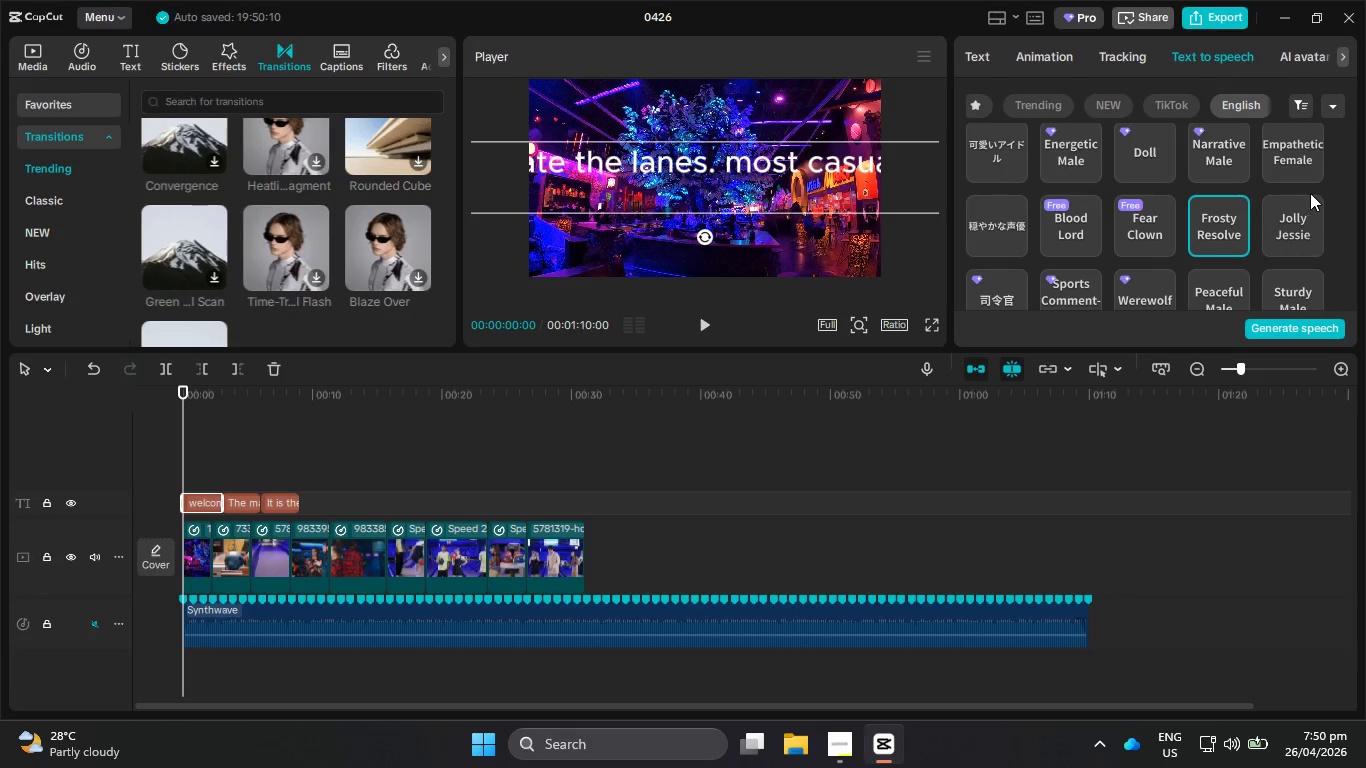 
left_click([1296, 212])
 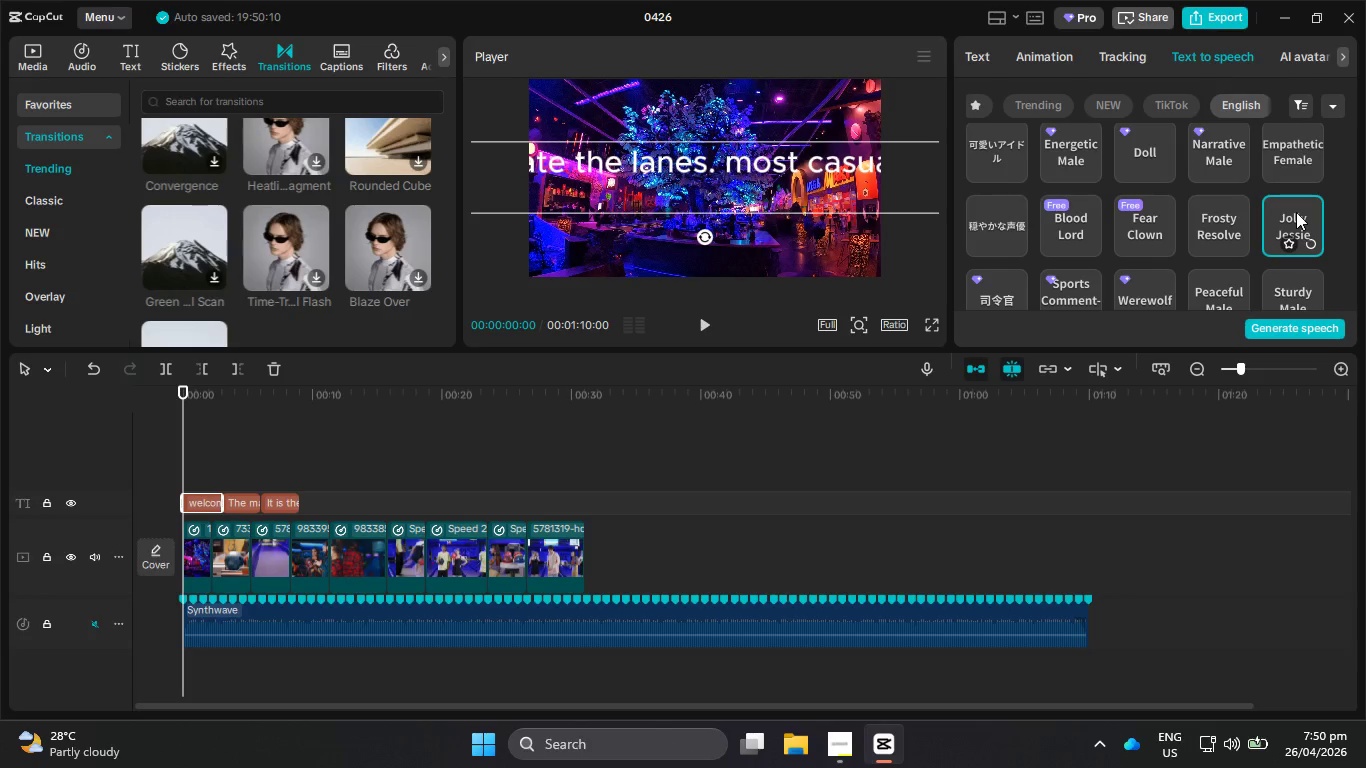 
scroll: coordinate [1296, 212], scroll_direction: down, amount: 1.0
 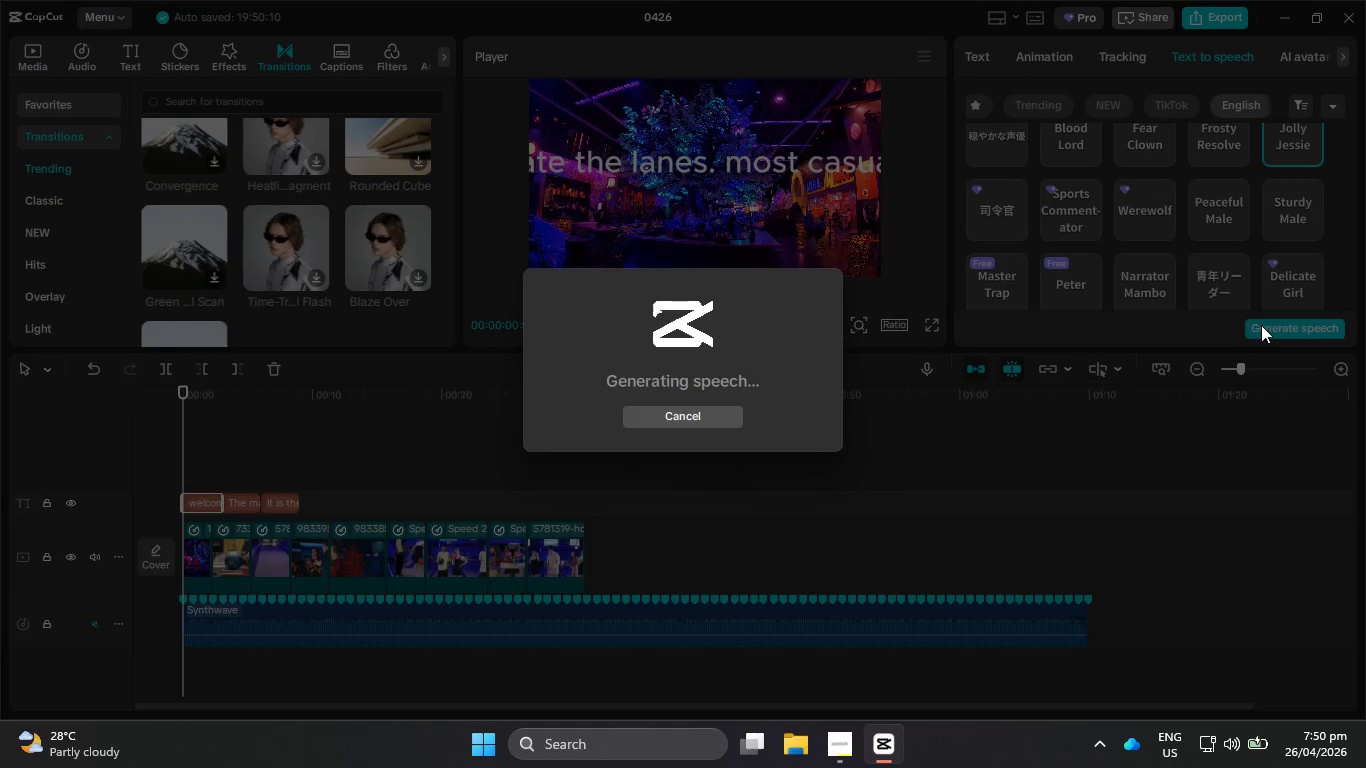 
wait(14.19)
 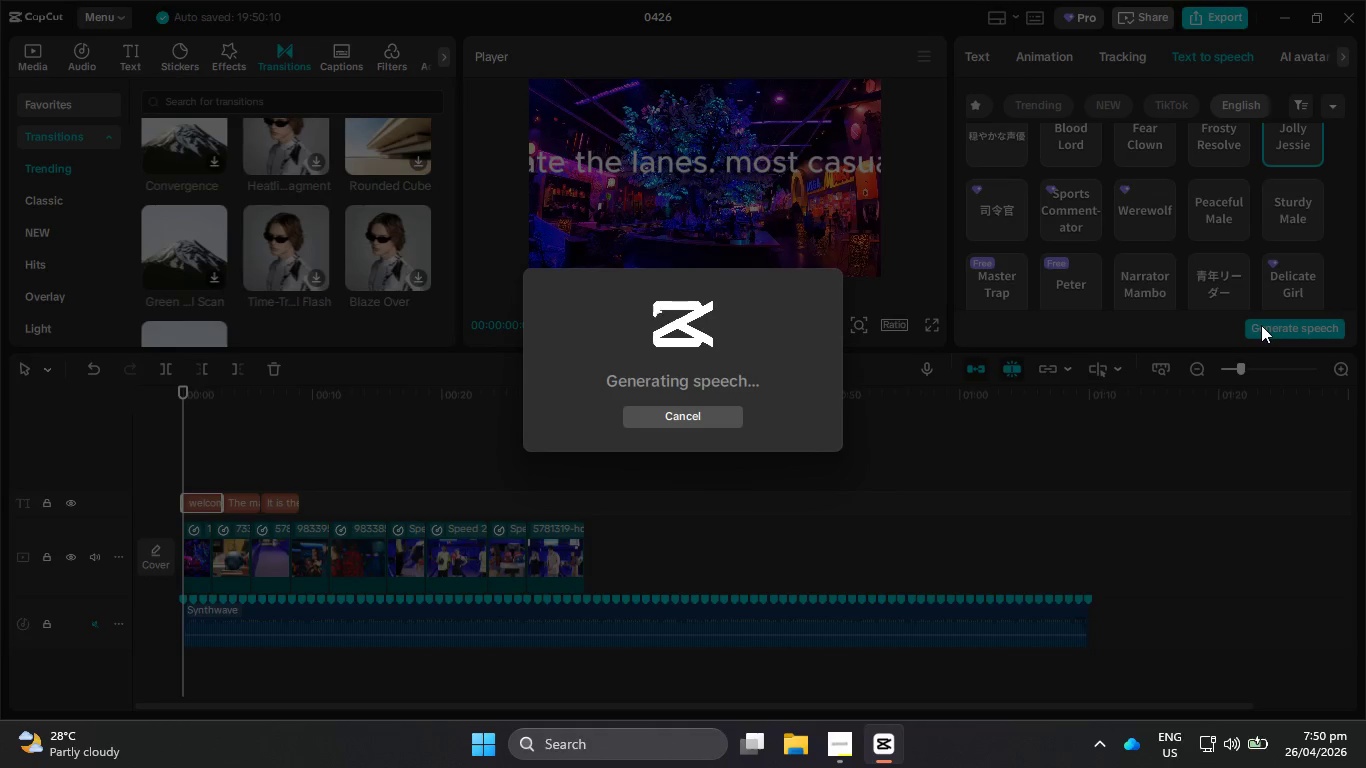 
left_click([238, 479])
 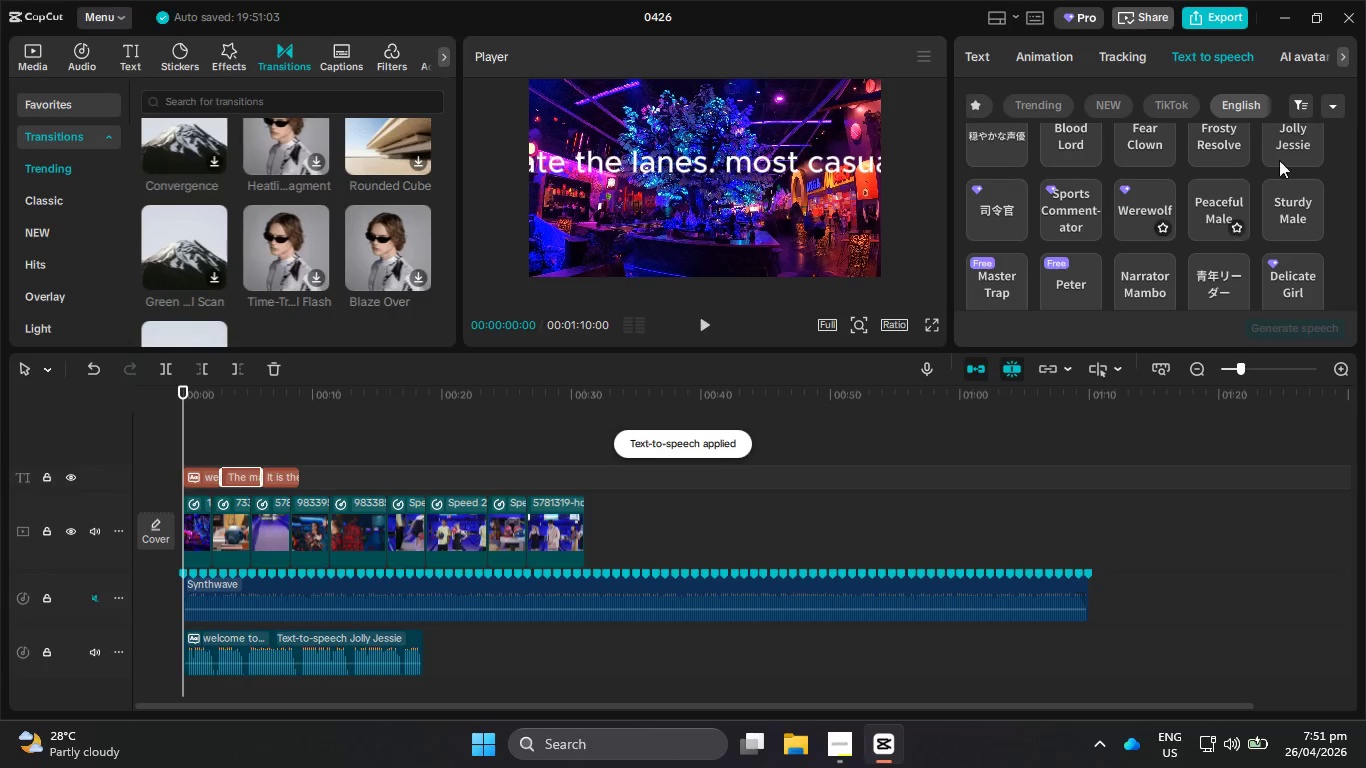 
left_click([1293, 133])
 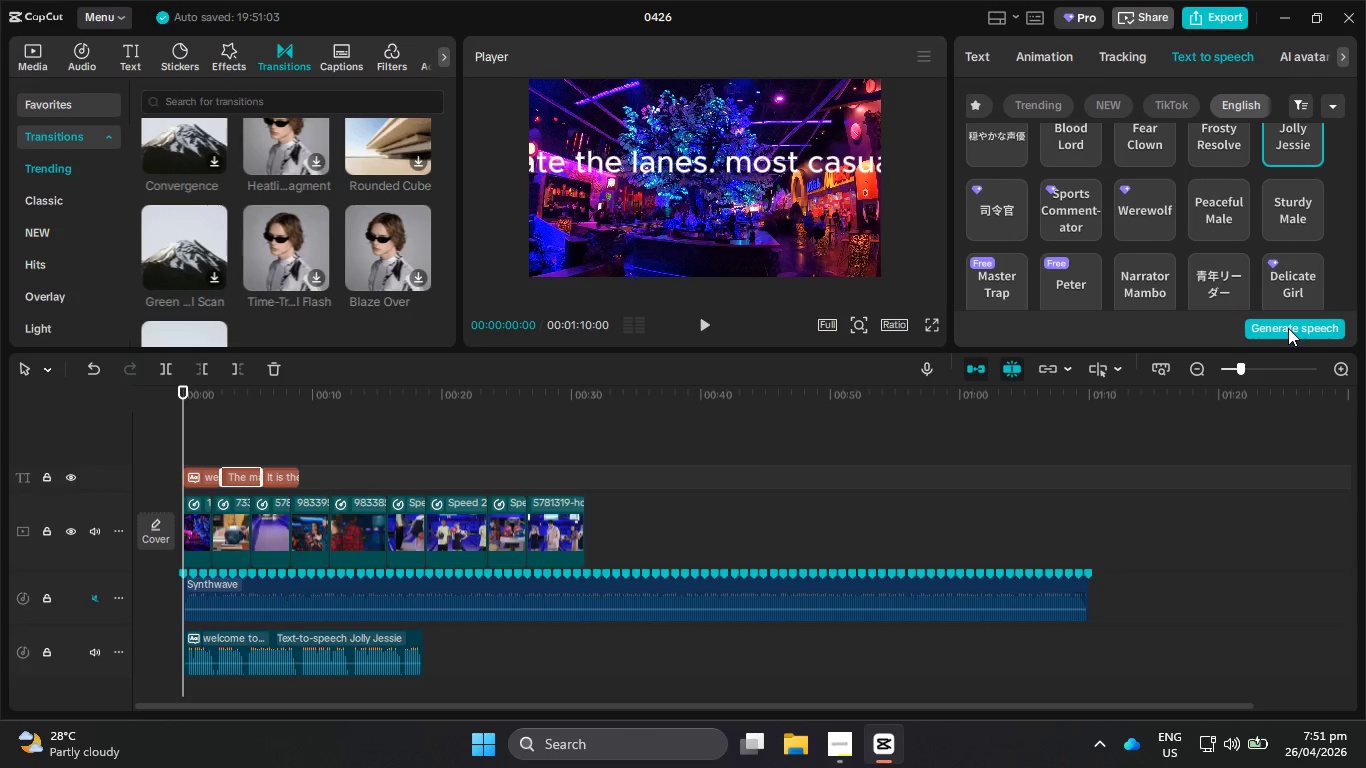 
left_click([1288, 328])
 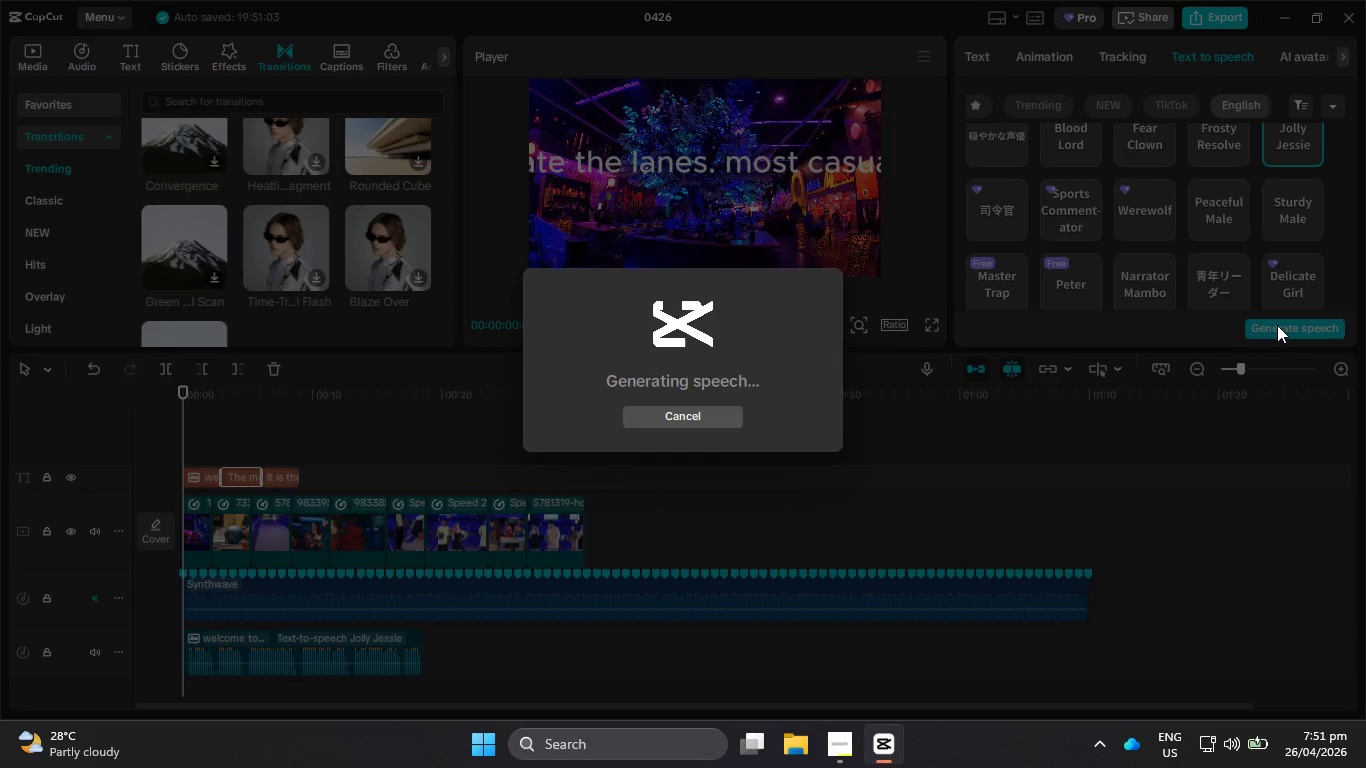 
wait(7.84)
 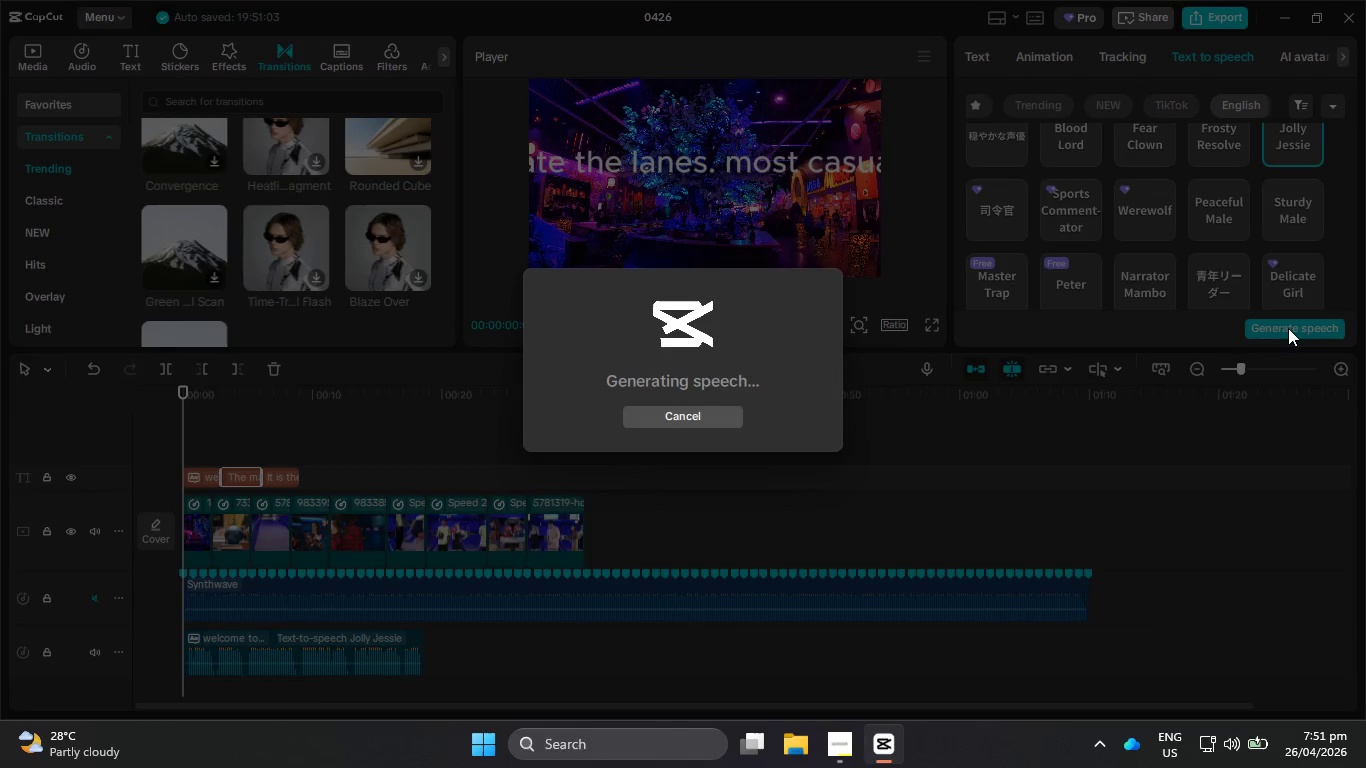 
left_click_drag(start_coordinate=[383, 667], to_coordinate=[587, 610])
 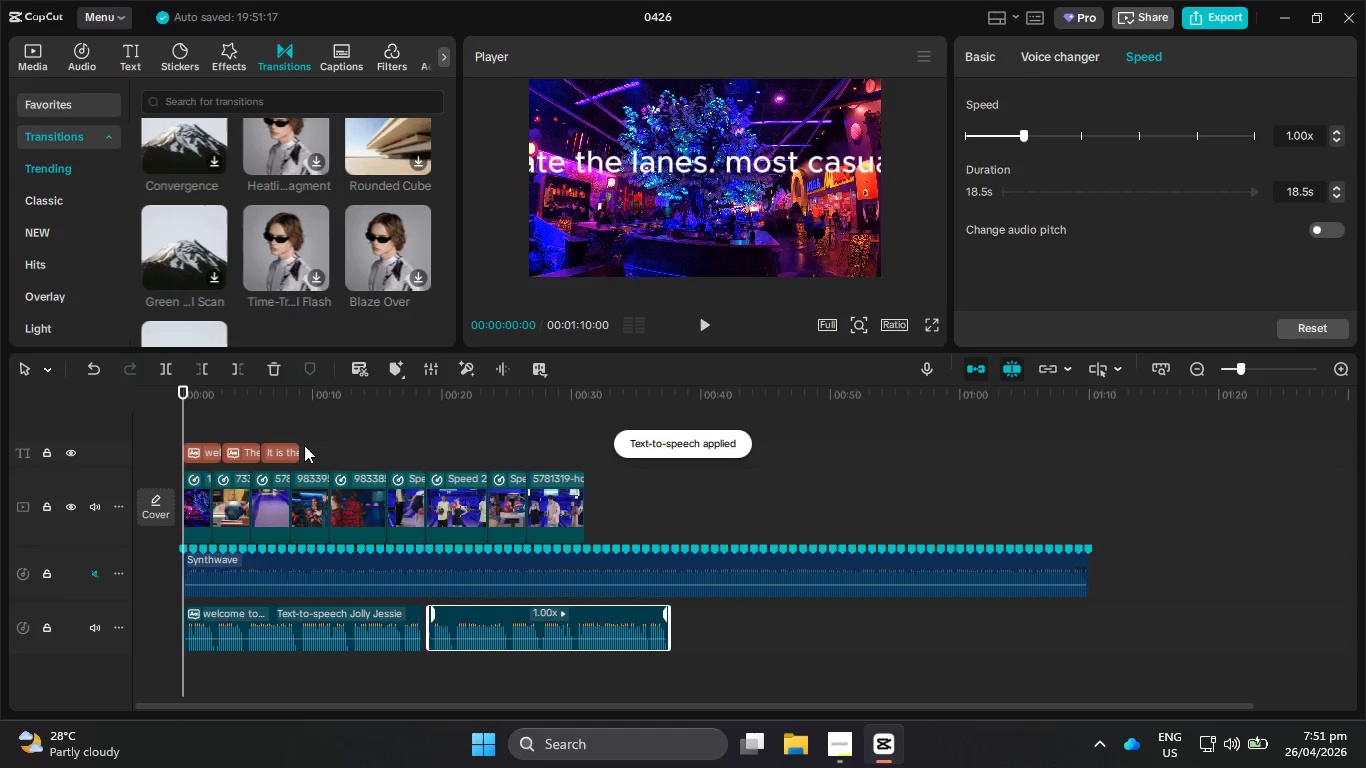 
left_click([293, 451])
 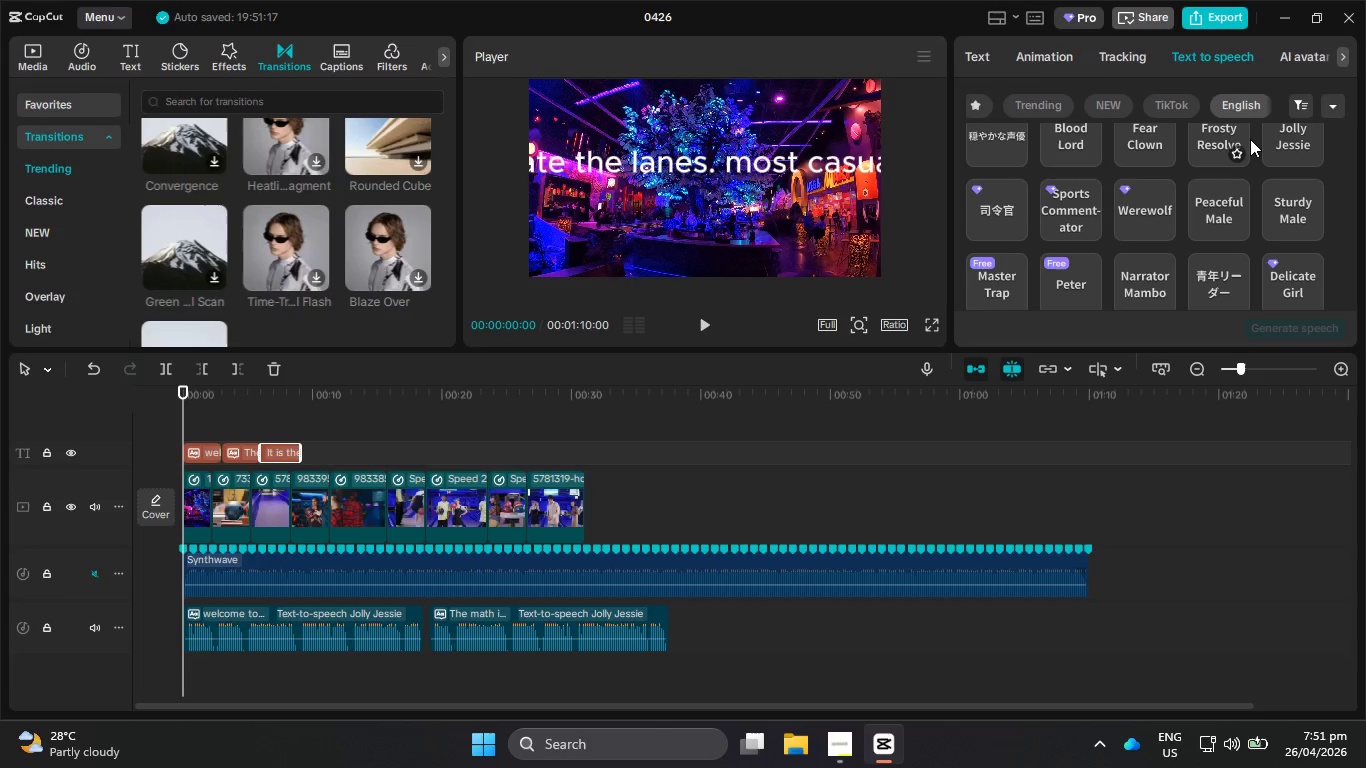 
left_click([1287, 140])
 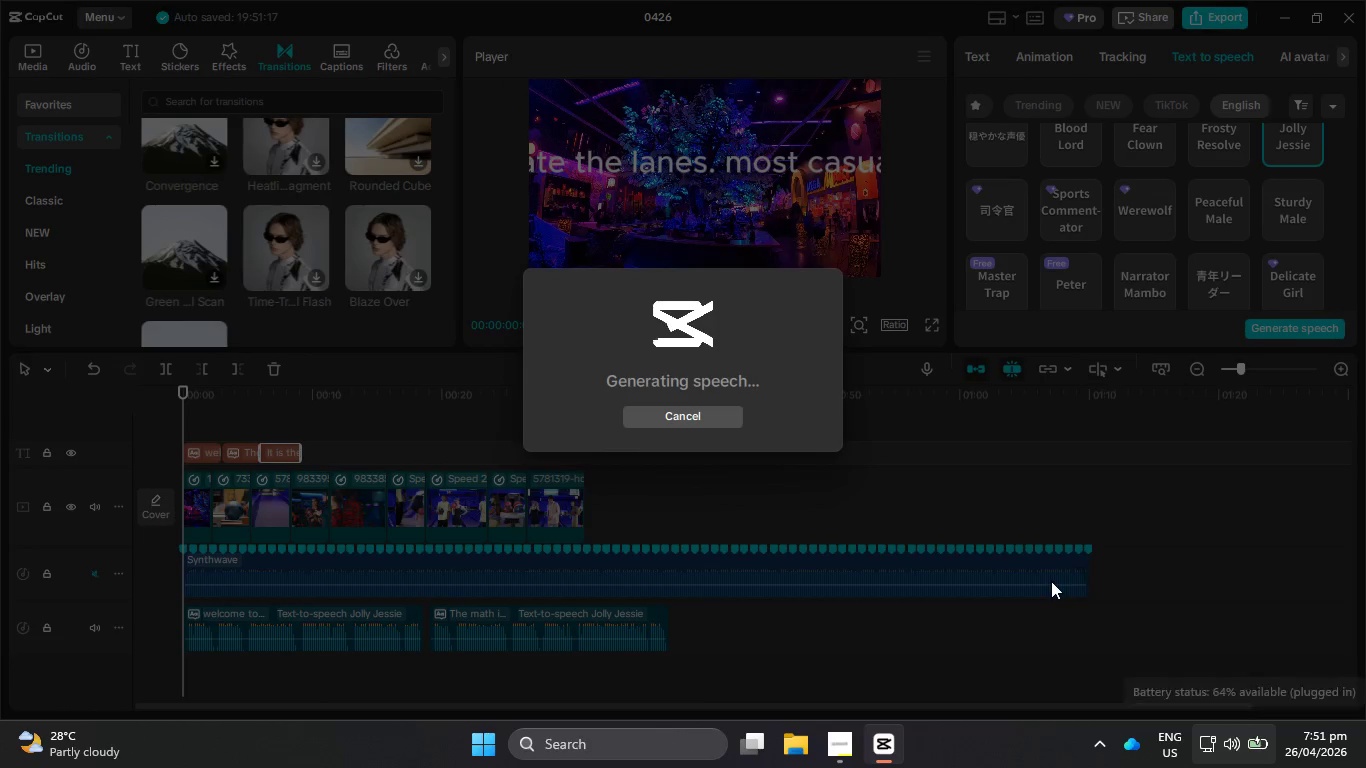 
wait(11.0)
 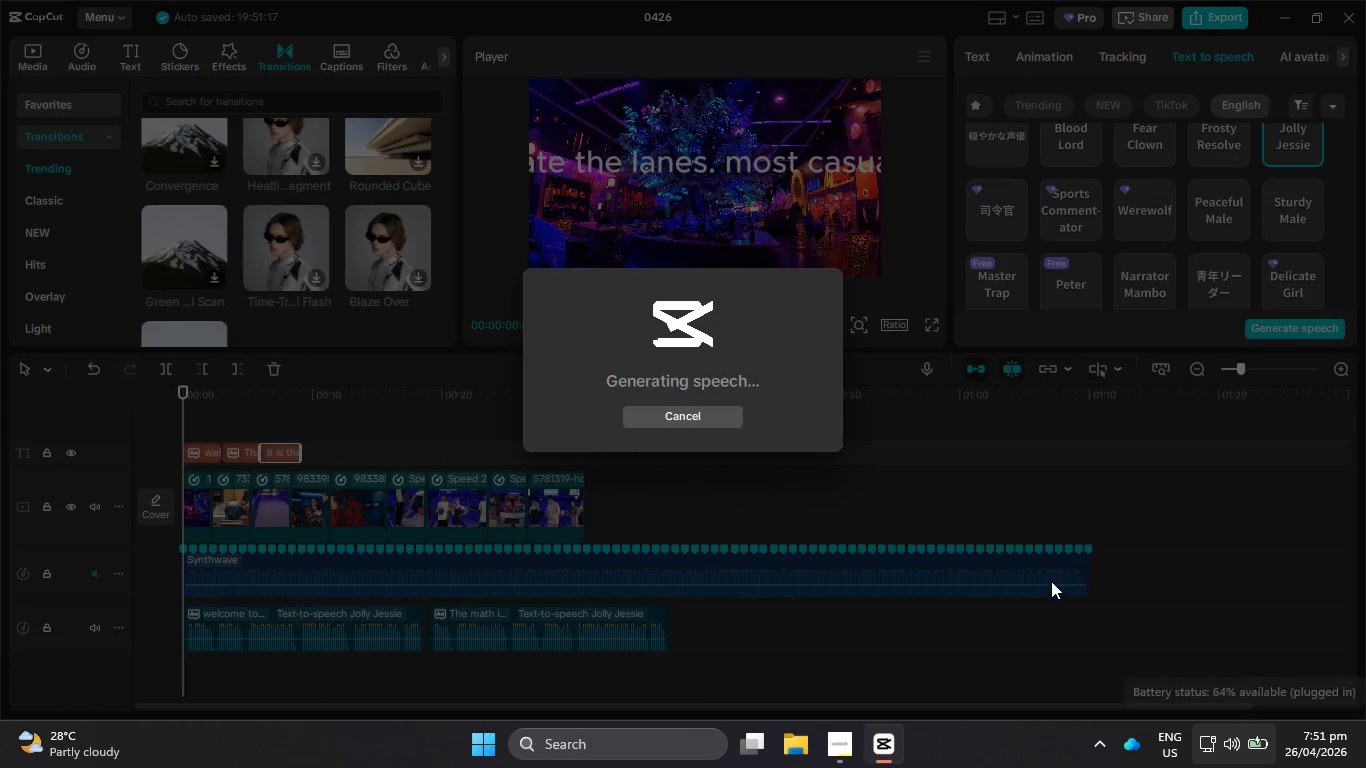 
left_click_drag(start_coordinate=[411, 678], to_coordinate=[834, 618])
 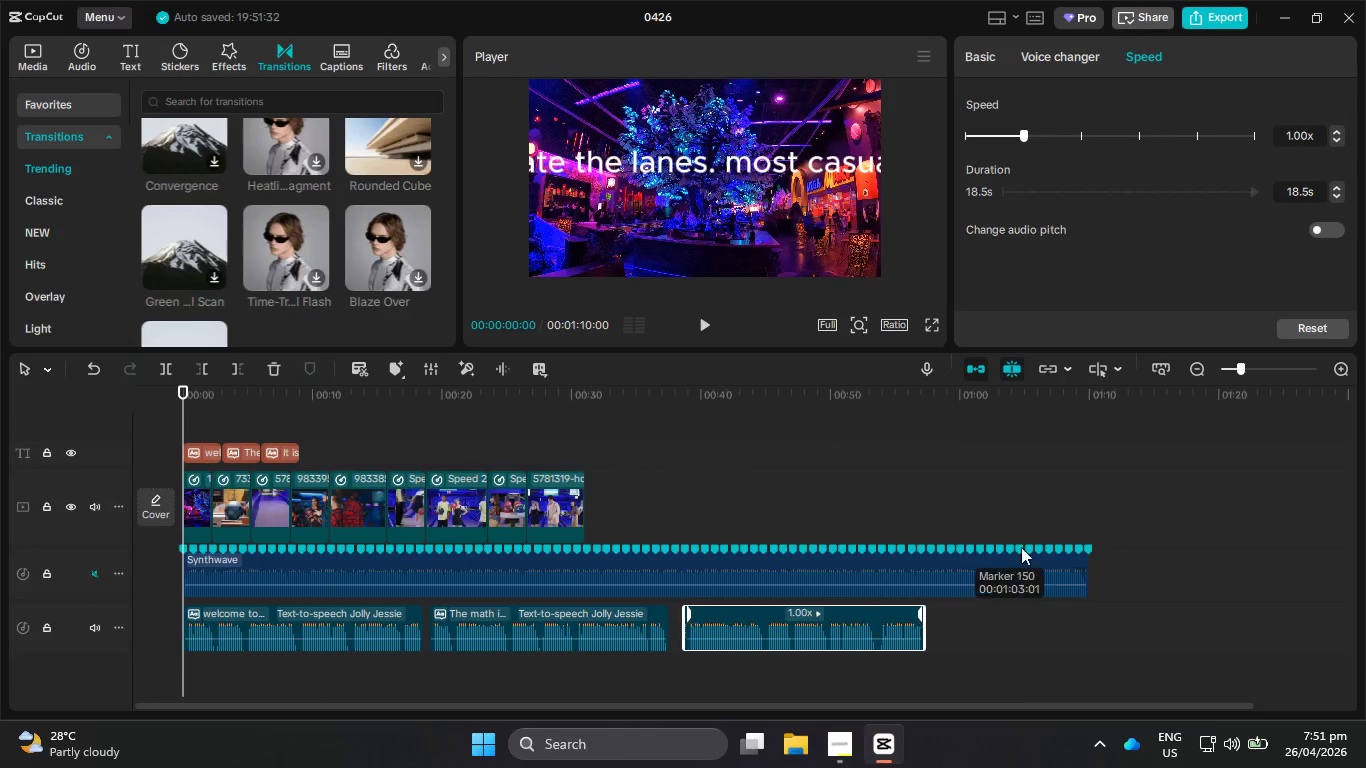 
left_click([1043, 566])
 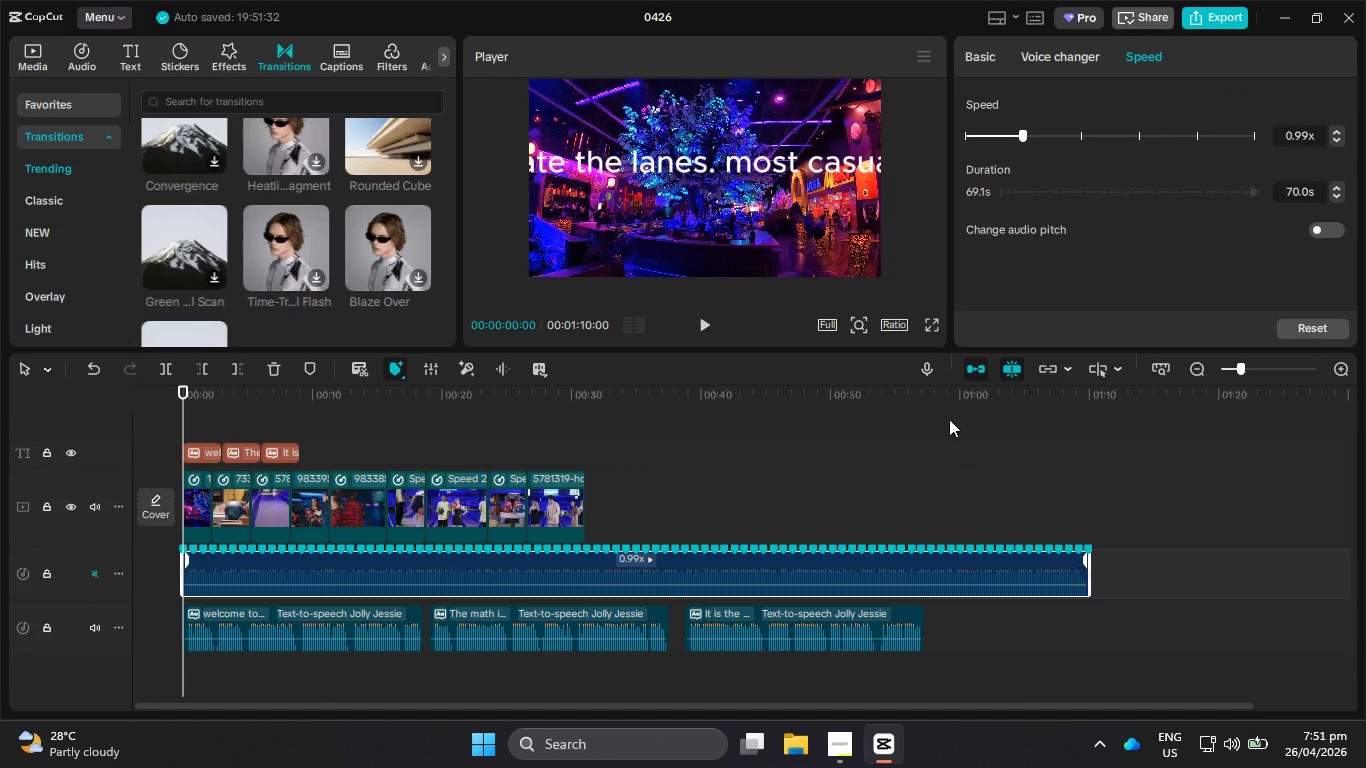 
left_click_drag(start_coordinate=[944, 397], to_coordinate=[960, 388])
 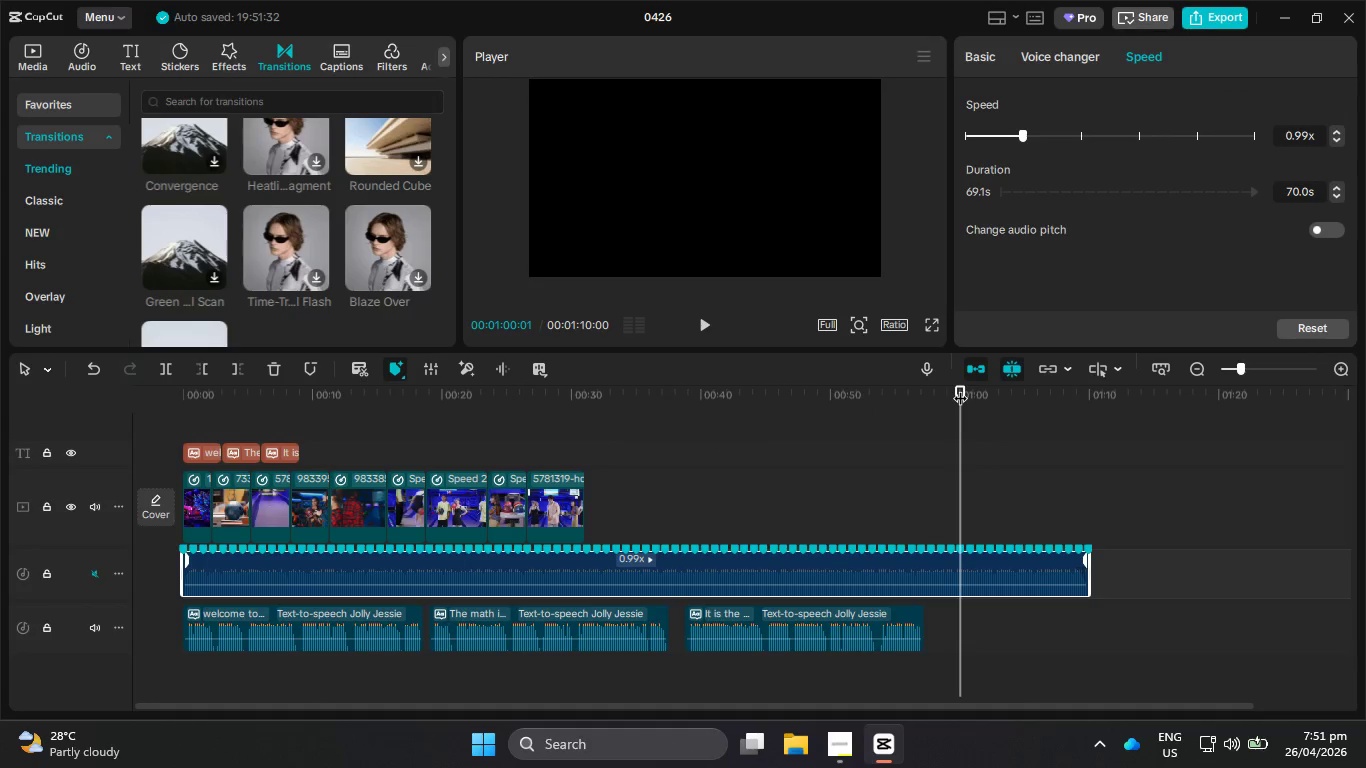 
key(ArrowLeft)
 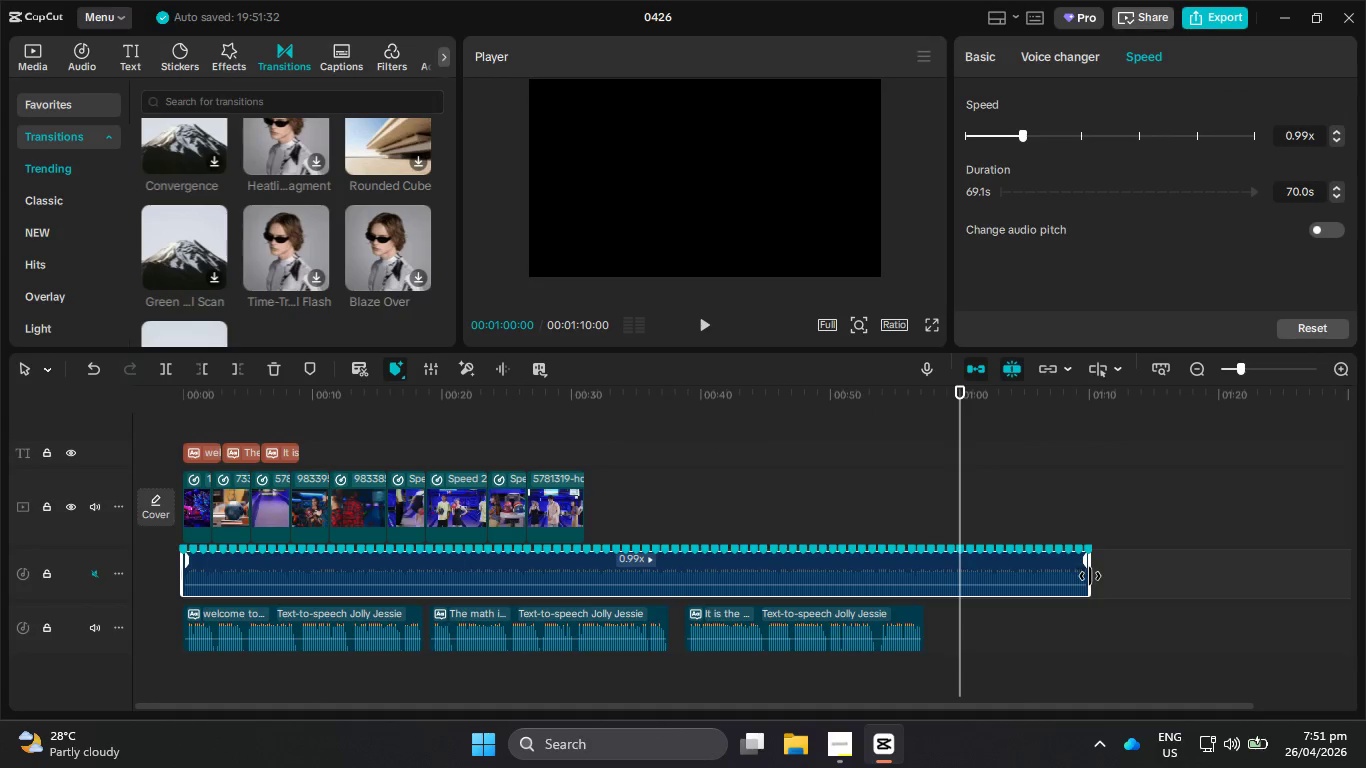 
left_click_drag(start_coordinate=[1091, 576], to_coordinate=[957, 586])
 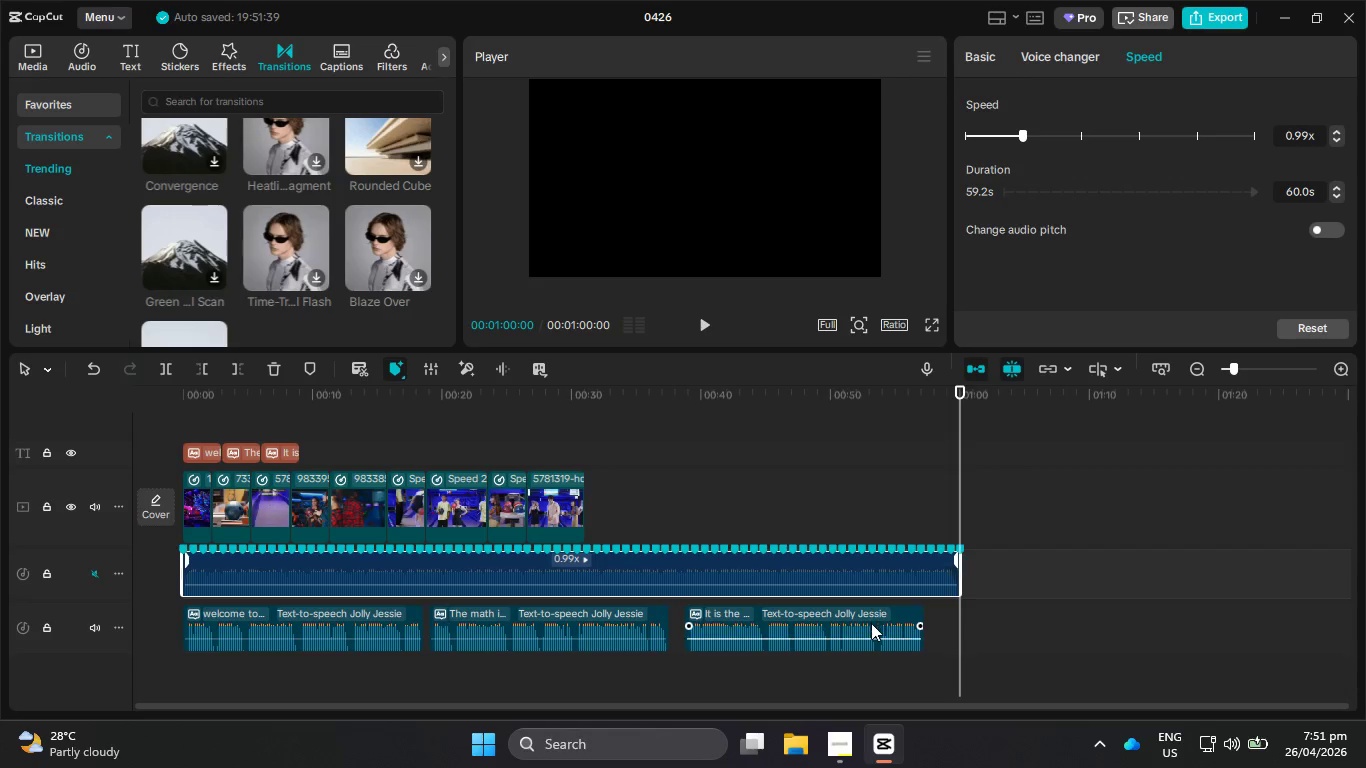 
left_click_drag(start_coordinate=[871, 623], to_coordinate=[899, 620])
 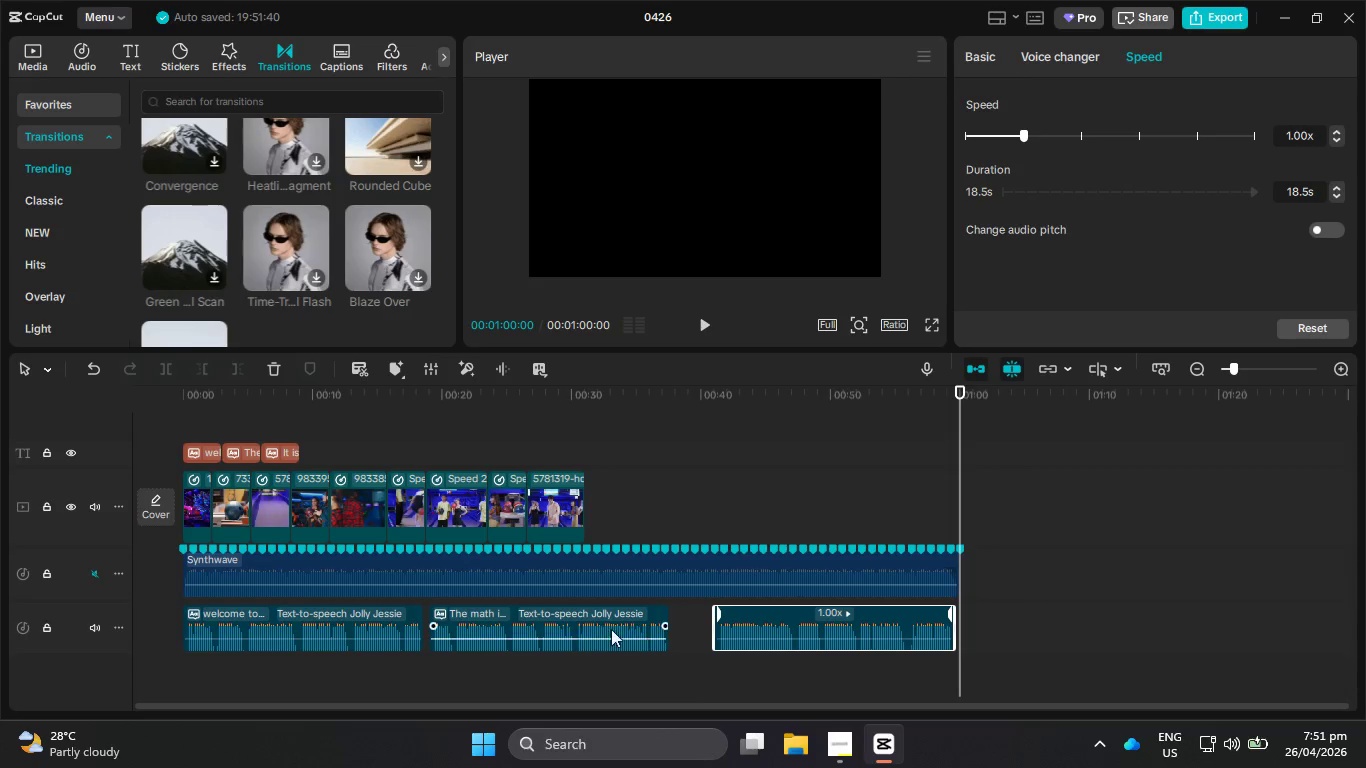 
left_click_drag(start_coordinate=[611, 619], to_coordinate=[643, 623])
 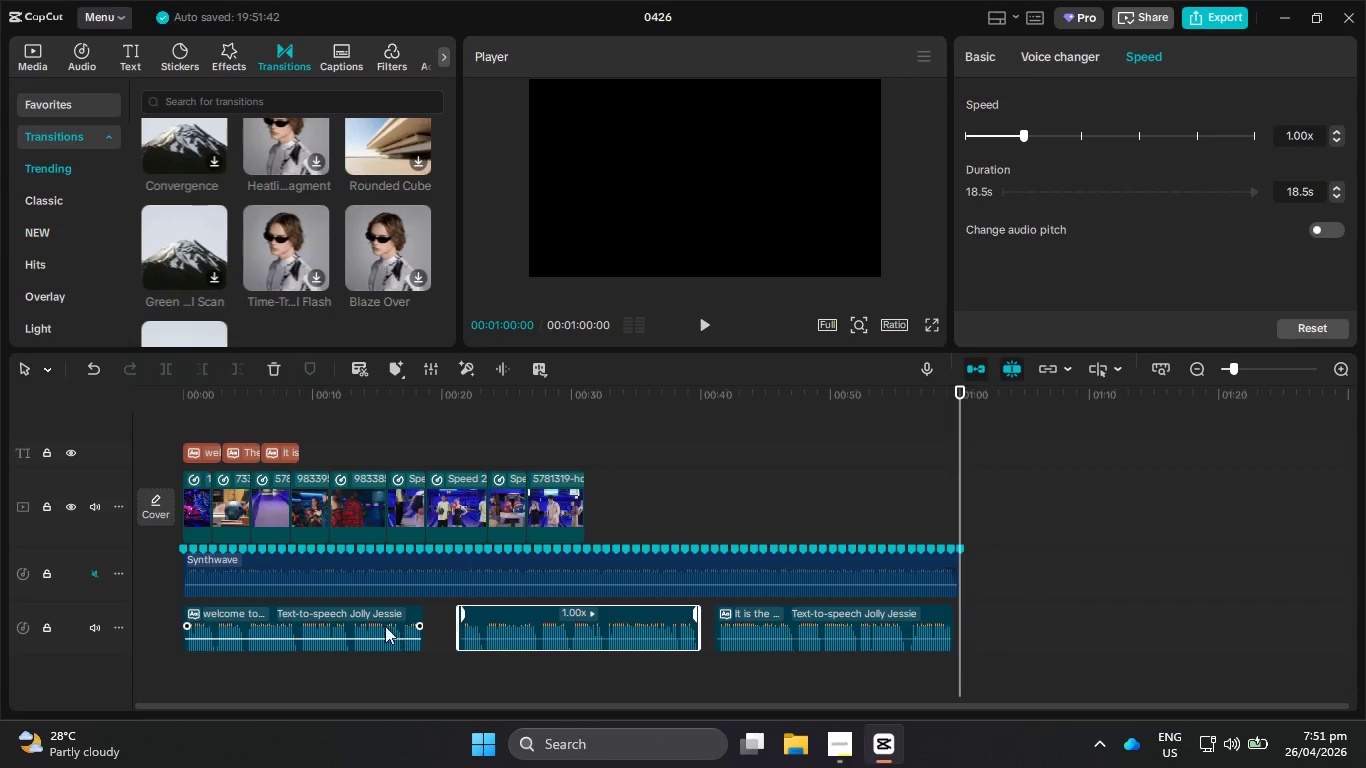 
left_click_drag(start_coordinate=[361, 621], to_coordinate=[387, 622])
 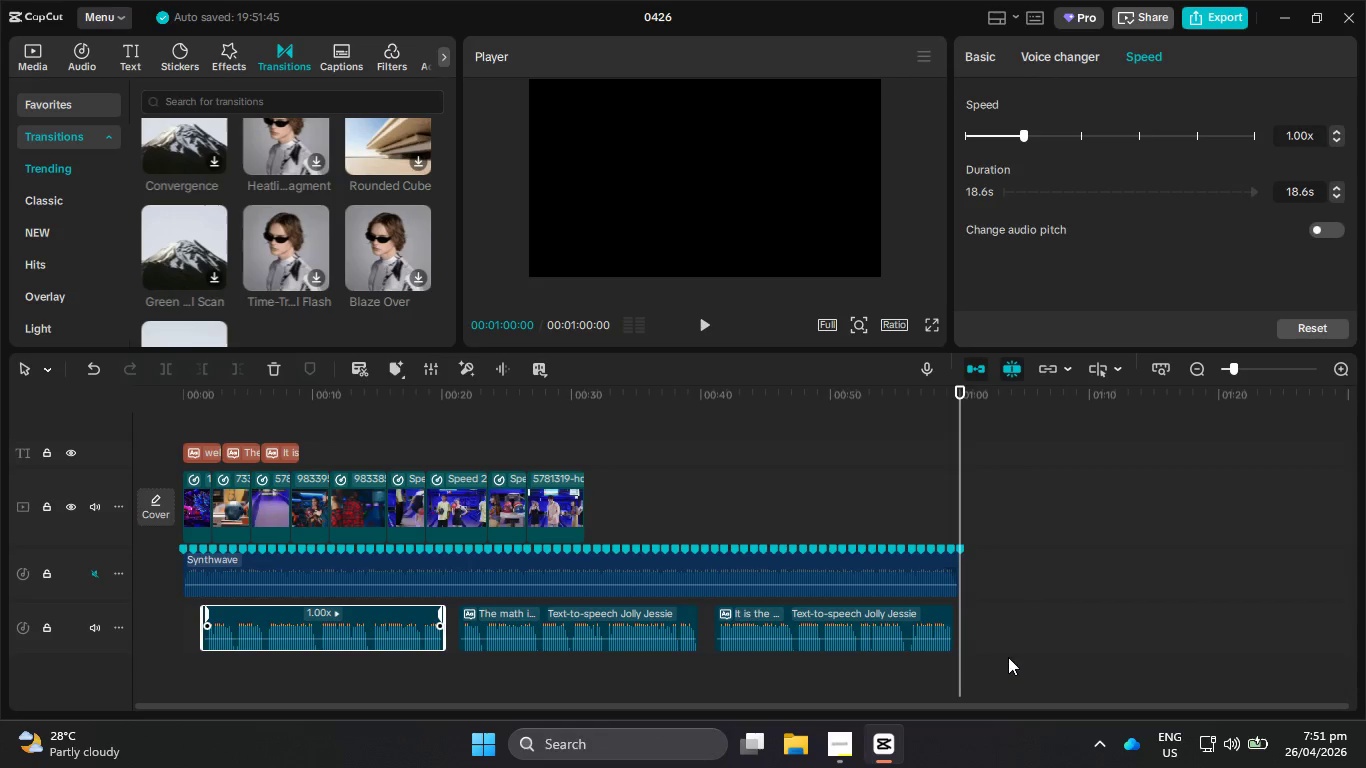 
left_click_drag(start_coordinate=[1019, 648], to_coordinate=[366, 665])
 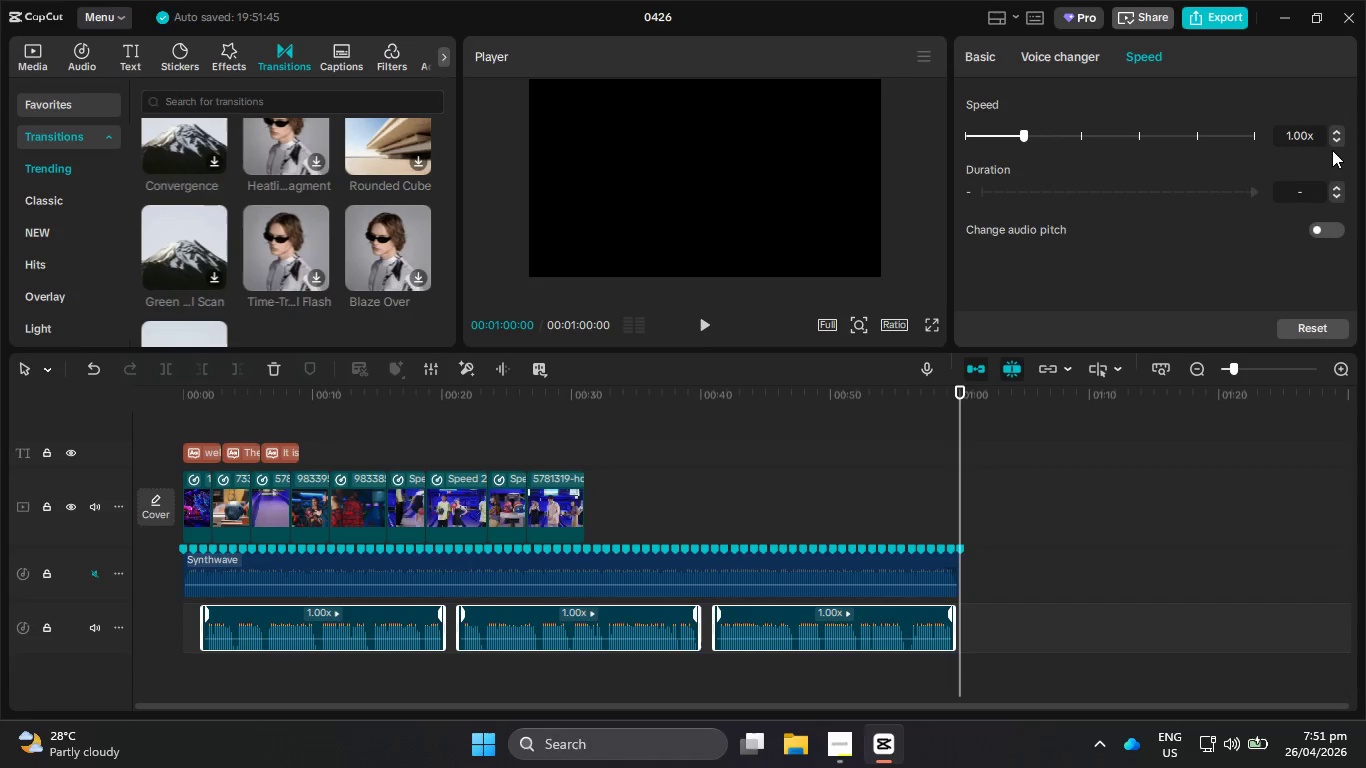 
left_click([1333, 142])
 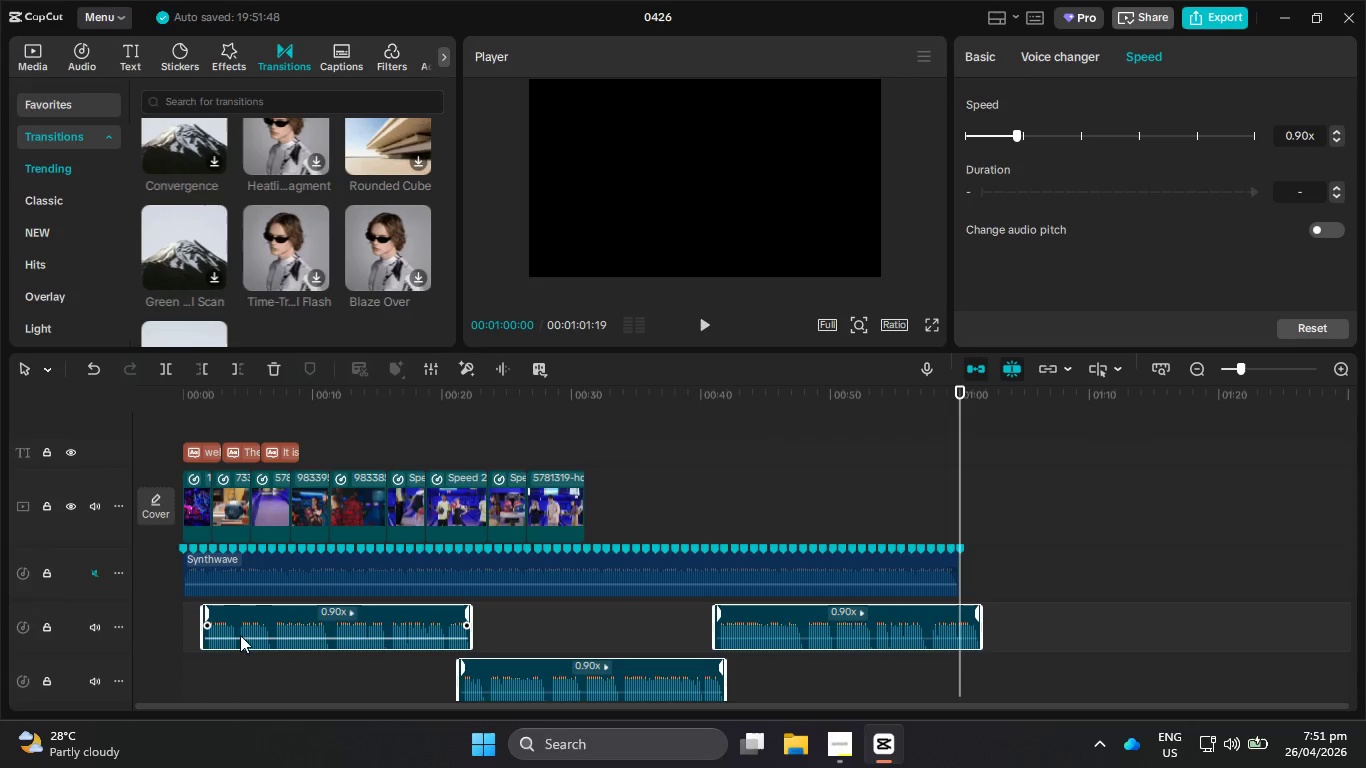 
left_click_drag(start_coordinate=[245, 617], to_coordinate=[222, 617])
 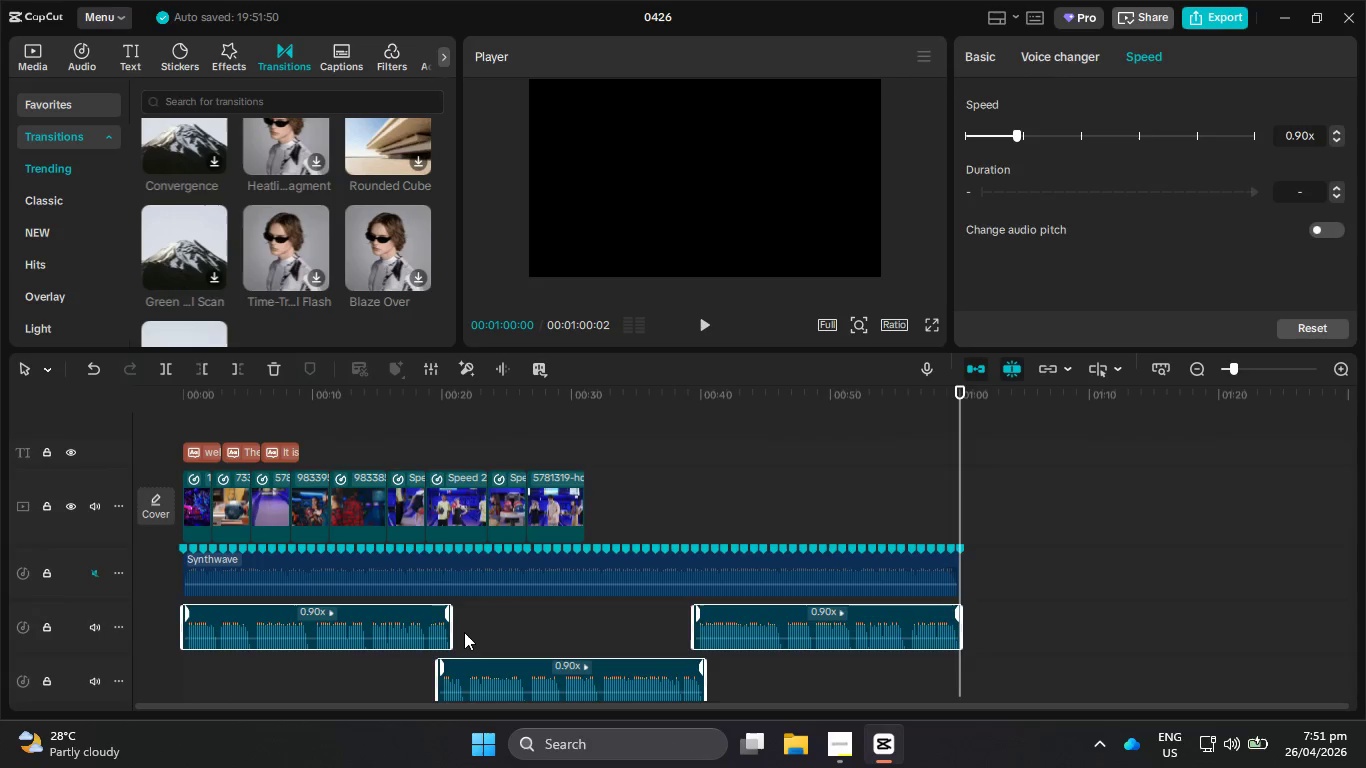 
left_click([467, 632])
 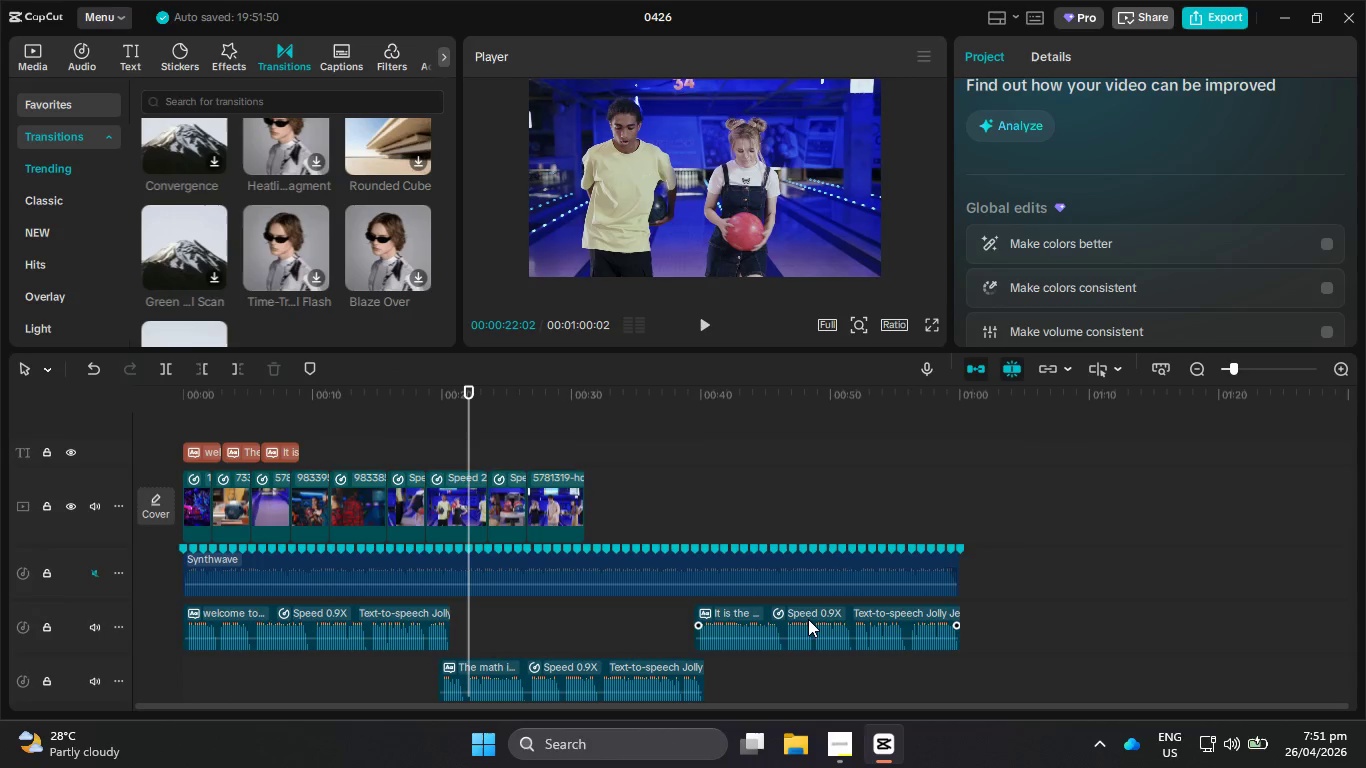 
left_click_drag(start_coordinate=[811, 619], to_coordinate=[837, 616])
 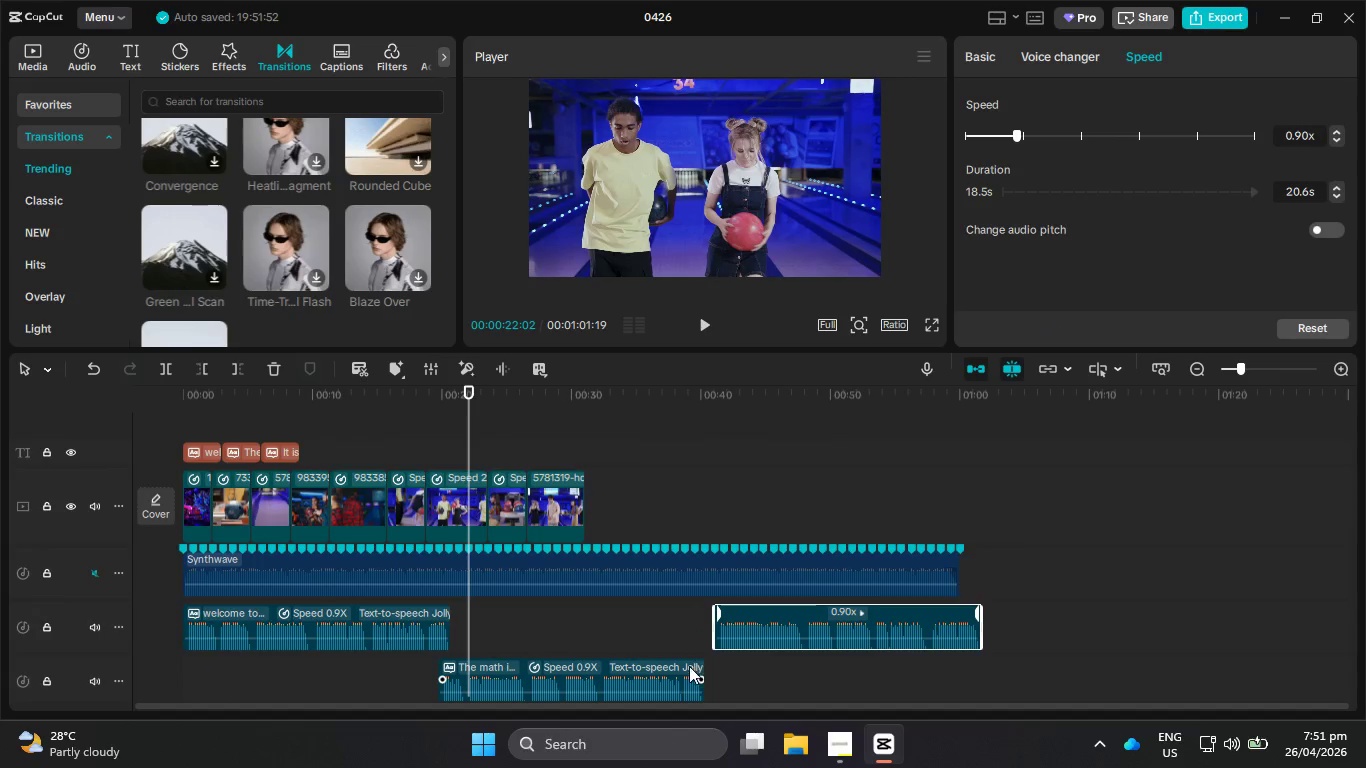 
left_click([688, 667])
 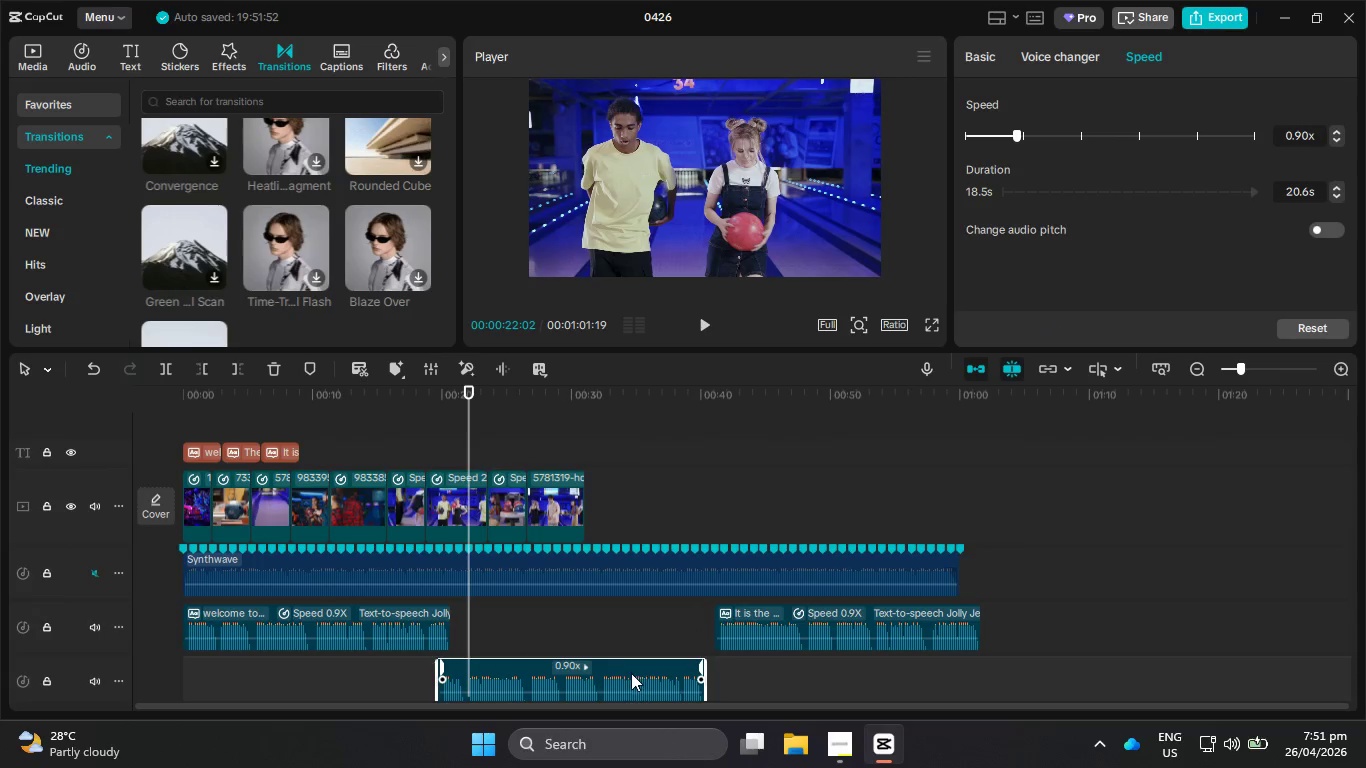 
left_click_drag(start_coordinate=[628, 674], to_coordinate=[644, 632])
 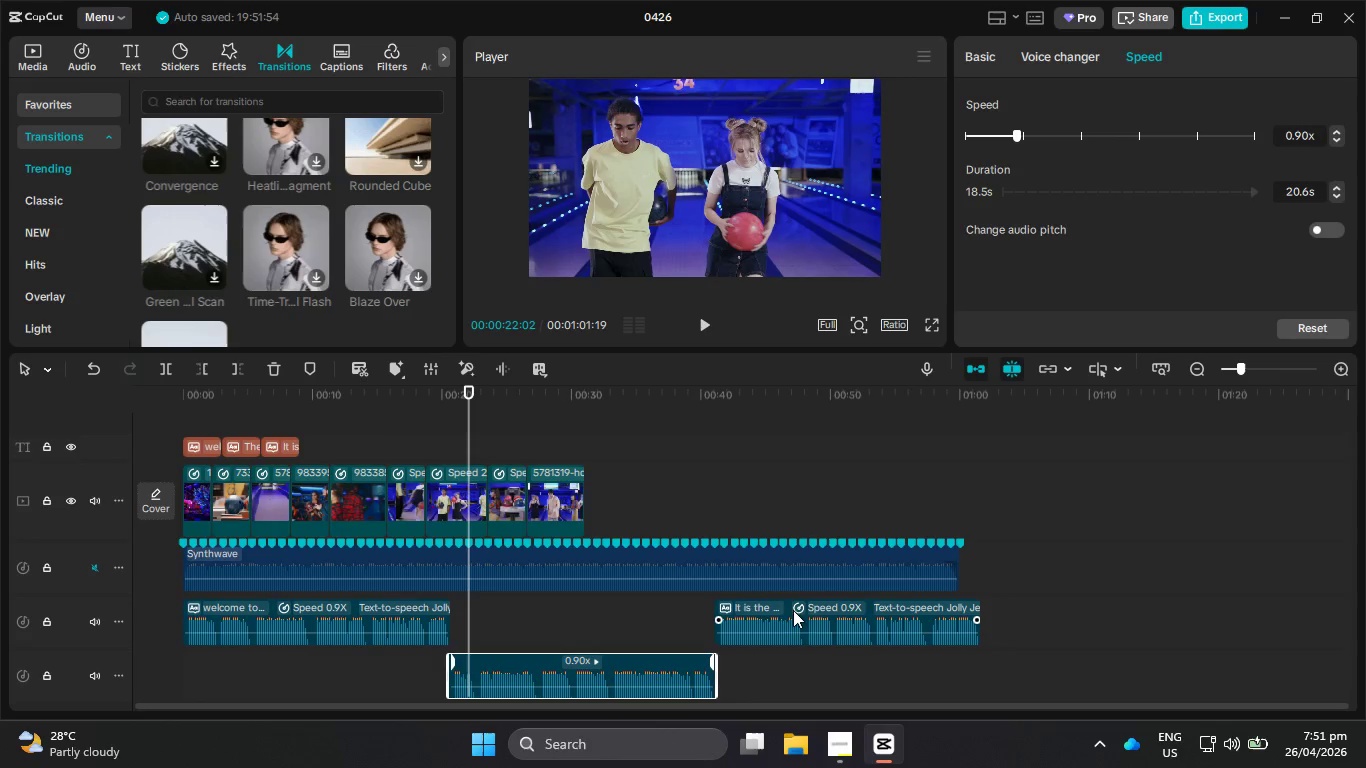 
left_click_drag(start_coordinate=[793, 606], to_coordinate=[877, 601])
 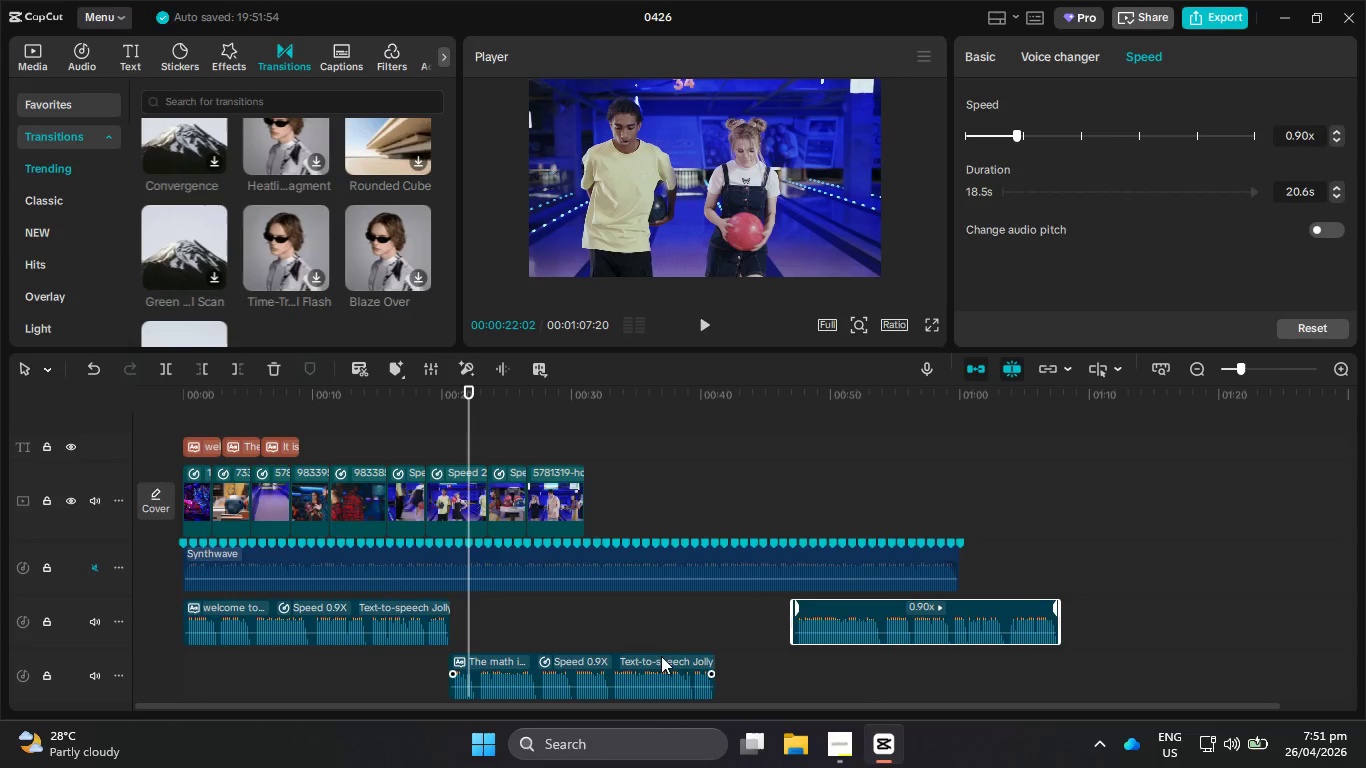 
left_click_drag(start_coordinate=[659, 657], to_coordinate=[662, 606])
 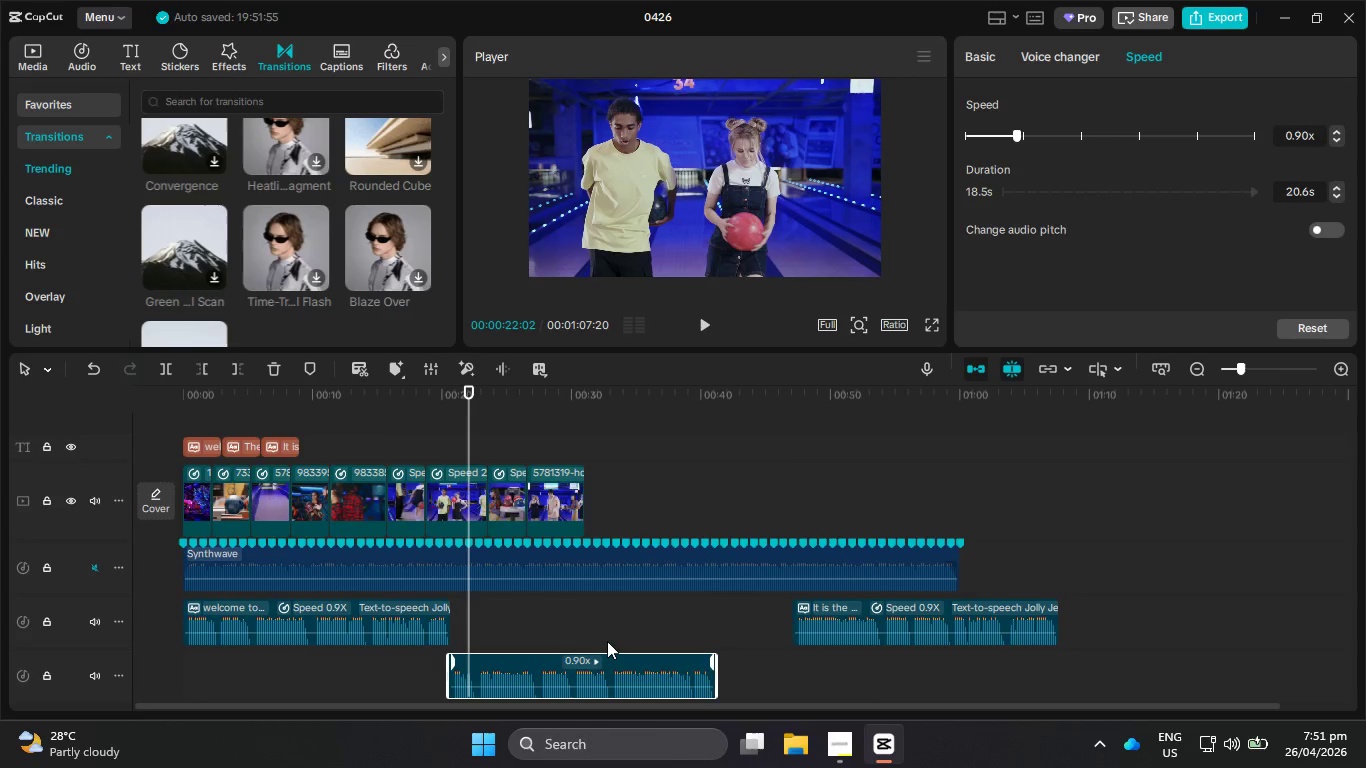 
hold_key(key=ControlLeft, duration=0.86)
 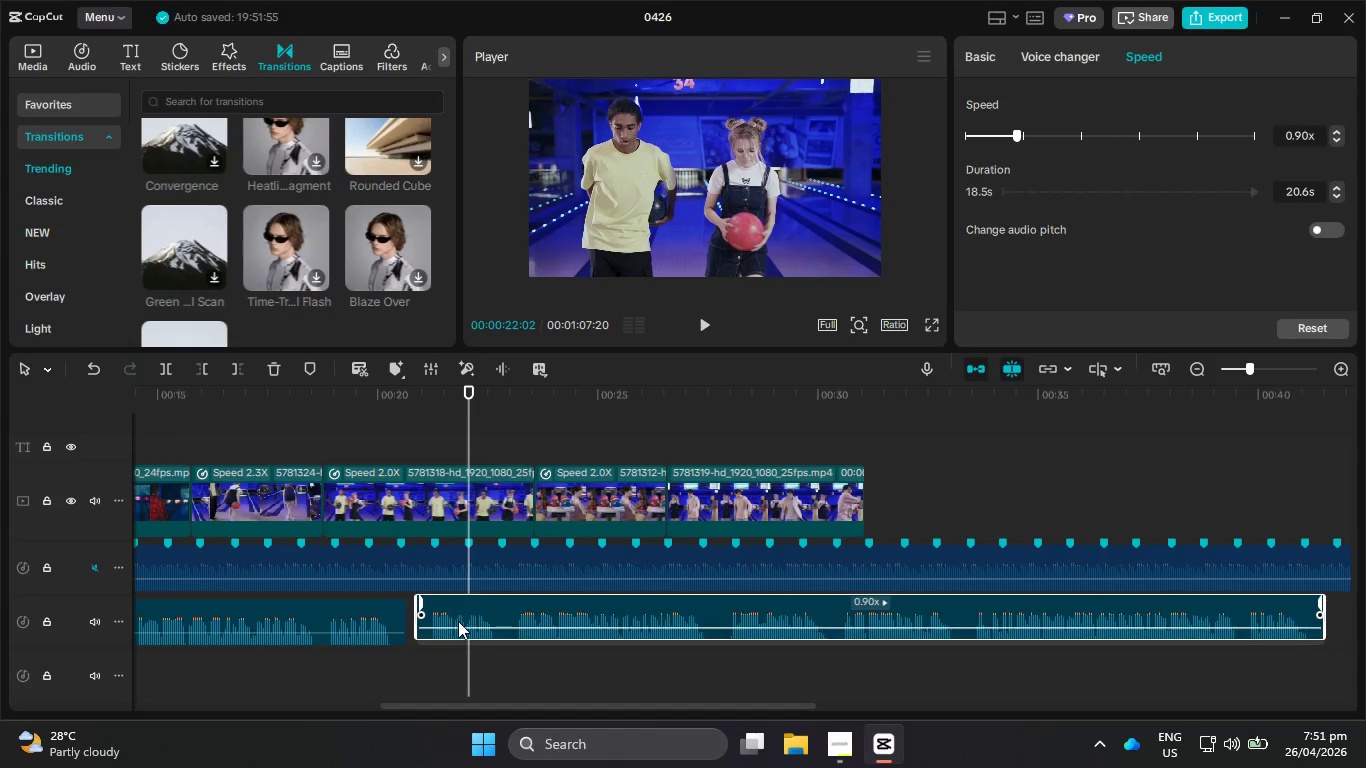 
left_click_drag(start_coordinate=[442, 678], to_coordinate=[448, 625])
 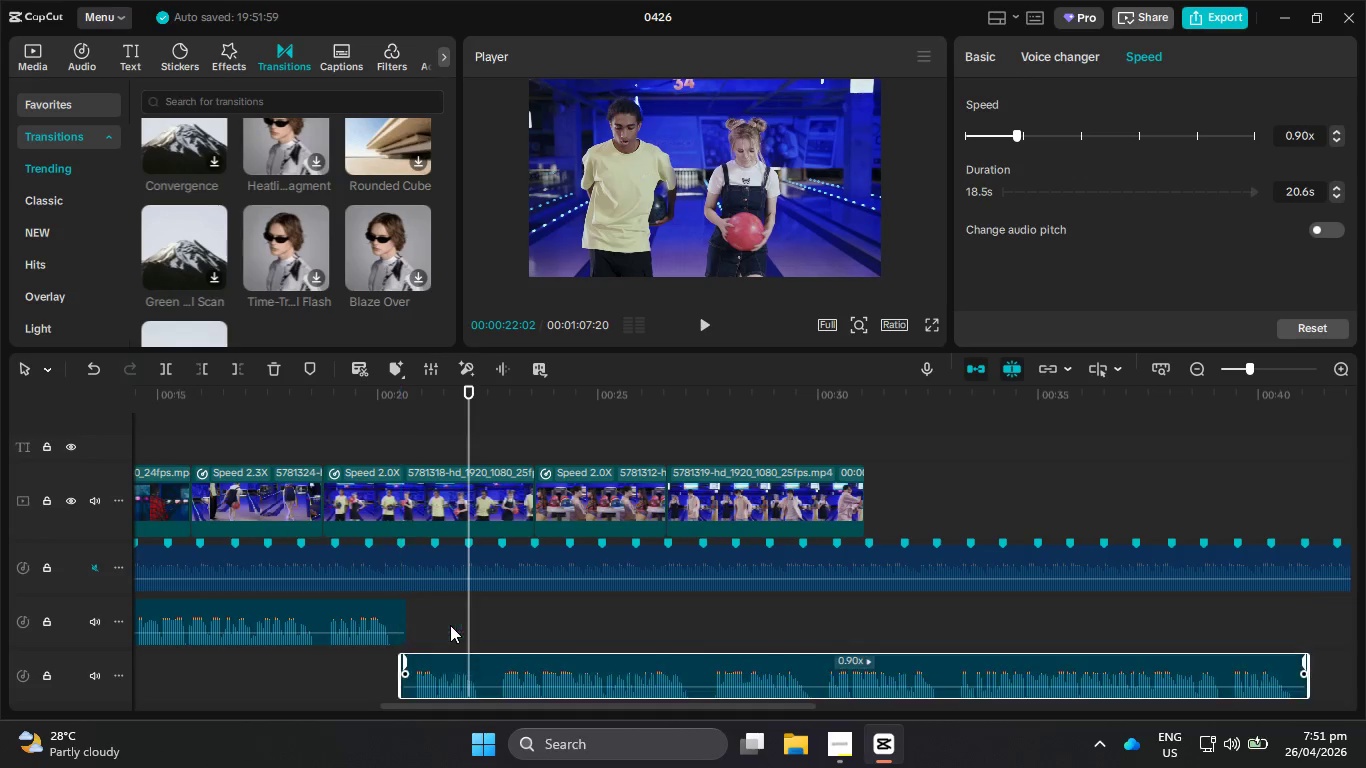 
scroll: coordinate [453, 620], scroll_direction: up, amount: 12.0
 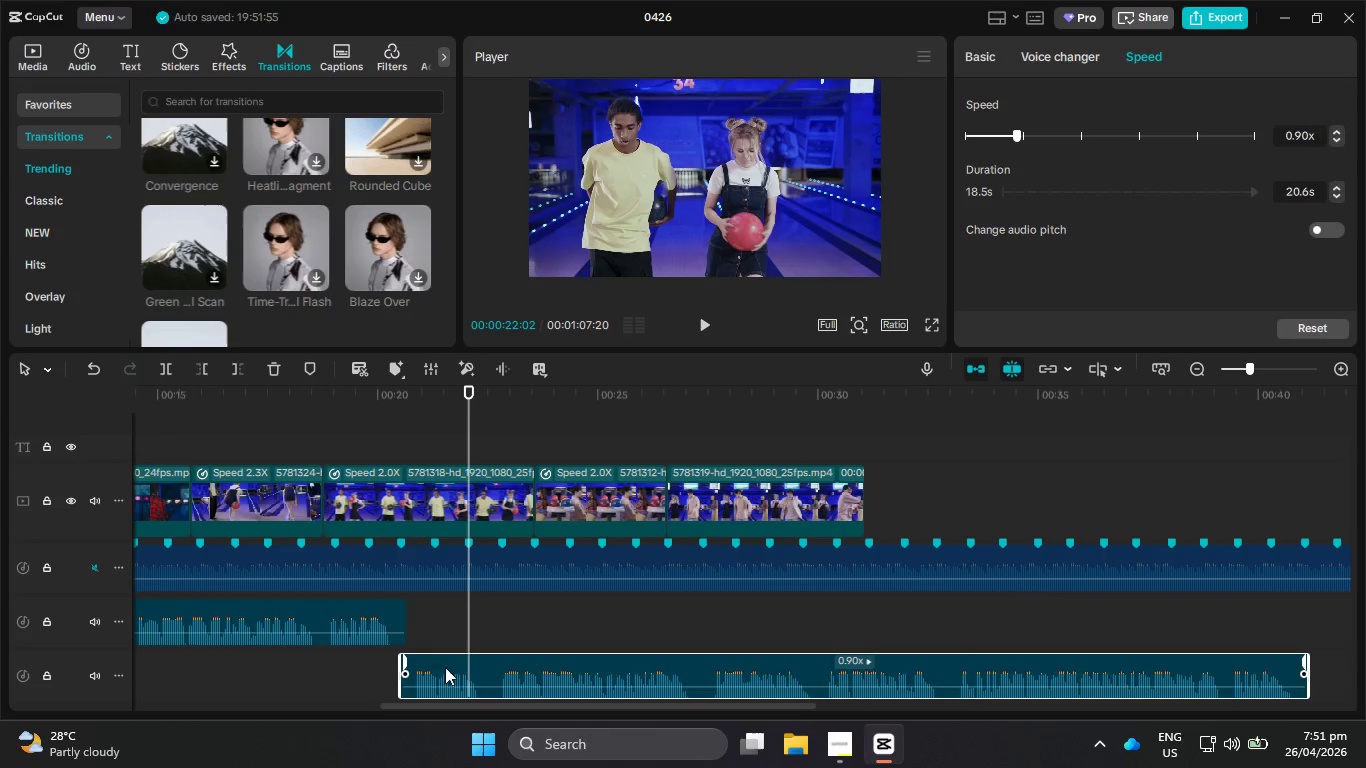 
left_click([451, 625])
 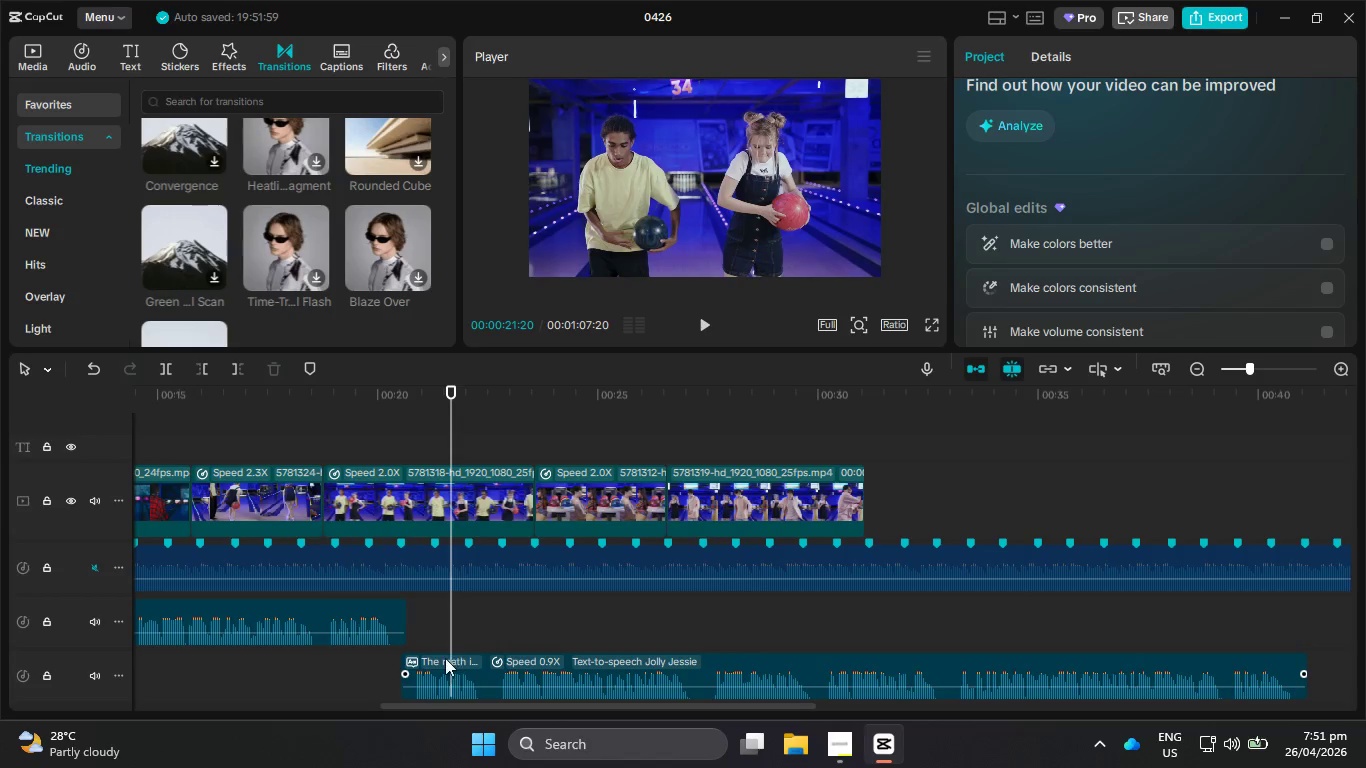 
hold_key(key=ControlLeft, duration=0.95)
scroll: coordinate [409, 633], scroll_direction: up, amount: 11.0
 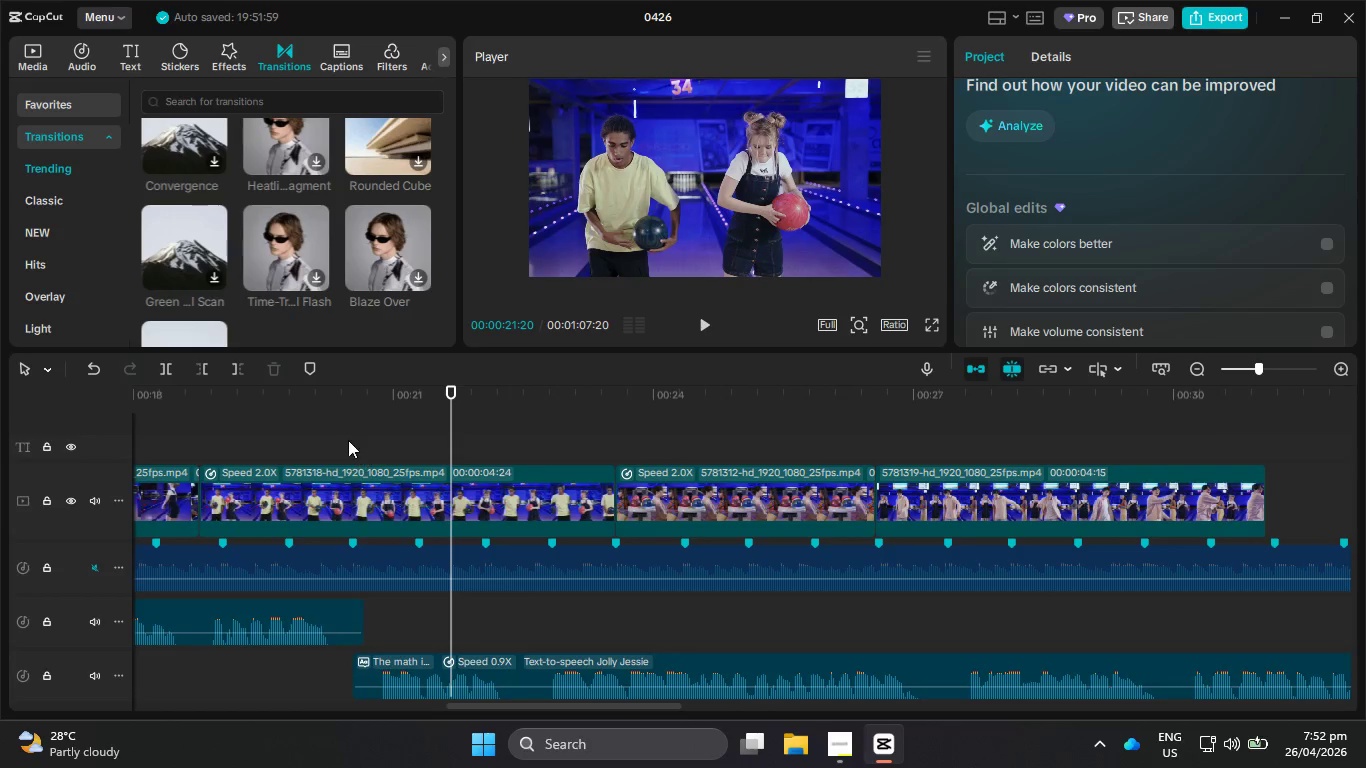 
left_click_drag(start_coordinate=[319, 402], to_coordinate=[0, 414])
 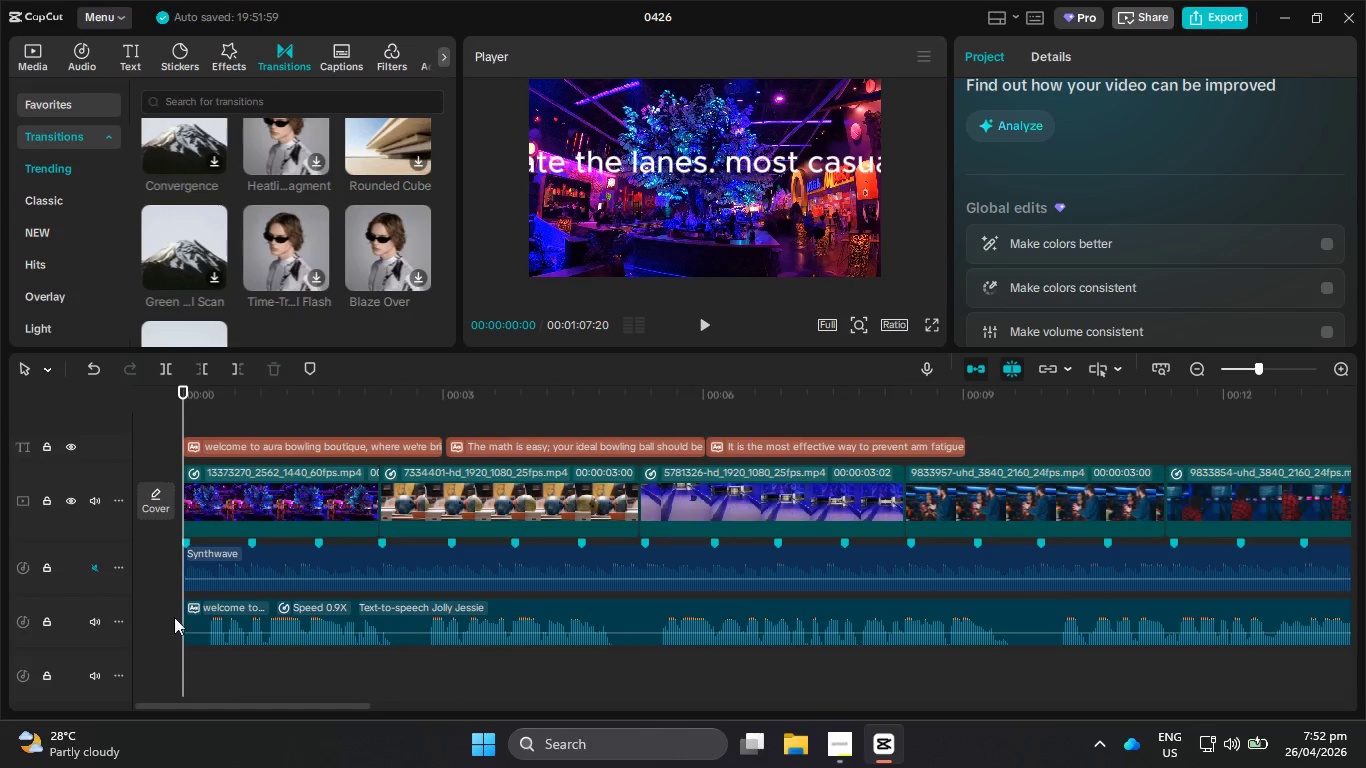 
left_click([220, 605])
 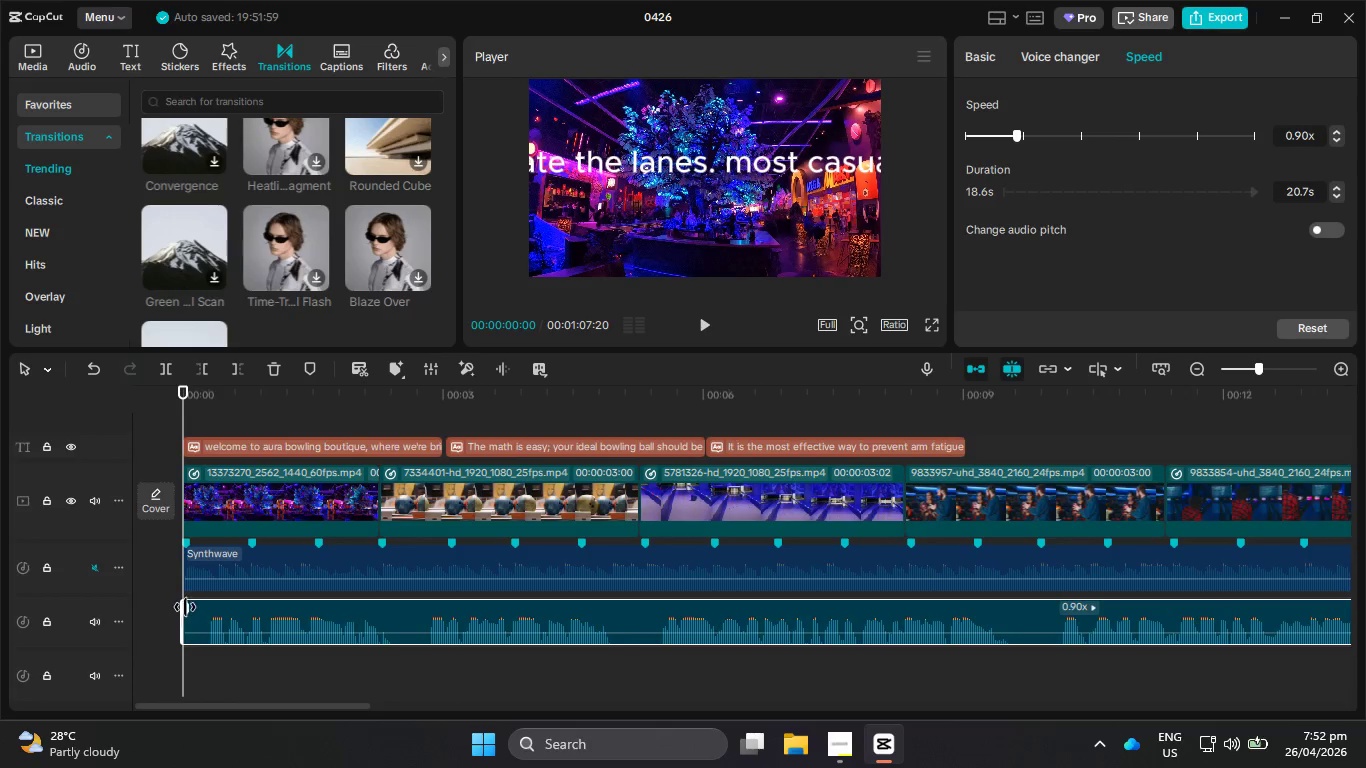 
left_click_drag(start_coordinate=[185, 607], to_coordinate=[200, 611])
 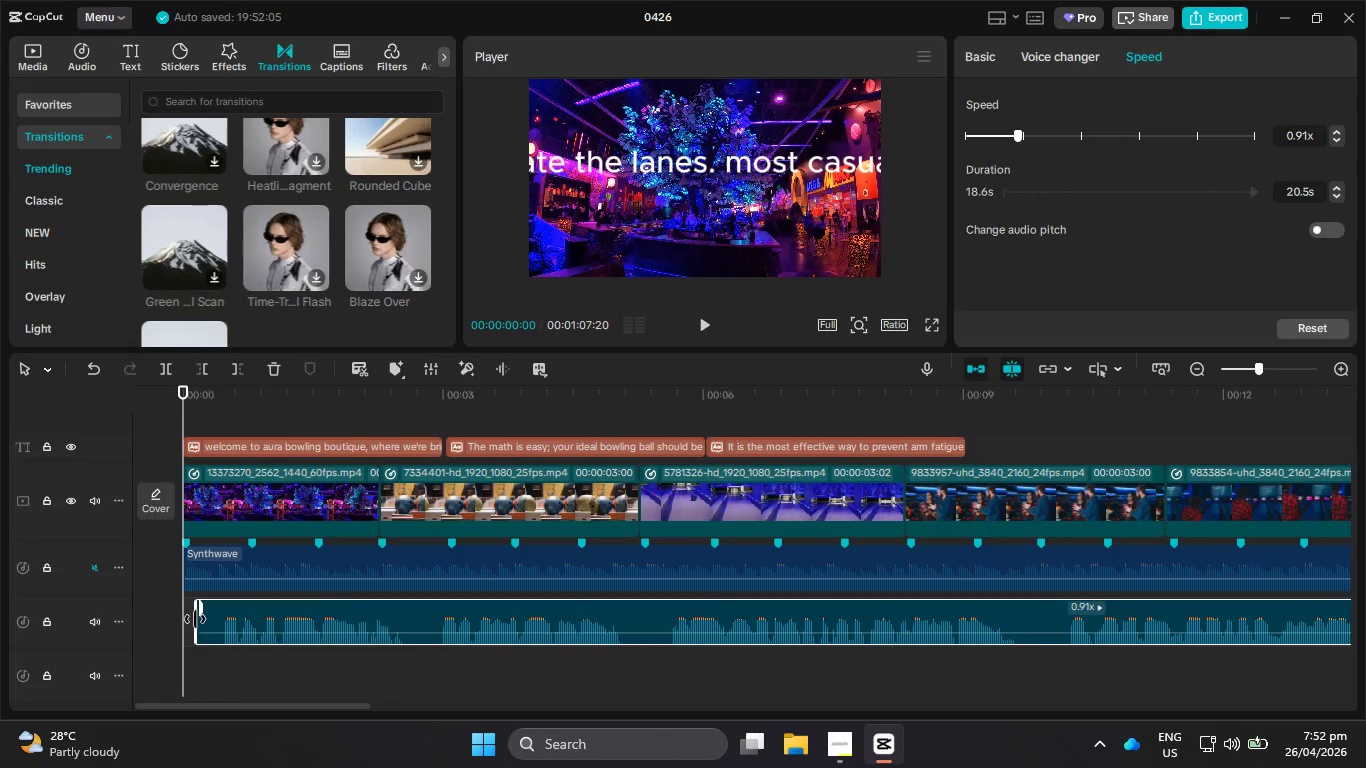 
key(Control+Z)
 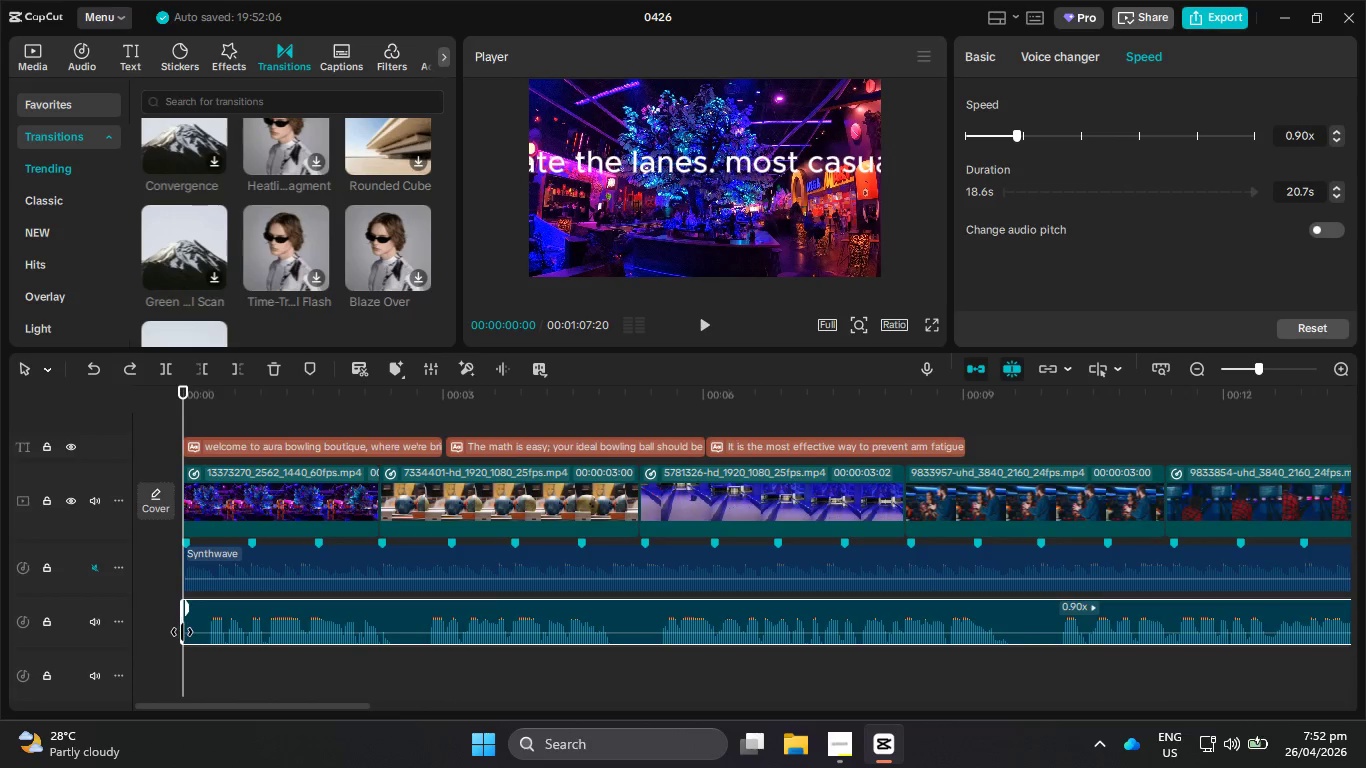 
left_click_drag(start_coordinate=[182, 632], to_coordinate=[205, 636])
 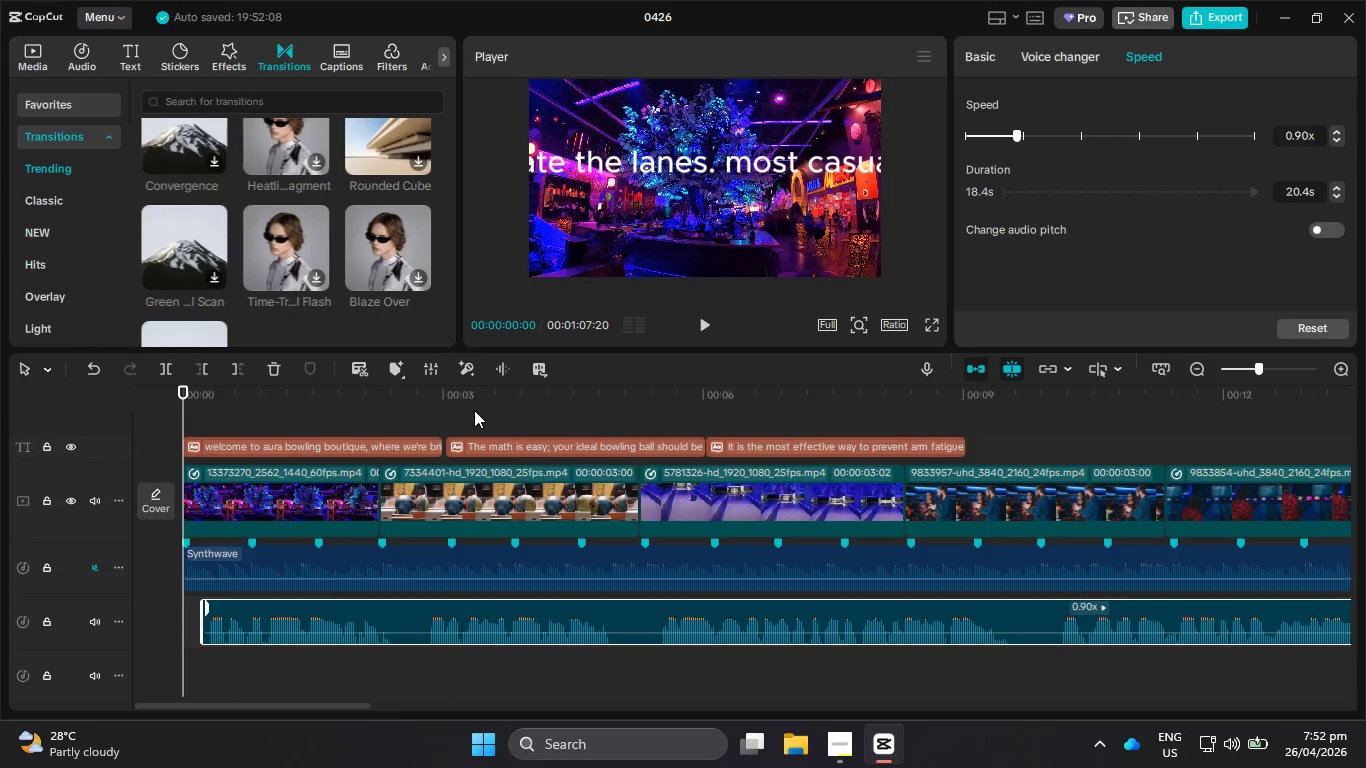 
left_click_drag(start_coordinate=[429, 397], to_coordinate=[402, 398])
 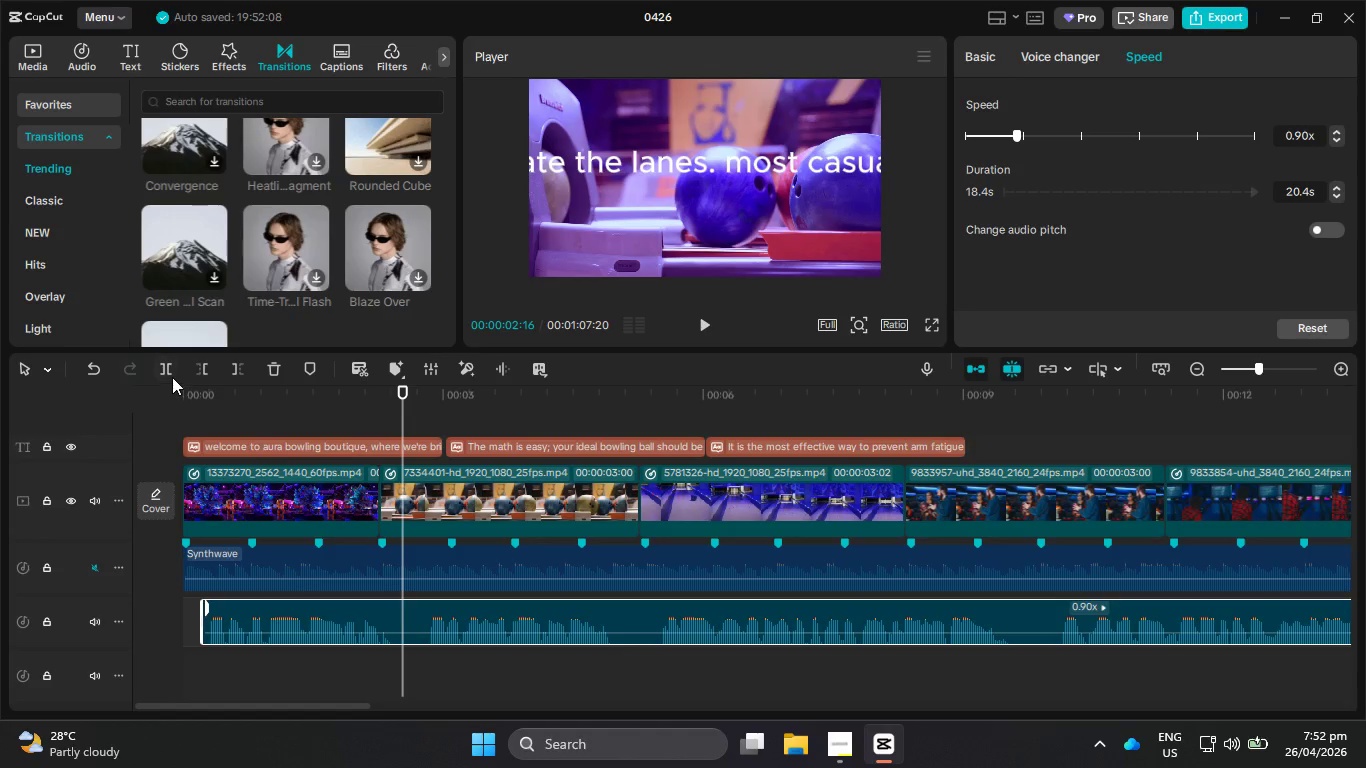 
left_click([166, 370])
 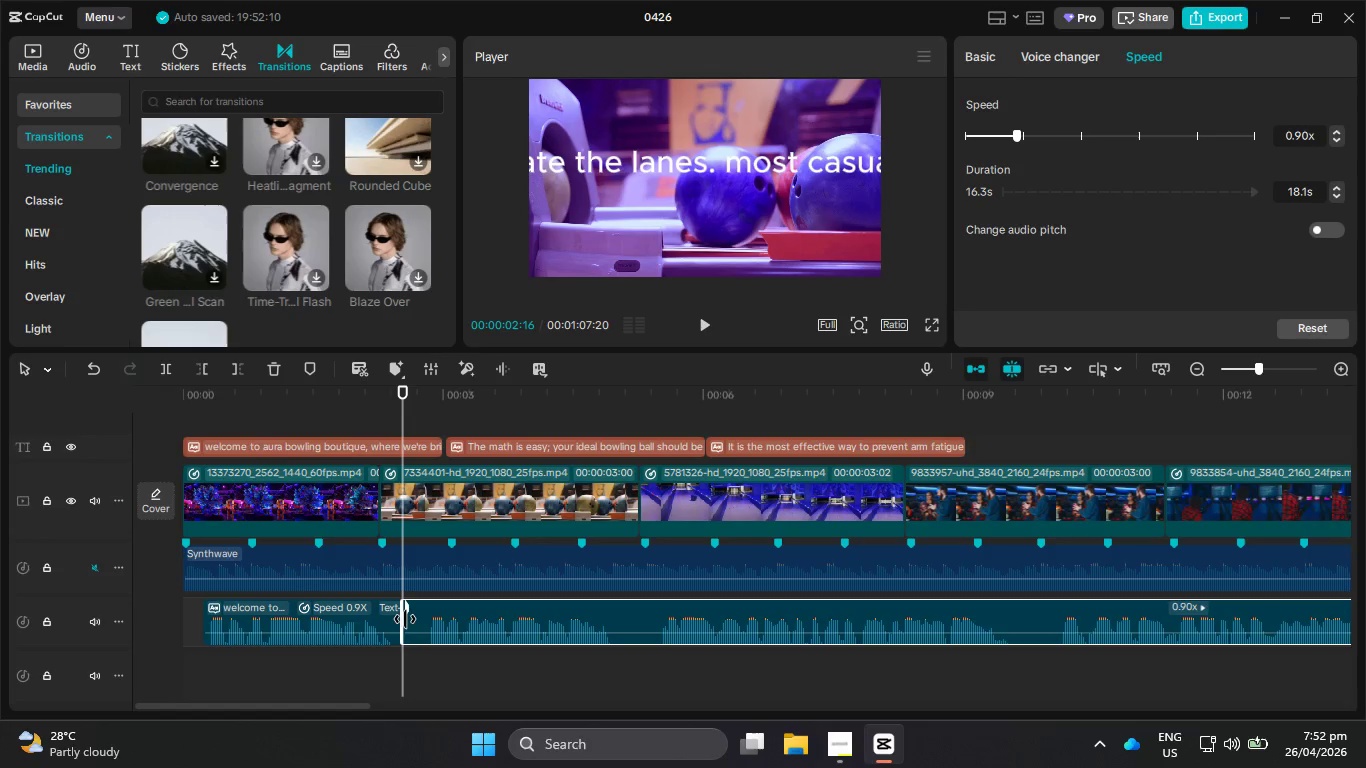 
left_click_drag(start_coordinate=[402, 619], to_coordinate=[417, 621])
 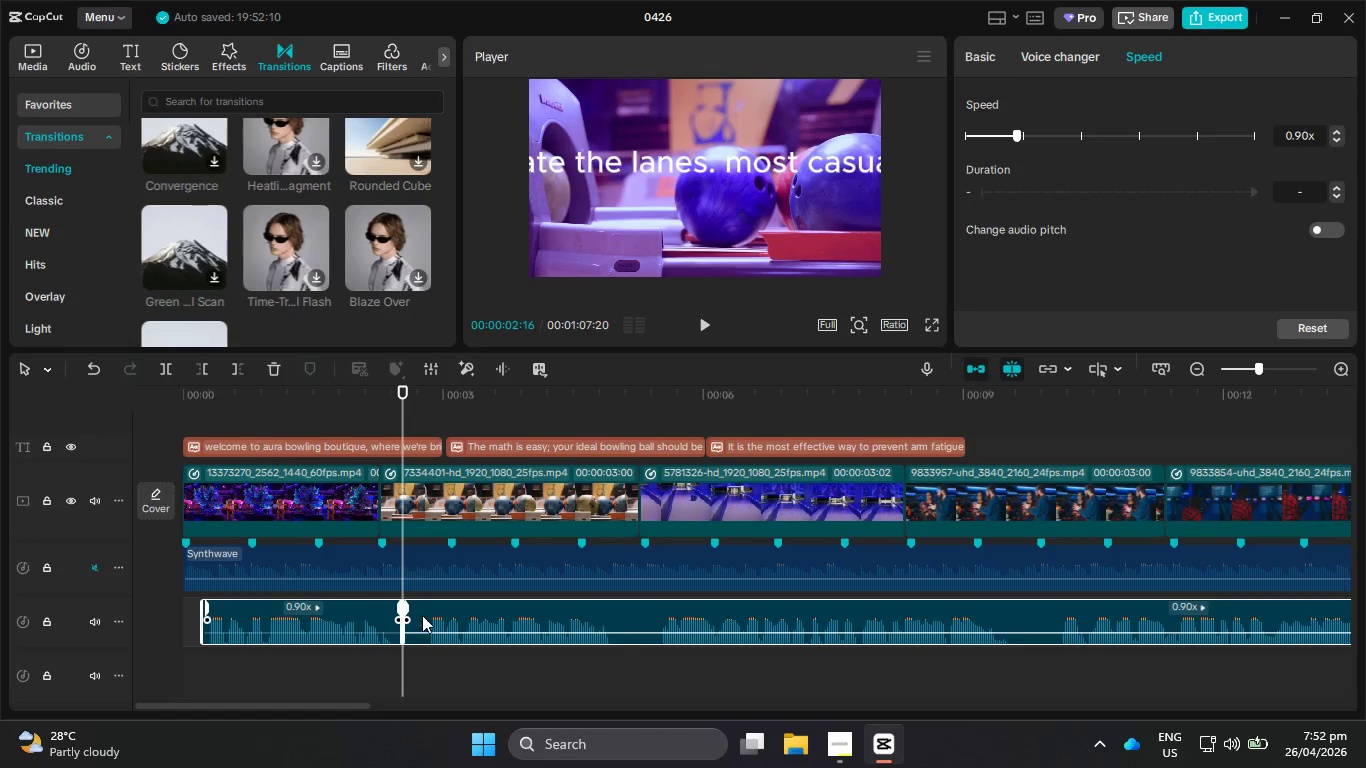 
left_click([422, 610])
 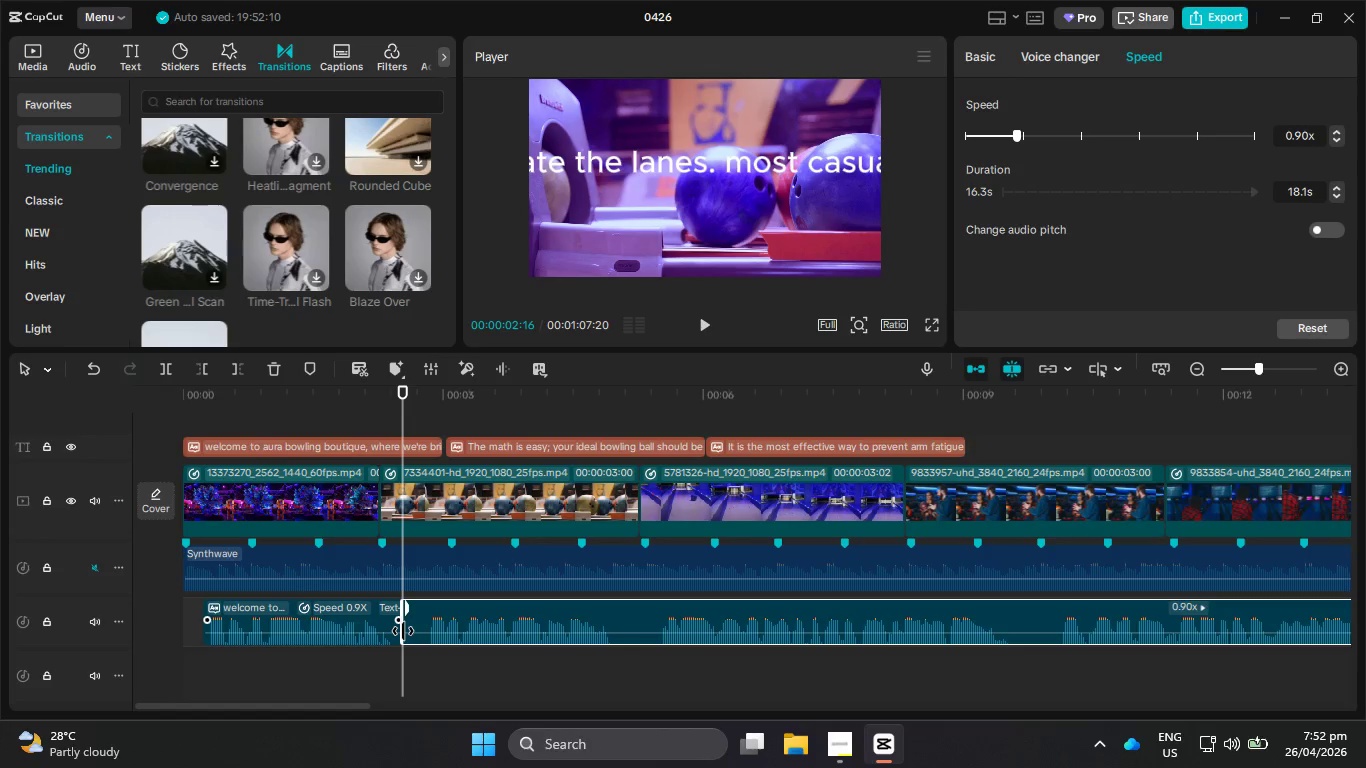 
left_click_drag(start_coordinate=[402, 630], to_coordinate=[425, 639])
 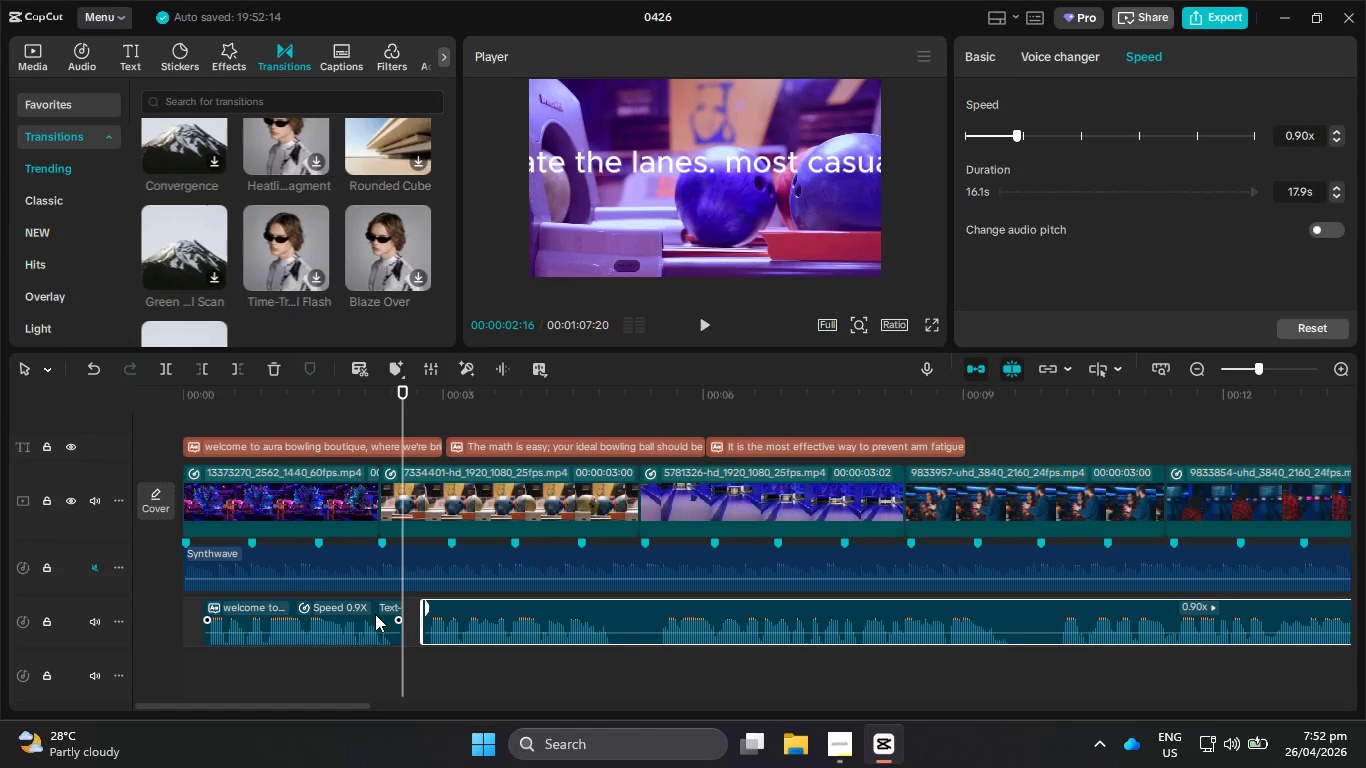 
left_click_drag(start_coordinate=[374, 614], to_coordinate=[355, 613])
 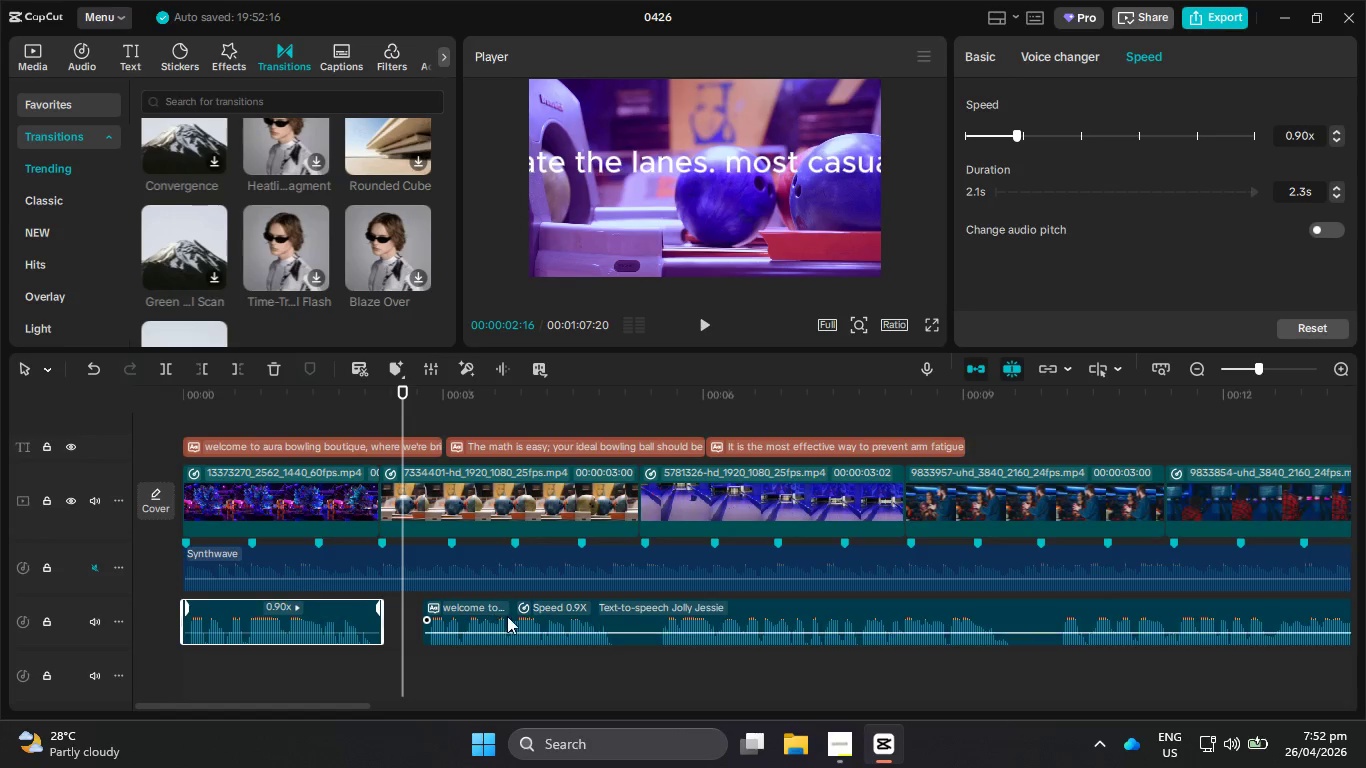 
left_click_drag(start_coordinate=[507, 616], to_coordinate=[466, 621])
 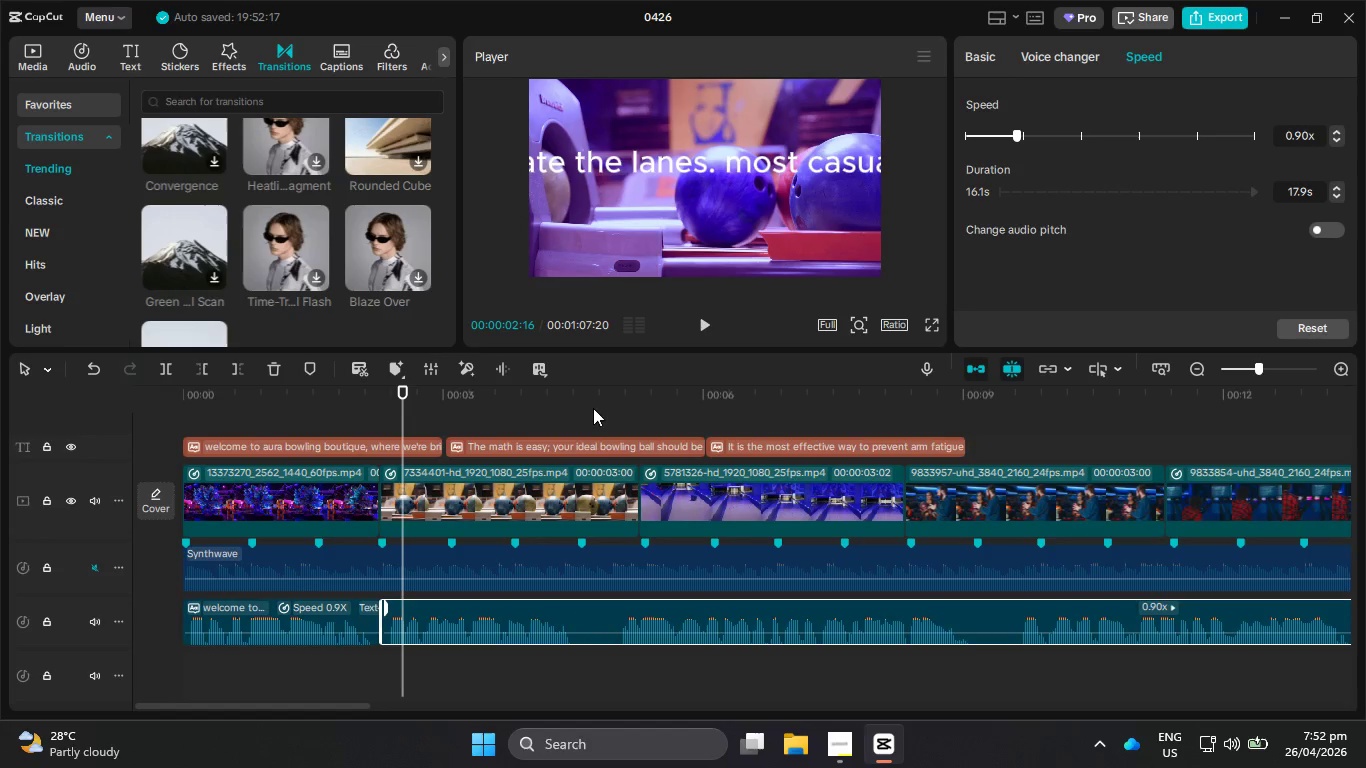 
left_click_drag(start_coordinate=[592, 396], to_coordinate=[576, 398])
 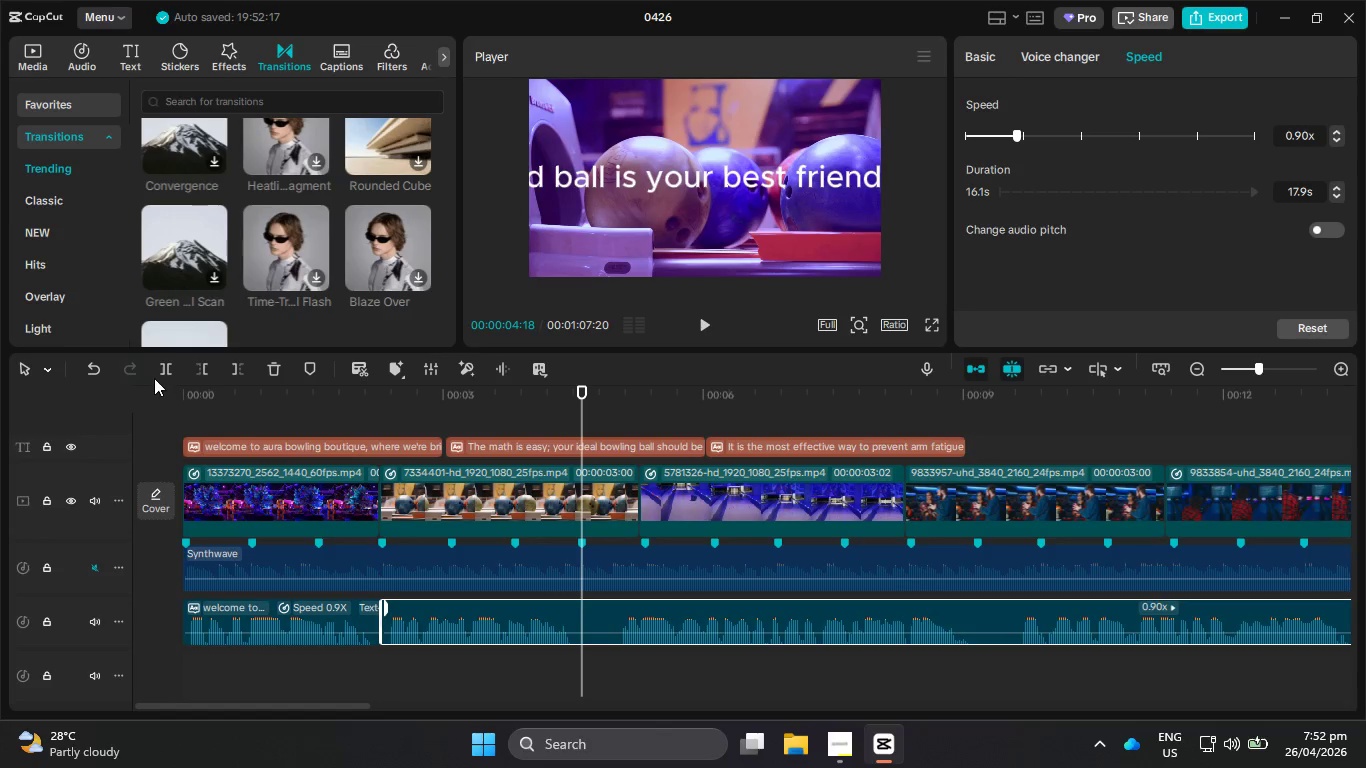 
left_click([154, 373])
 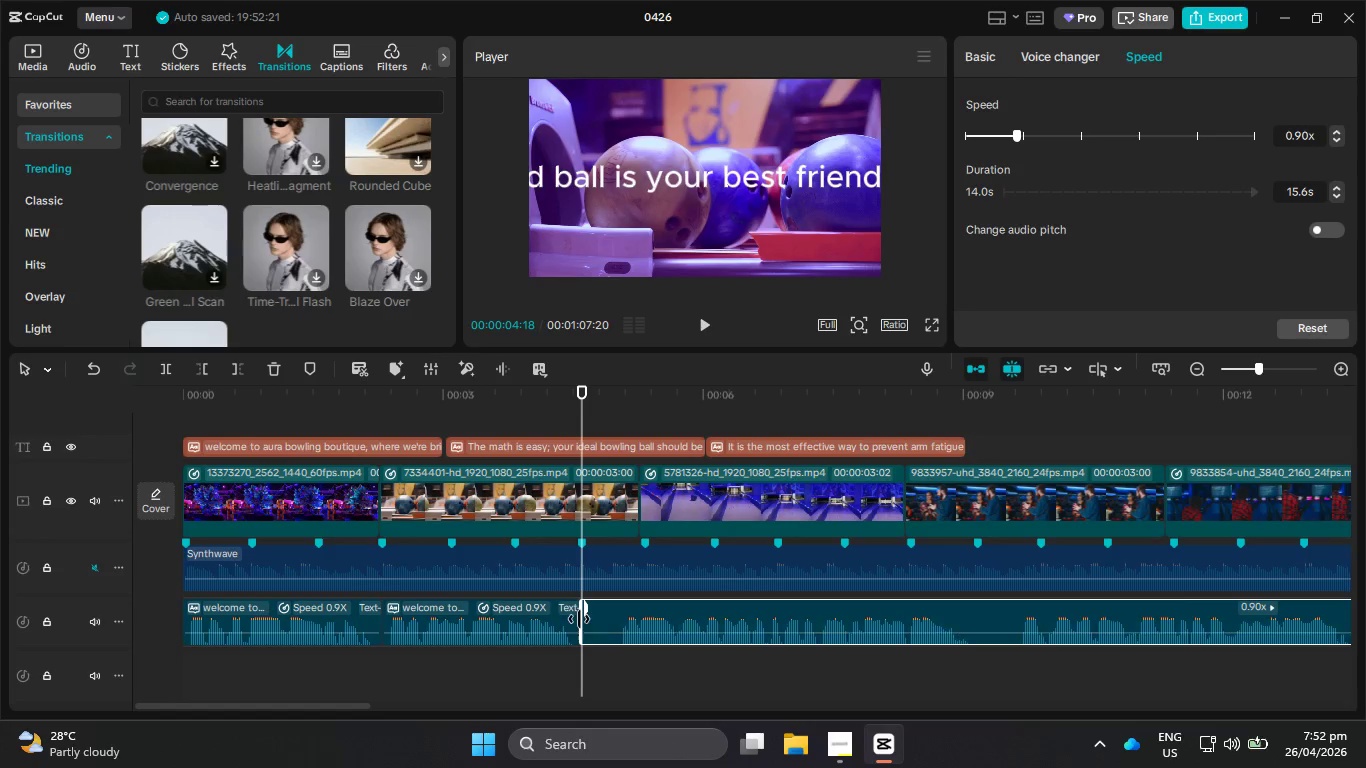 
left_click_drag(start_coordinate=[579, 619], to_coordinate=[614, 615])
 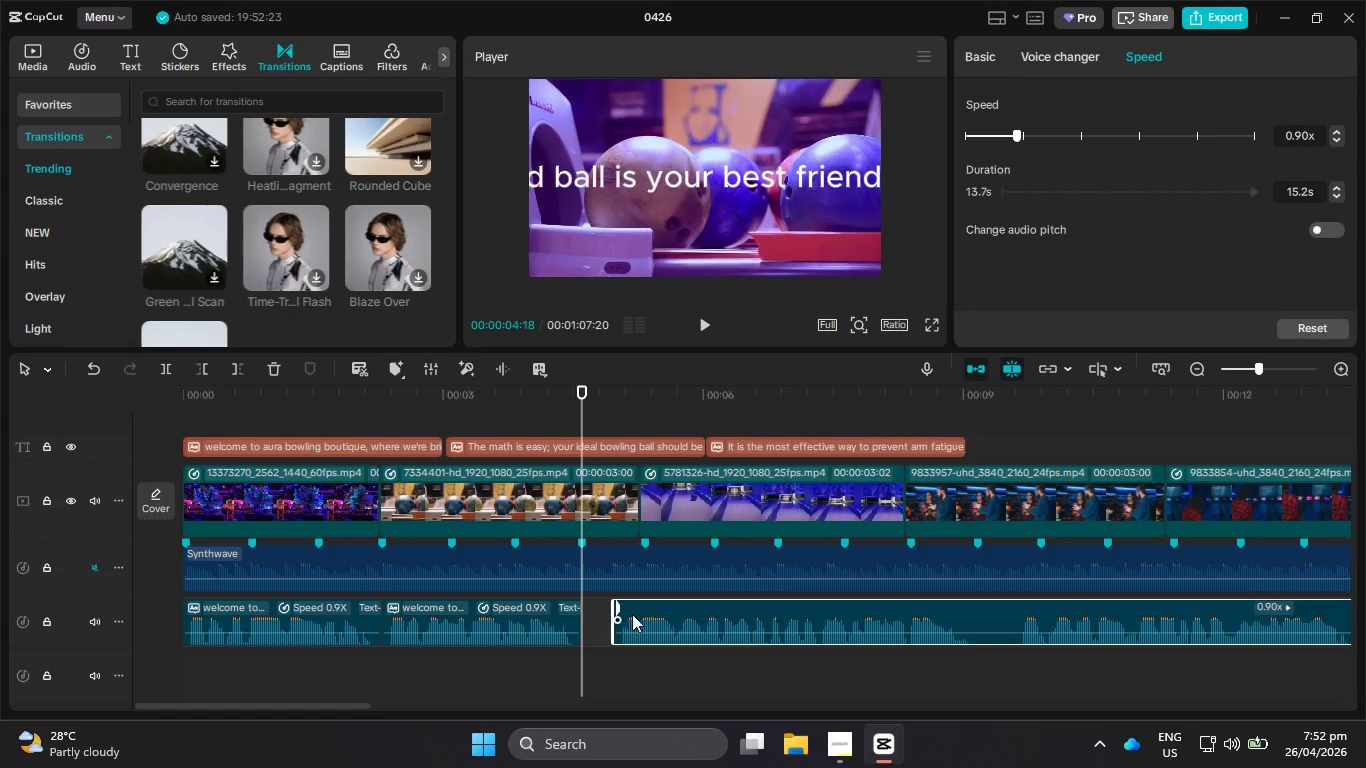 
left_click_drag(start_coordinate=[633, 613], to_coordinate=[604, 617])
 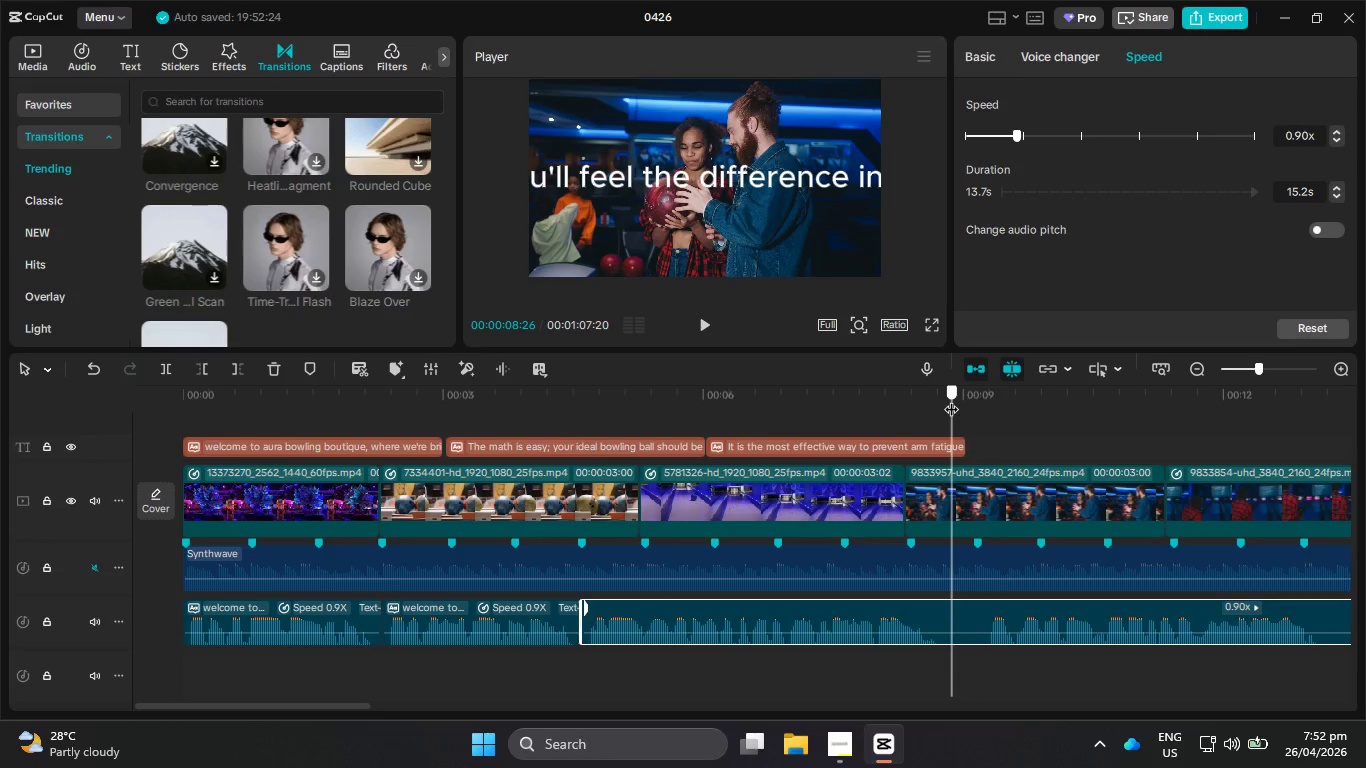 
left_click_drag(start_coordinate=[951, 399], to_coordinate=[945, 401])
 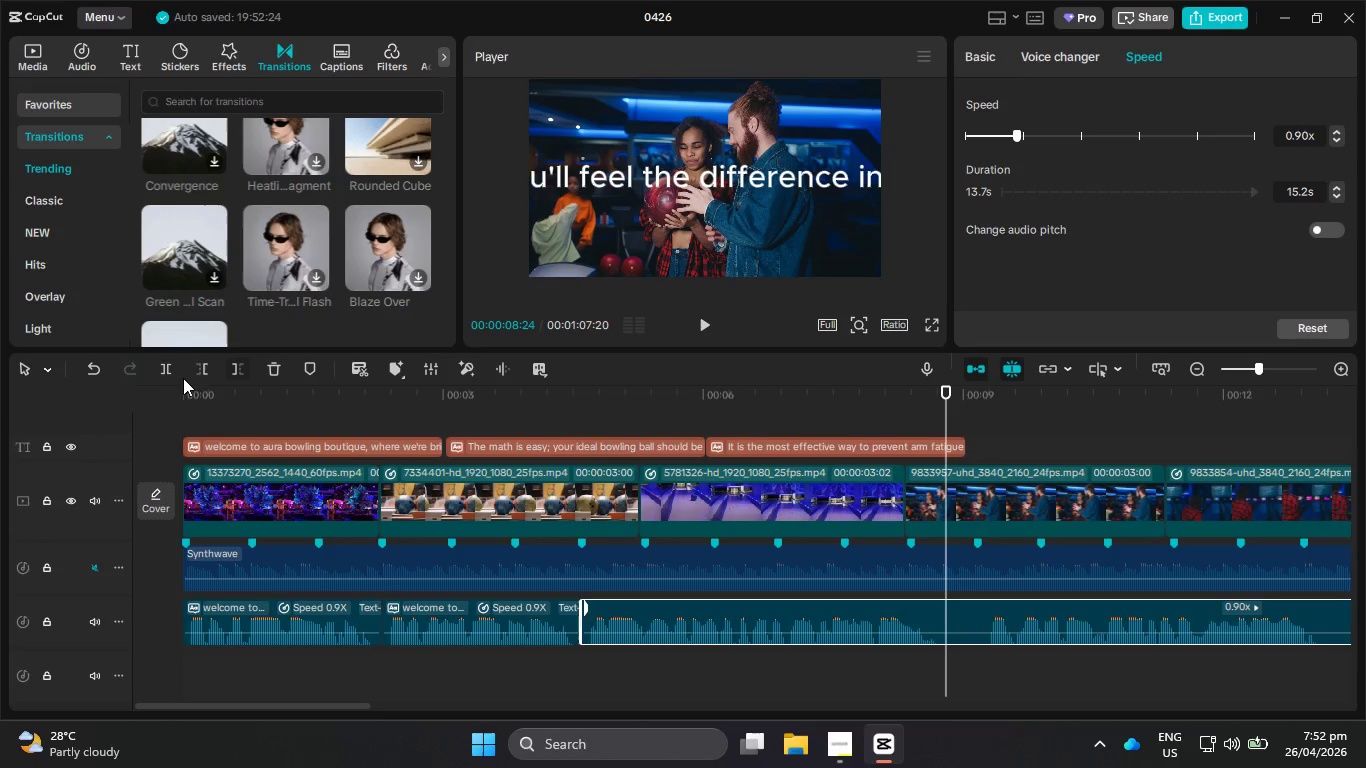 
left_click([162, 380])
 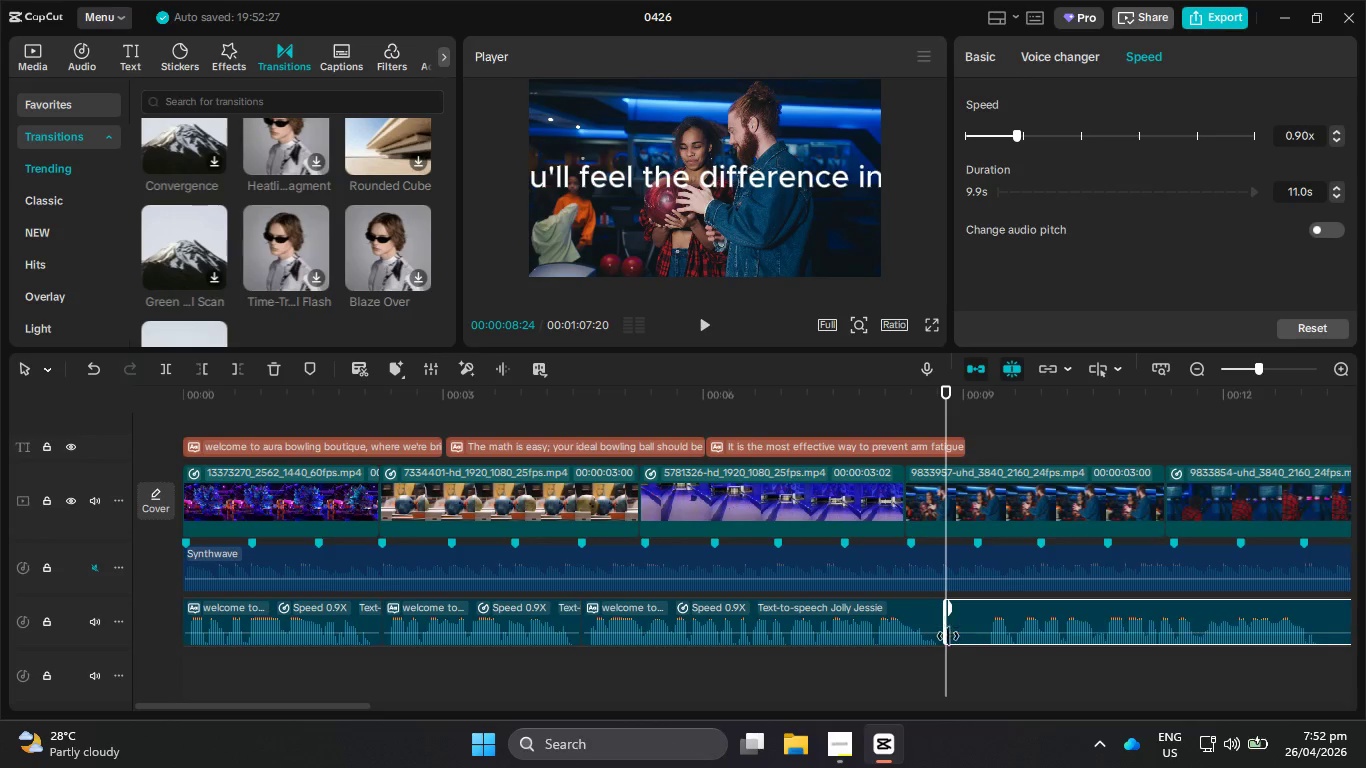 
left_click_drag(start_coordinate=[942, 622], to_coordinate=[987, 641])
 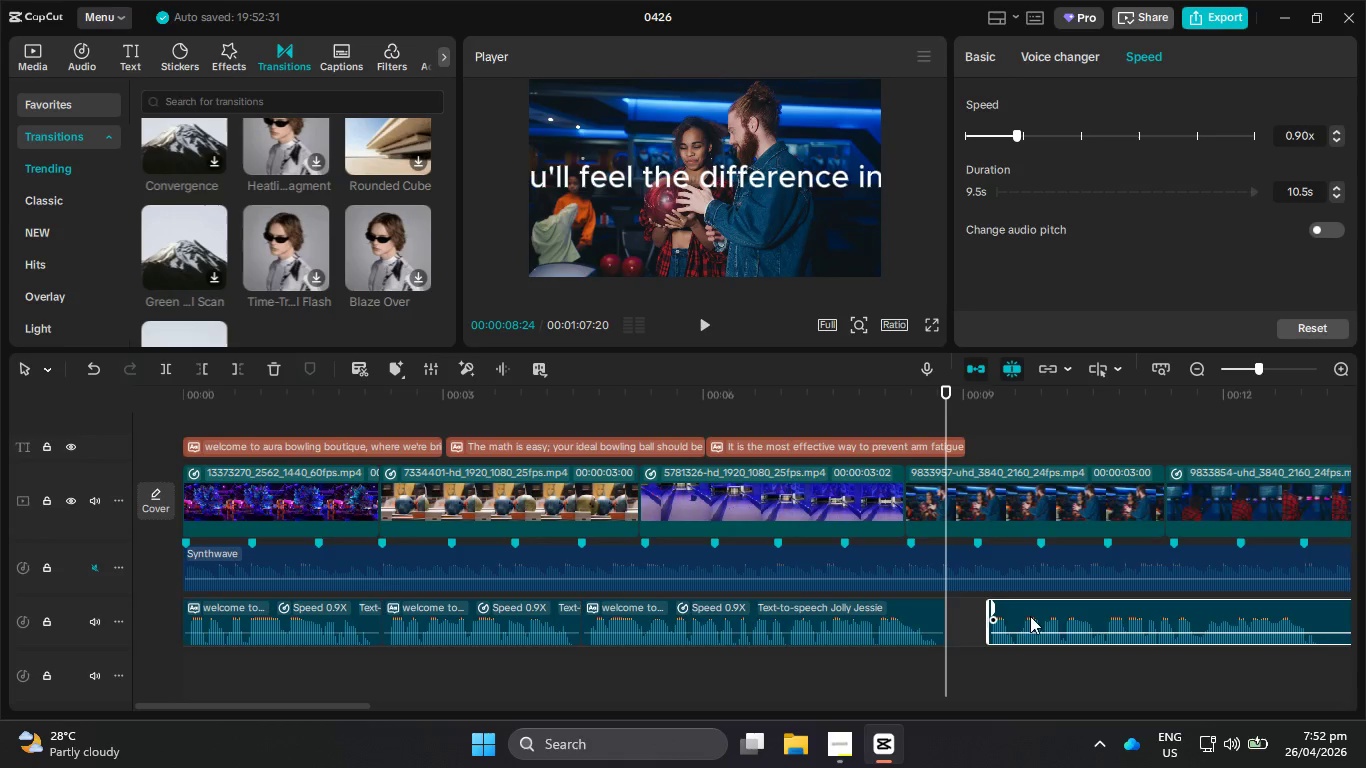 
left_click_drag(start_coordinate=[1032, 615], to_coordinate=[993, 617])
 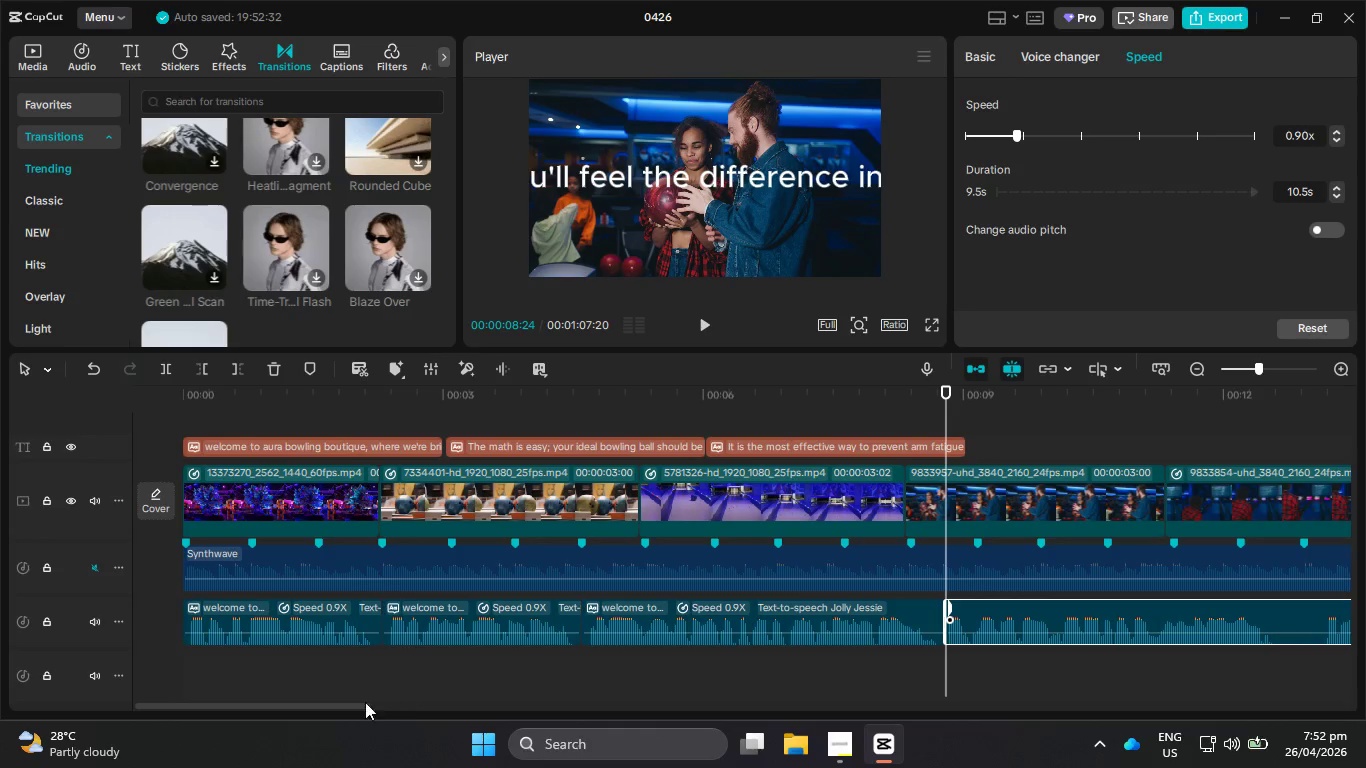 
left_click_drag(start_coordinate=[340, 709], to_coordinate=[482, 716])
 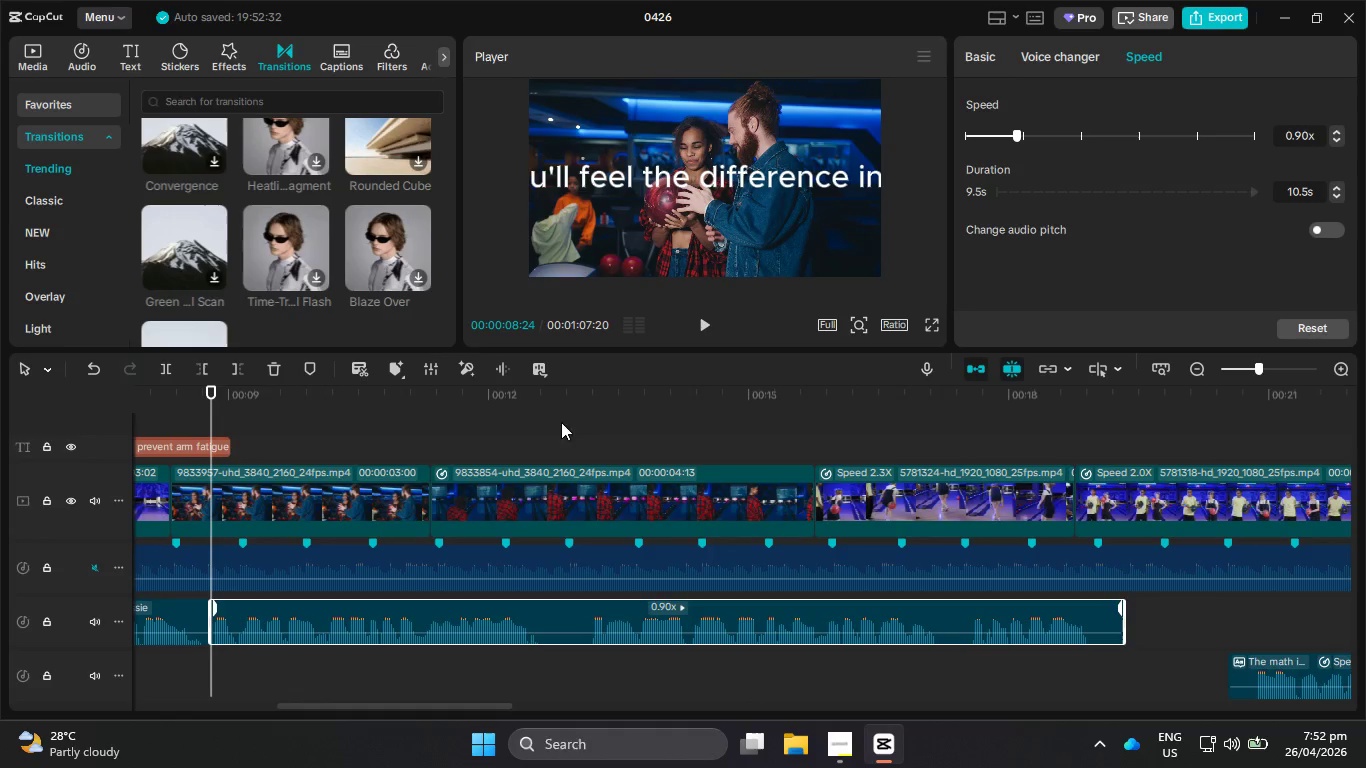 
left_click_drag(start_coordinate=[572, 389], to_coordinate=[548, 394])
 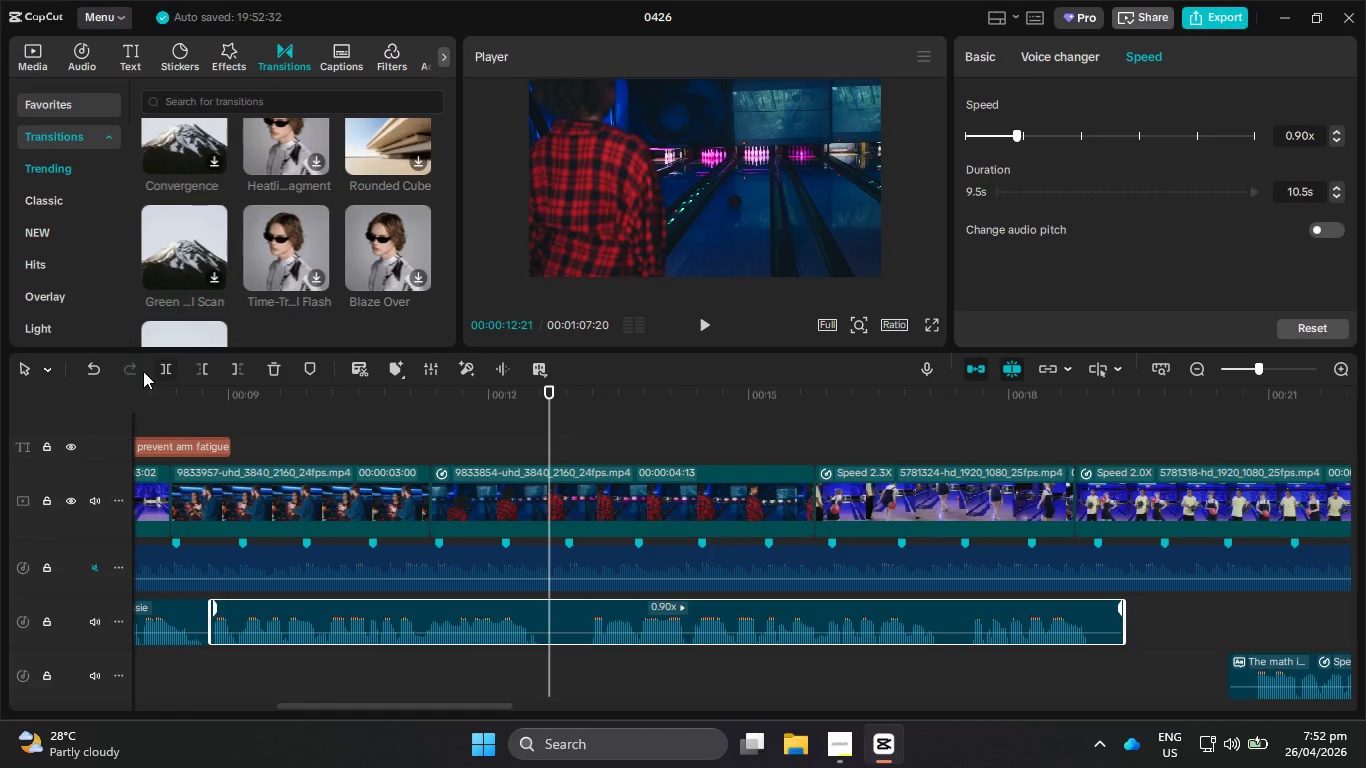 
left_click([156, 363])
 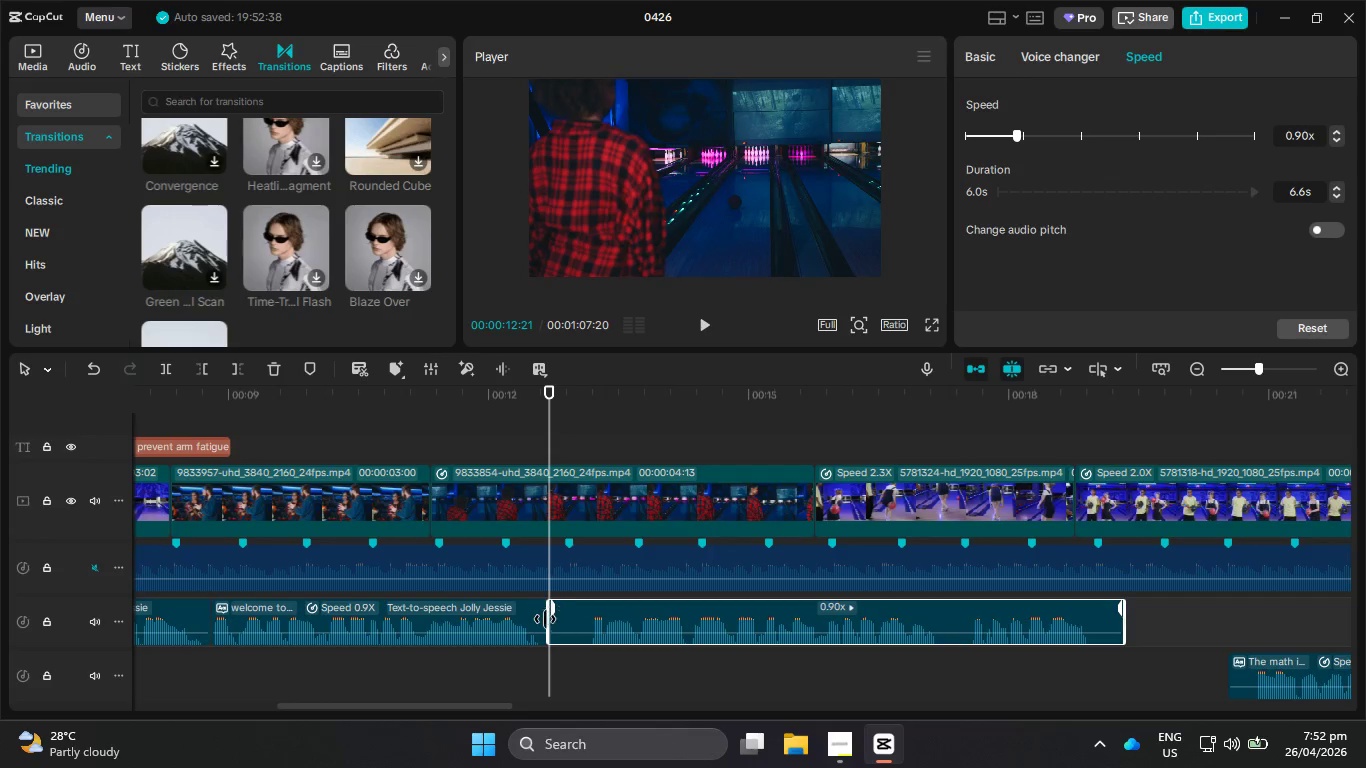 
left_click_drag(start_coordinate=[545, 620], to_coordinate=[585, 624])
 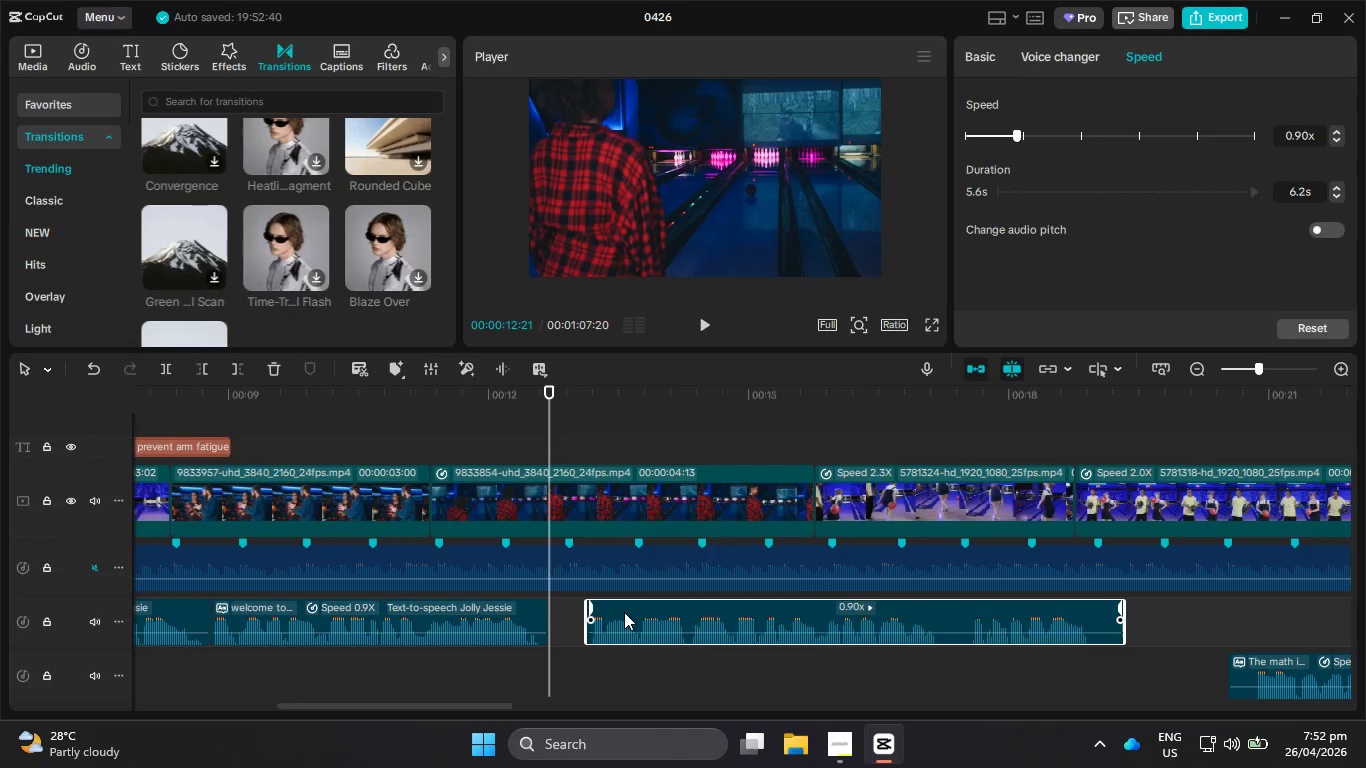 
left_click_drag(start_coordinate=[624, 612], to_coordinate=[585, 616])
 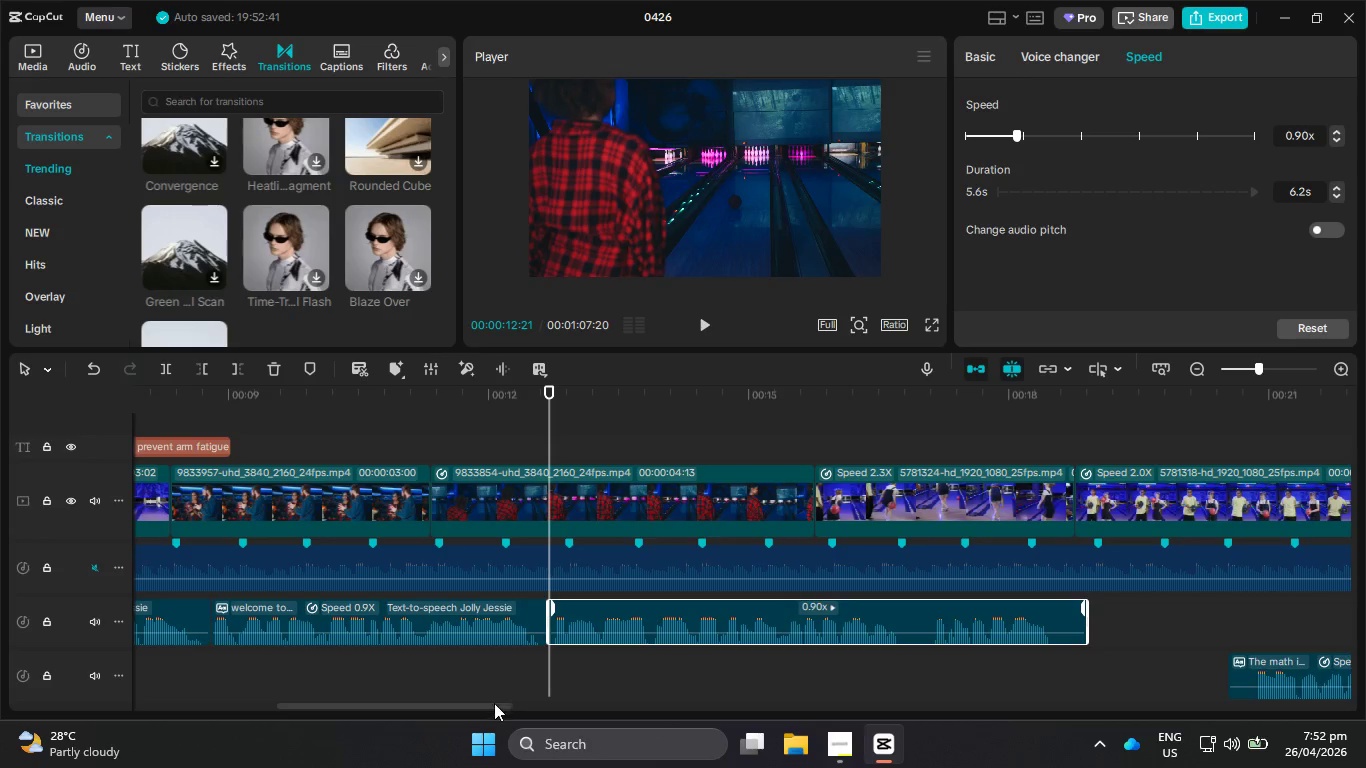 
left_click_drag(start_coordinate=[494, 705], to_coordinate=[662, 695])
 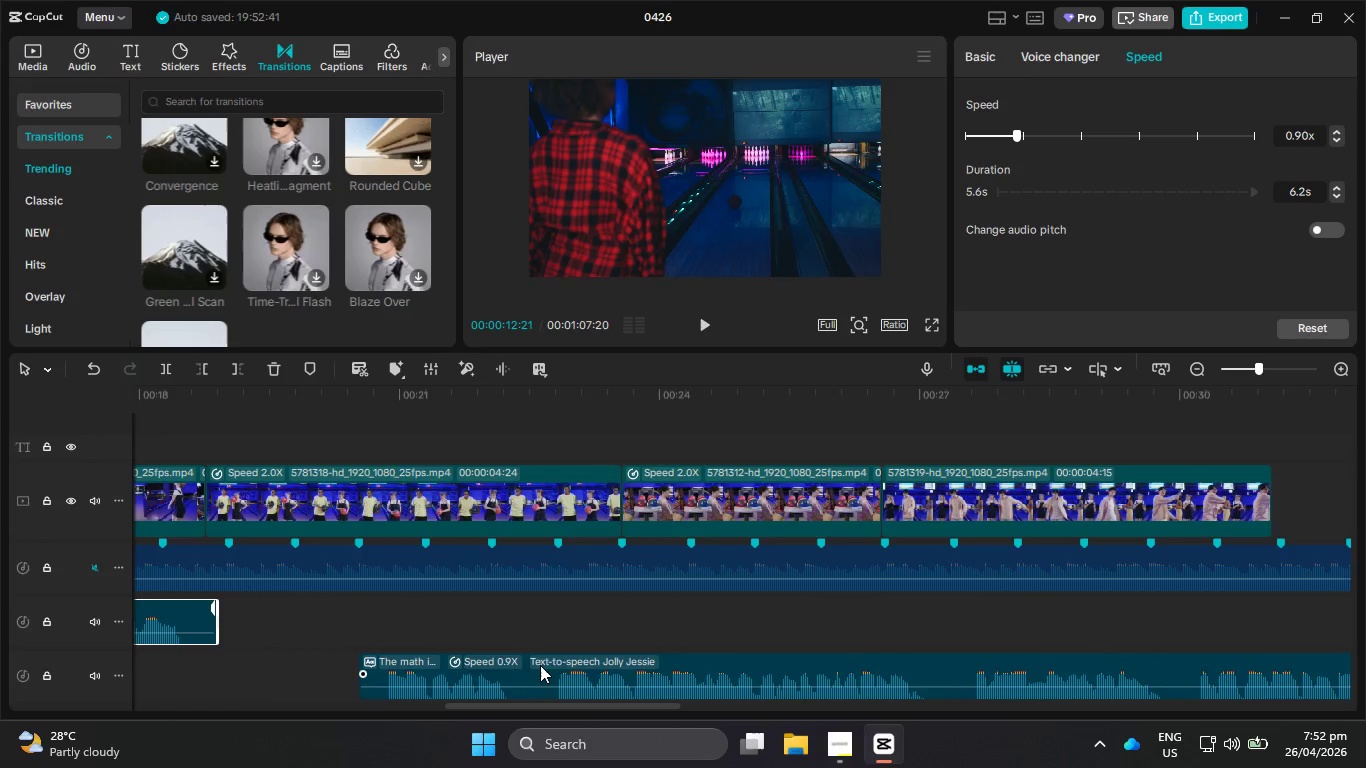 
left_click([538, 664])
 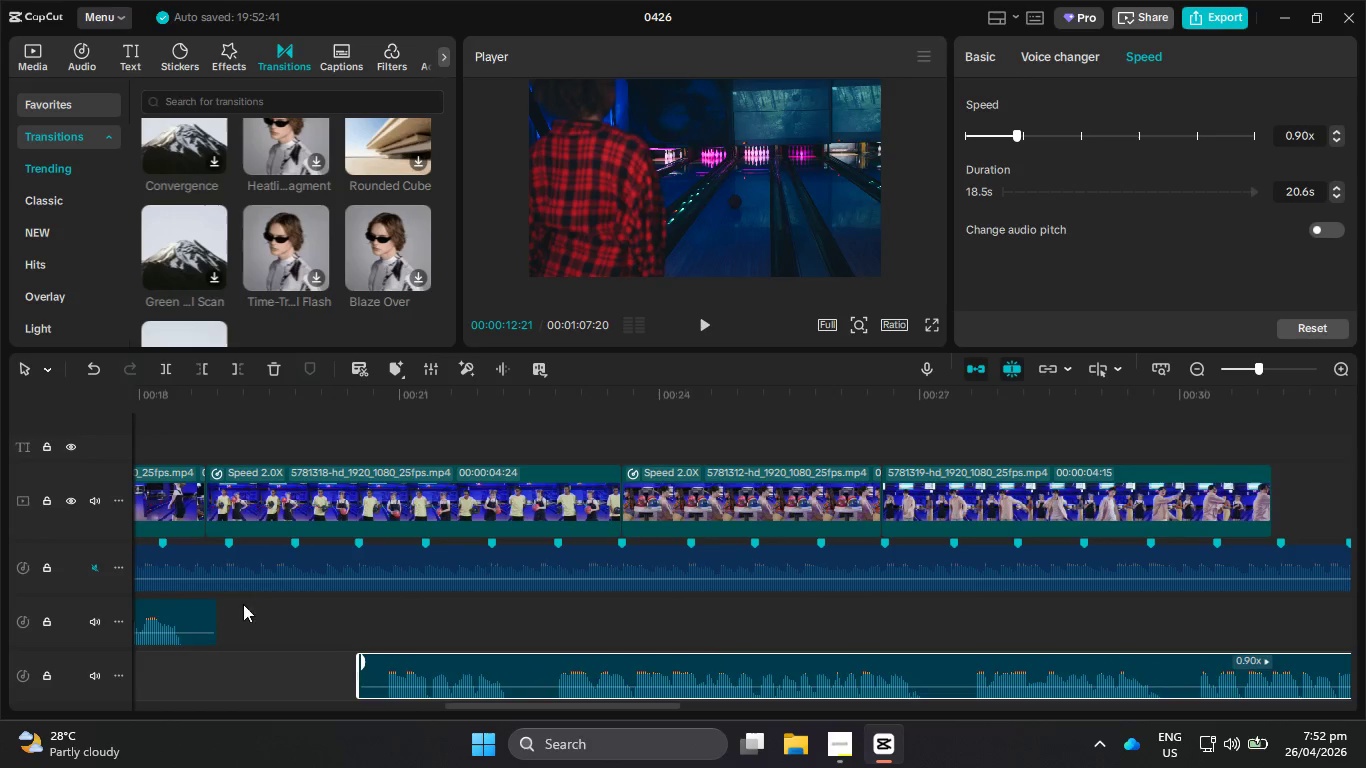 
left_click([191, 608])
 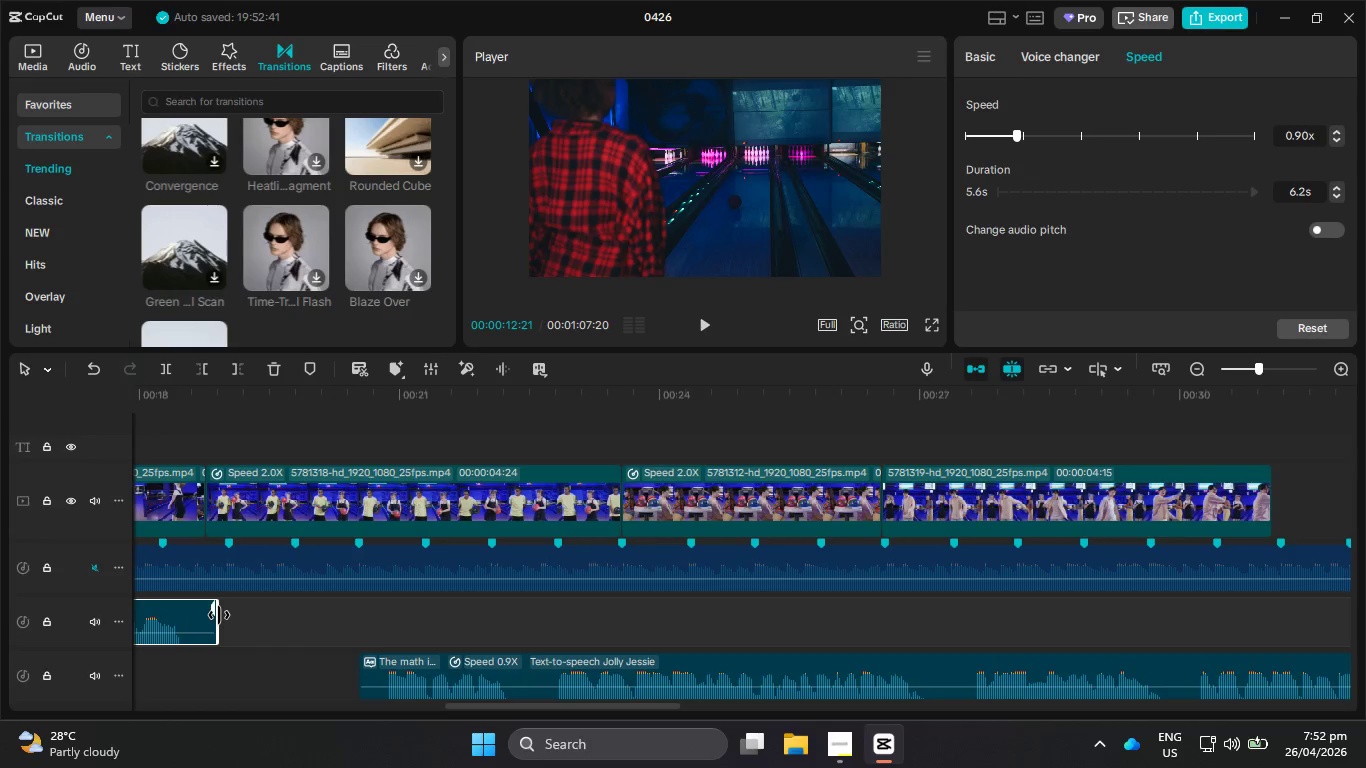 
left_click_drag(start_coordinate=[216, 615], to_coordinate=[190, 617])
 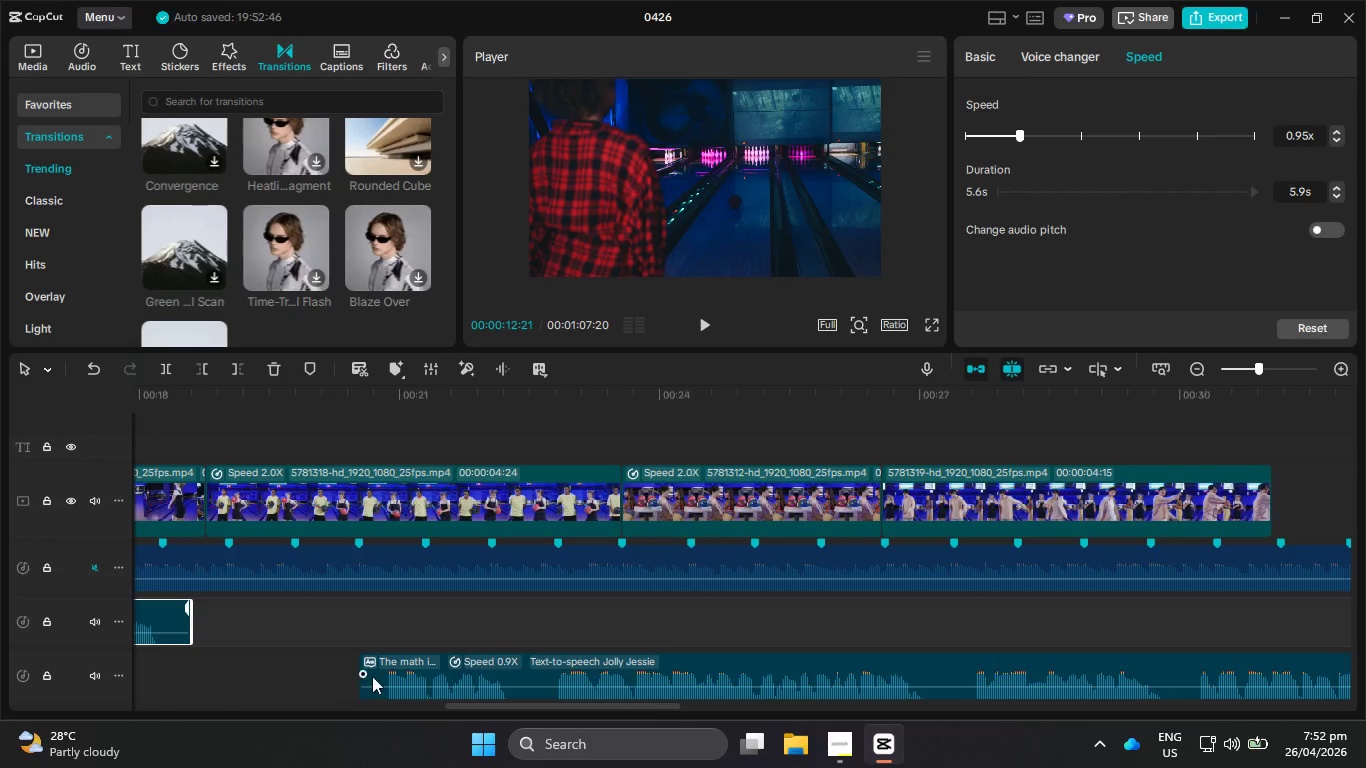 
left_click([381, 665])
 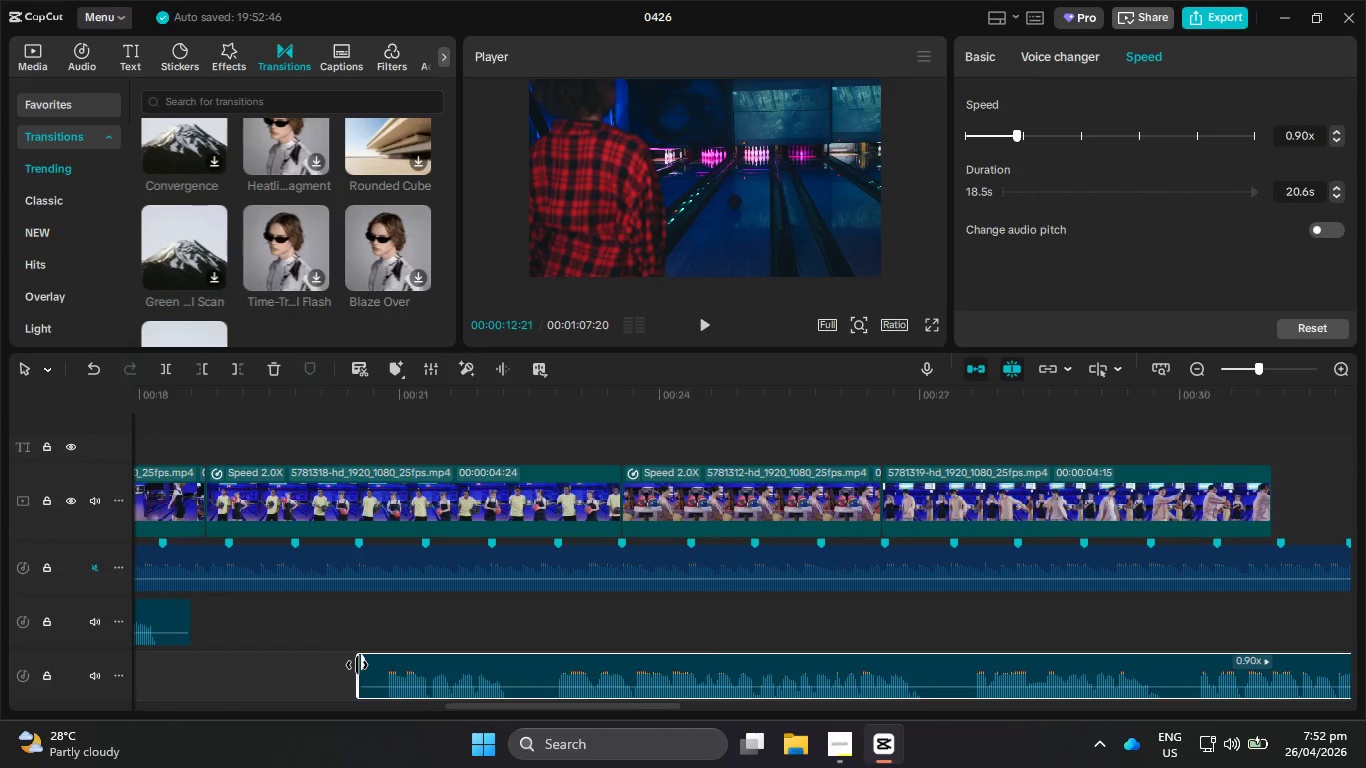 
left_click_drag(start_coordinate=[357, 665], to_coordinate=[383, 661])
 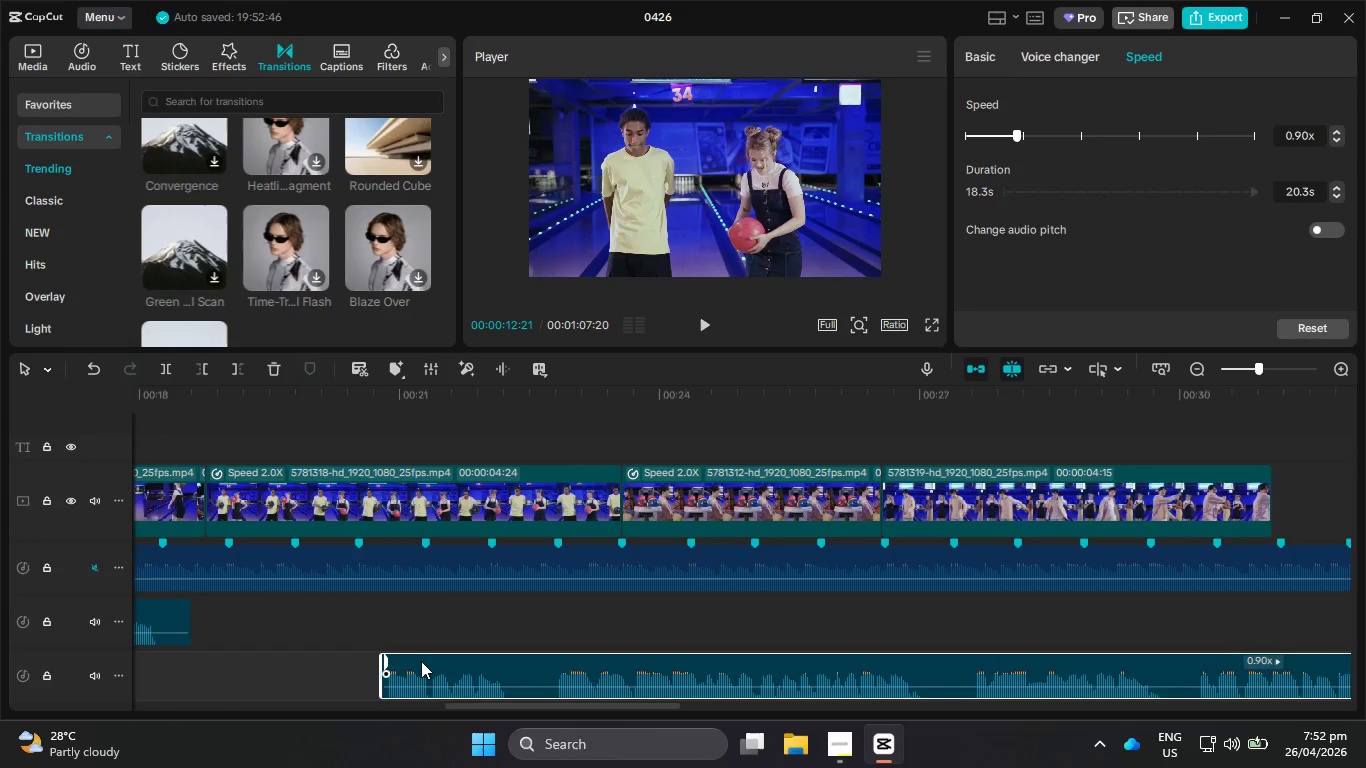 
left_click_drag(start_coordinate=[419, 663], to_coordinate=[232, 608])
 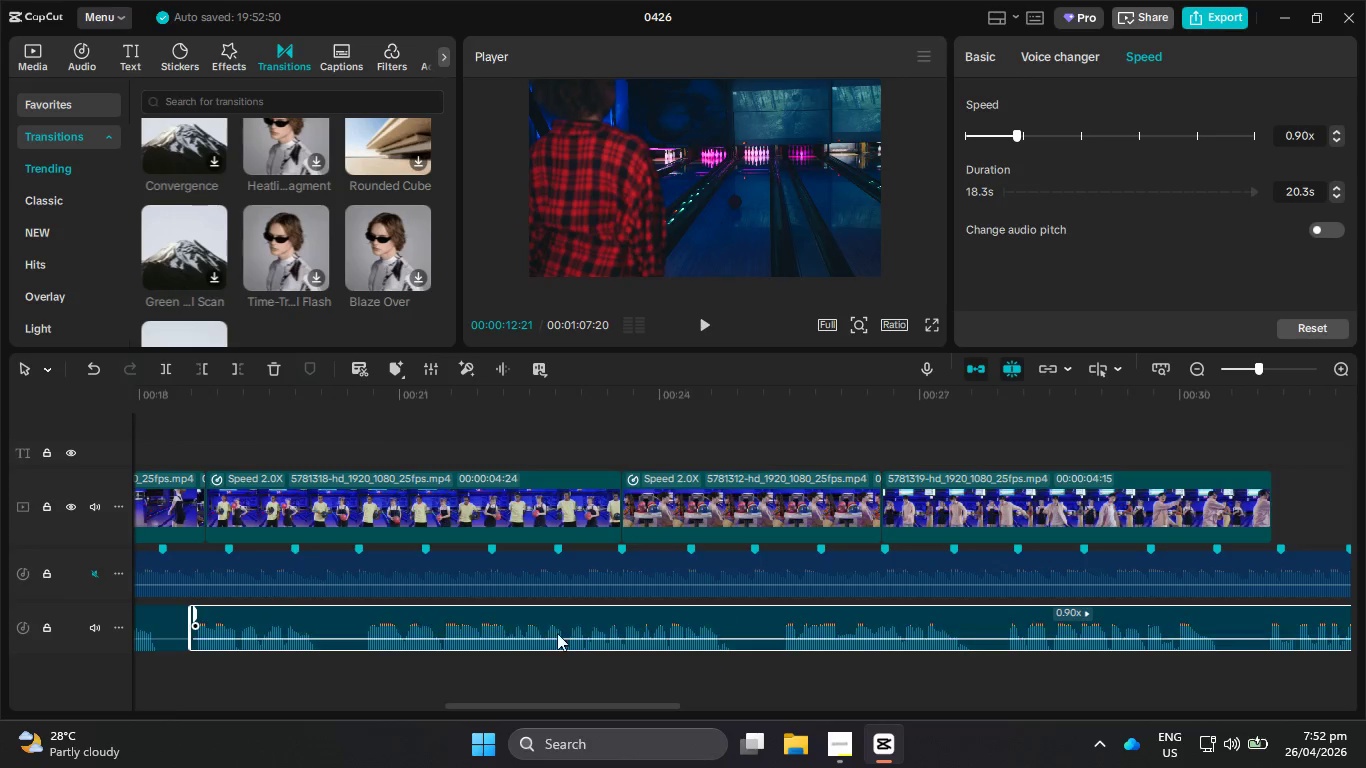 
hold_key(key=ControlLeft, duration=1.16)
scroll: coordinate [785, 637], scroll_direction: down, amount: 10.0
 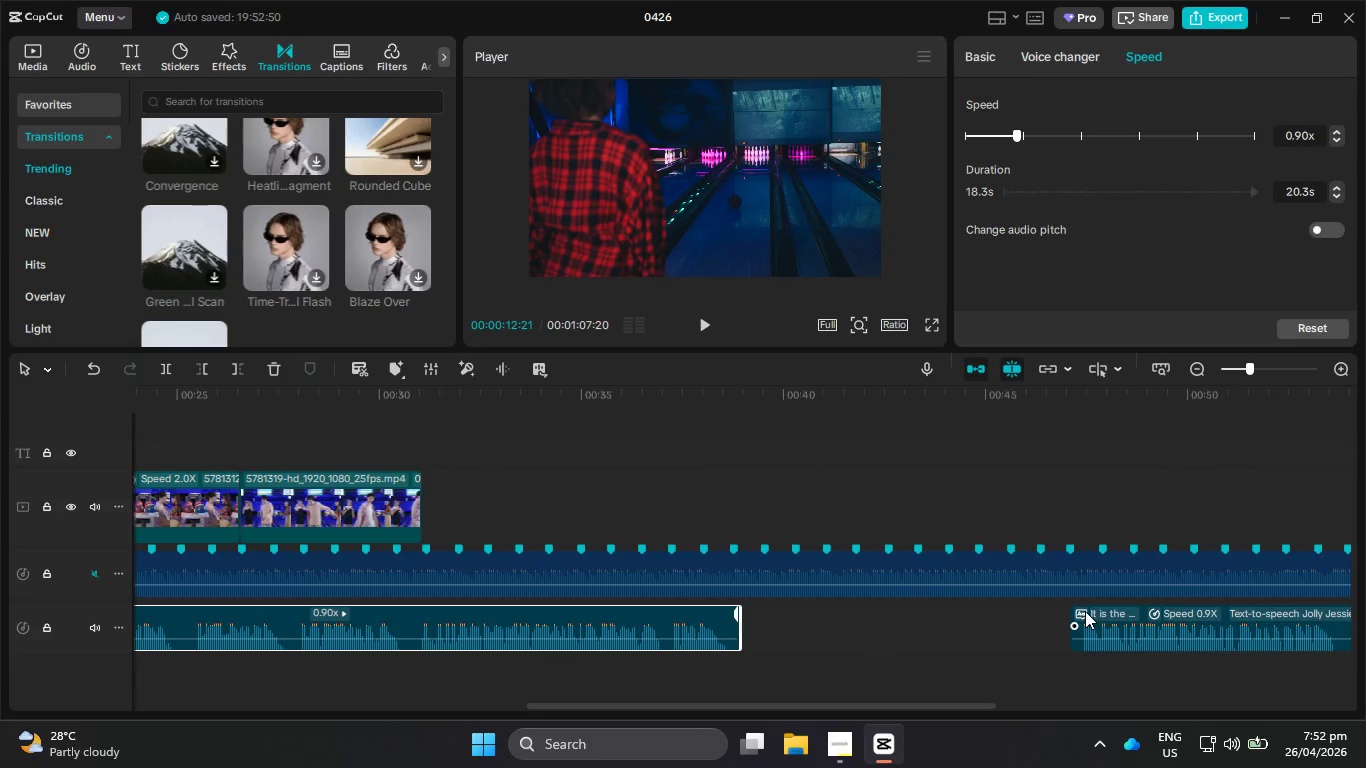 
left_click_drag(start_coordinate=[1112, 620], to_coordinate=[782, 631])
 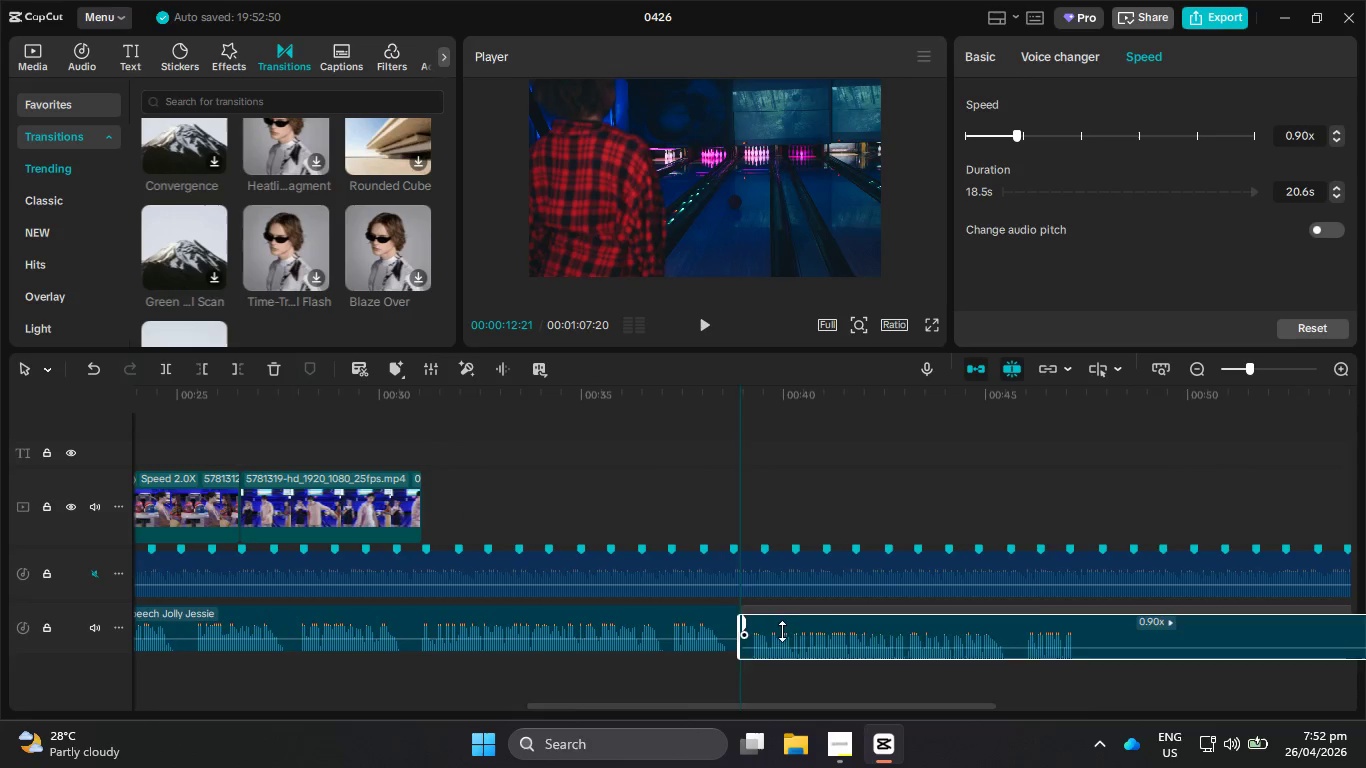 
hold_key(key=ControlLeft, duration=1.24)
scroll: coordinate [986, 616], scroll_direction: down, amount: 7.0
 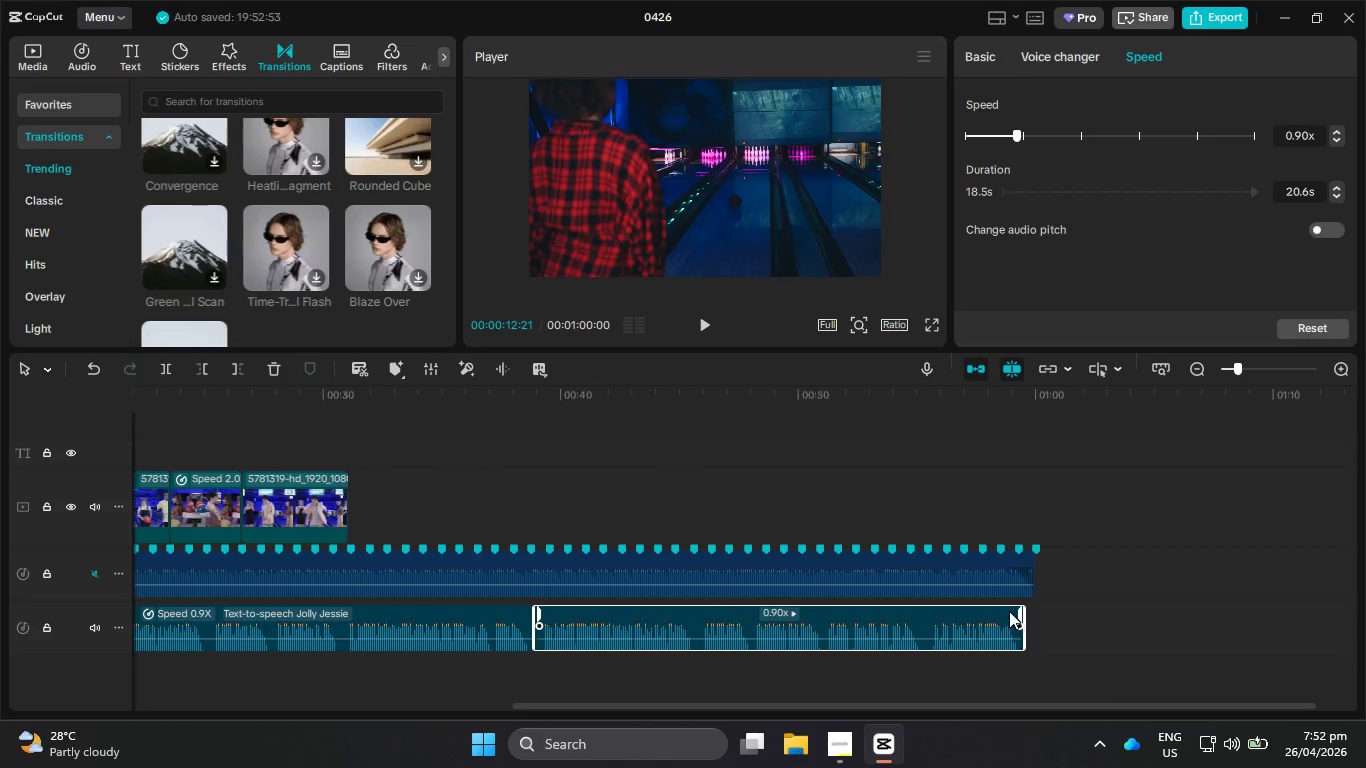 
left_click_drag(start_coordinate=[1005, 612], to_coordinate=[1015, 616])
 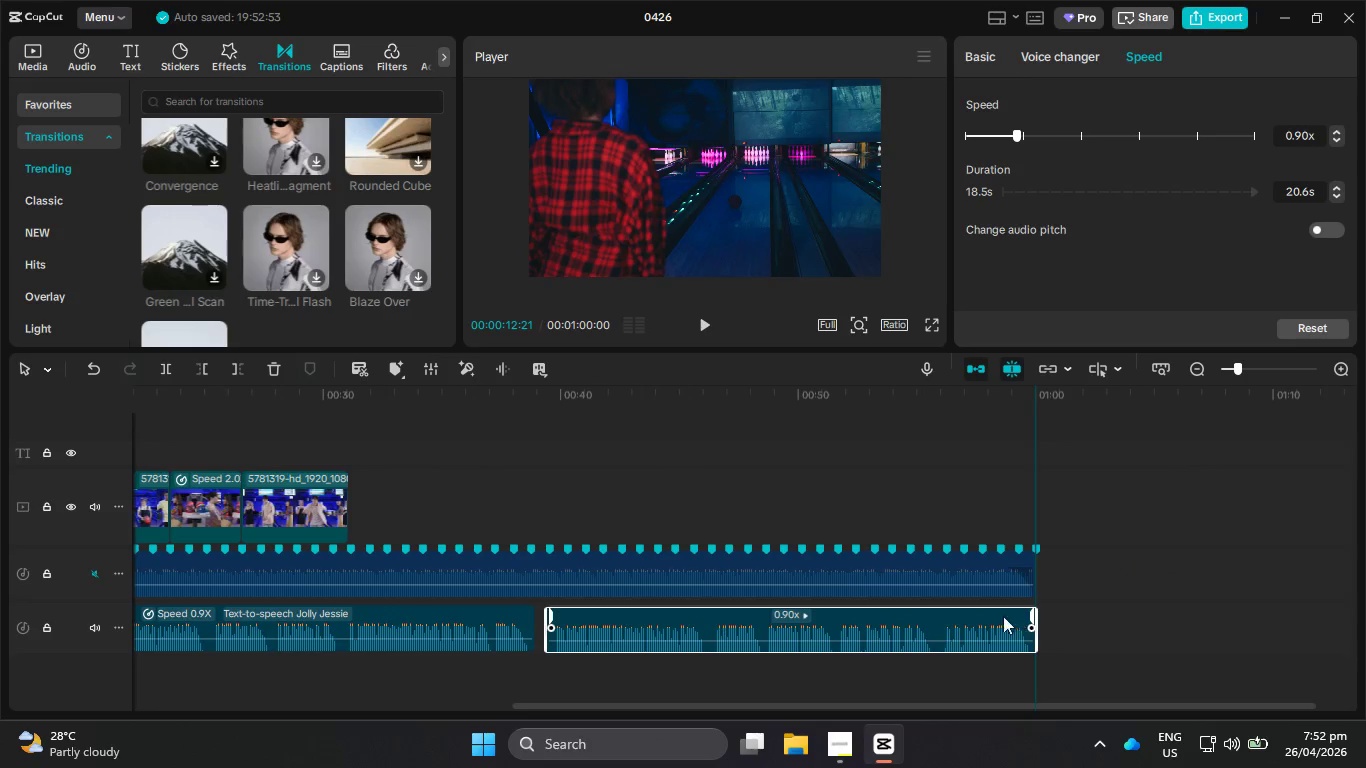 
key(Control+ControlLeft)
 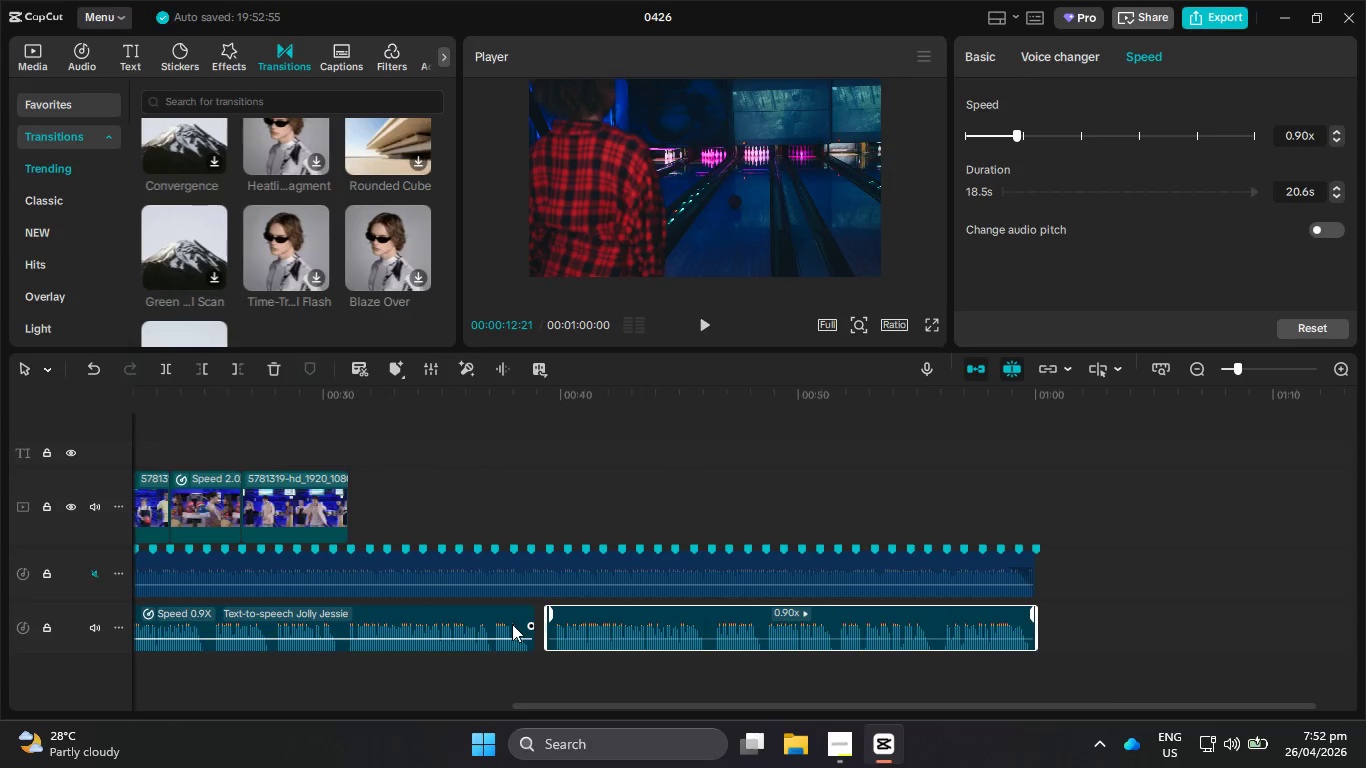 
hold_key(key=ControlLeft, duration=0.67)
scroll: coordinate [479, 624], scroll_direction: up, amount: 5.0
 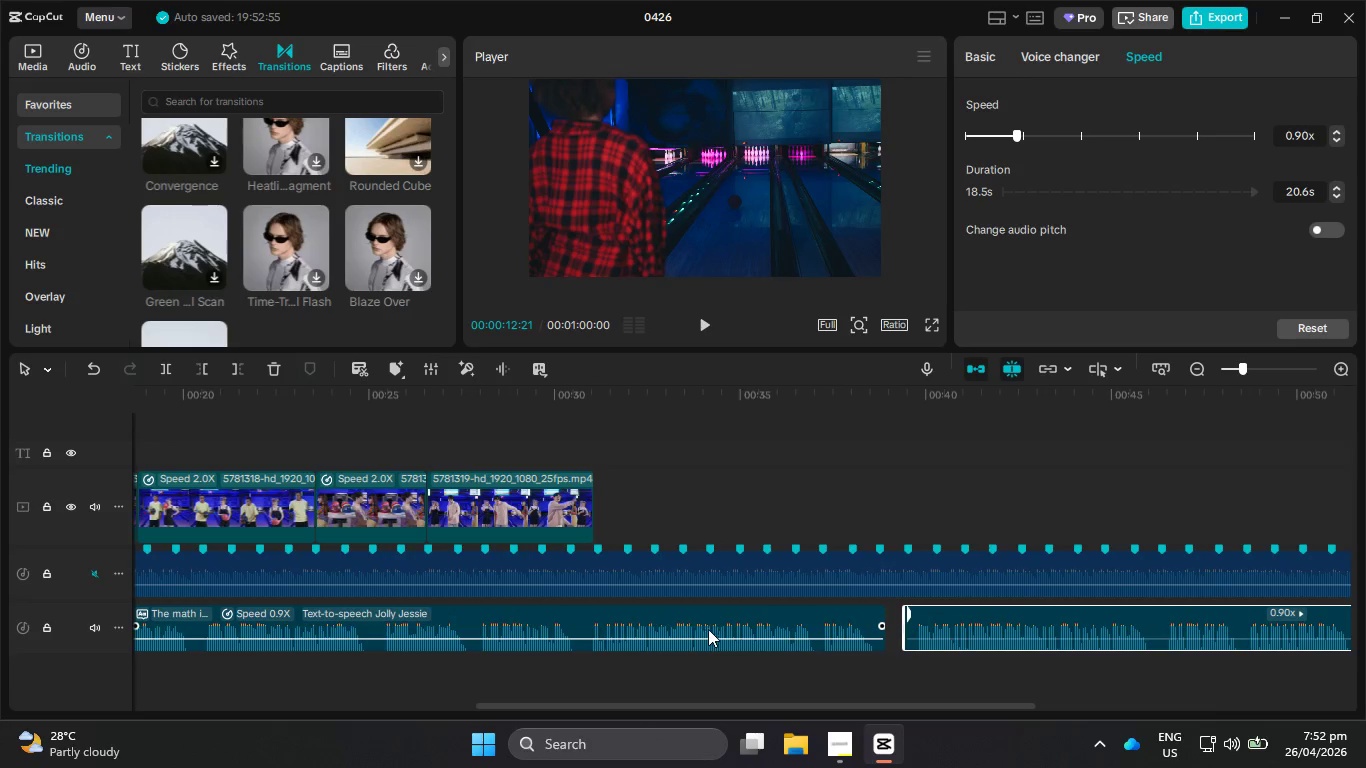 
left_click_drag(start_coordinate=[716, 619], to_coordinate=[729, 619])
 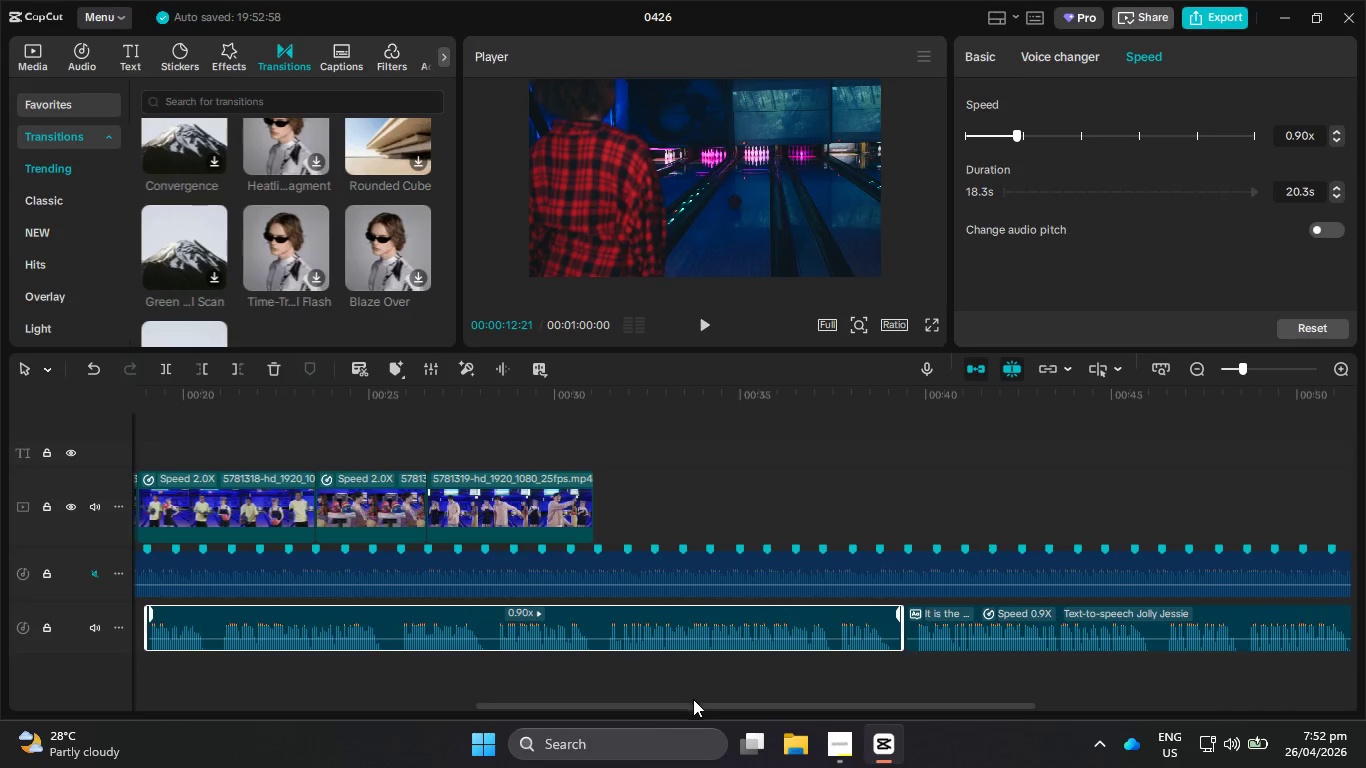 
left_click_drag(start_coordinate=[692, 704], to_coordinate=[413, 700])
 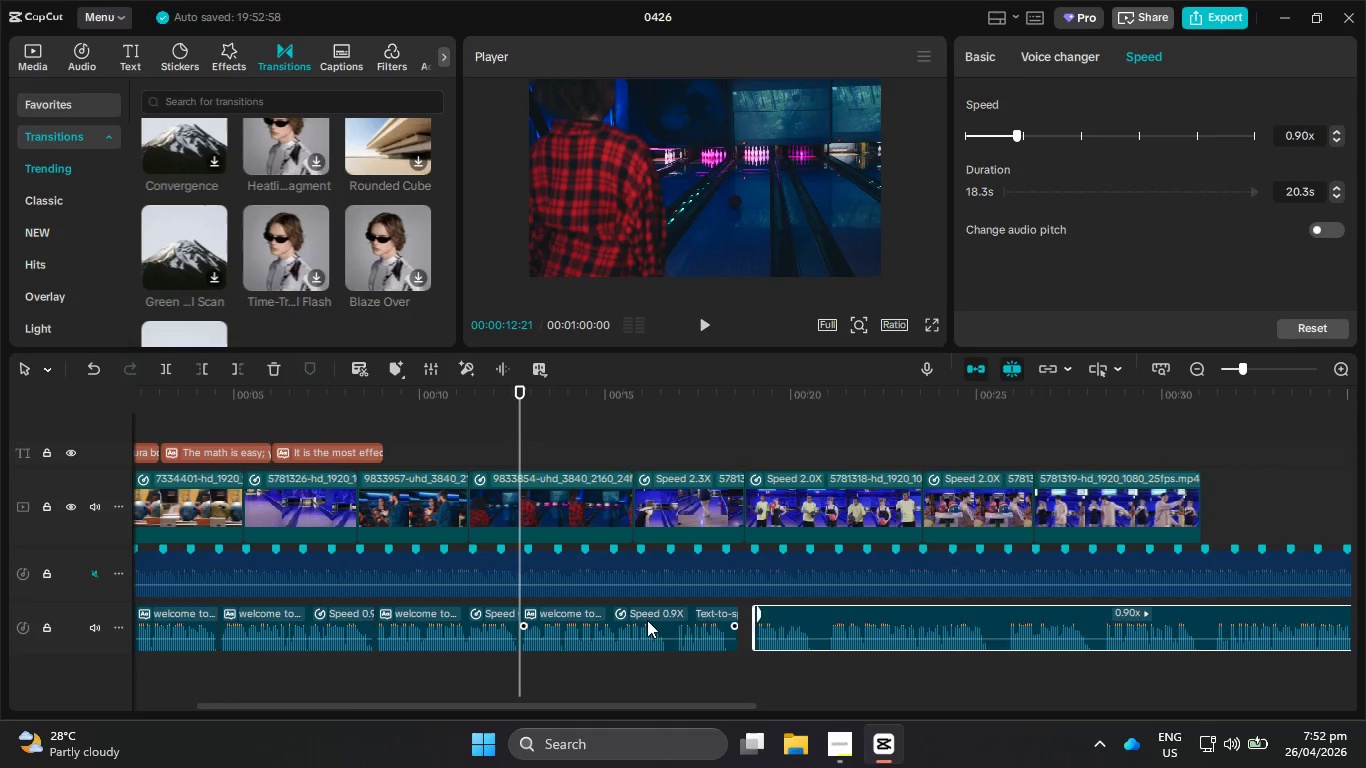 
left_click_drag(start_coordinate=[649, 623], to_coordinate=[661, 628])
 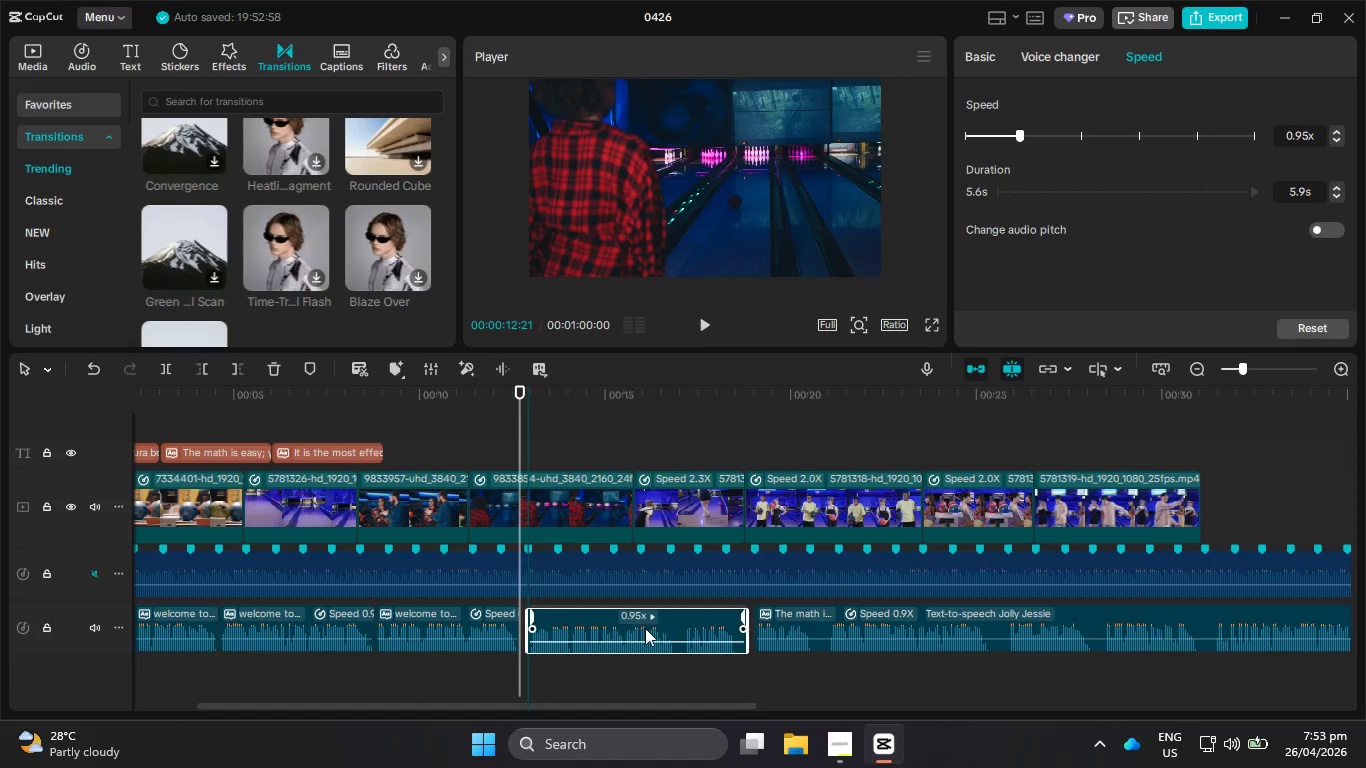 
hold_key(key=ControlLeft, duration=1.03)
scroll: coordinate [543, 640], scroll_direction: up, amount: 11.0
 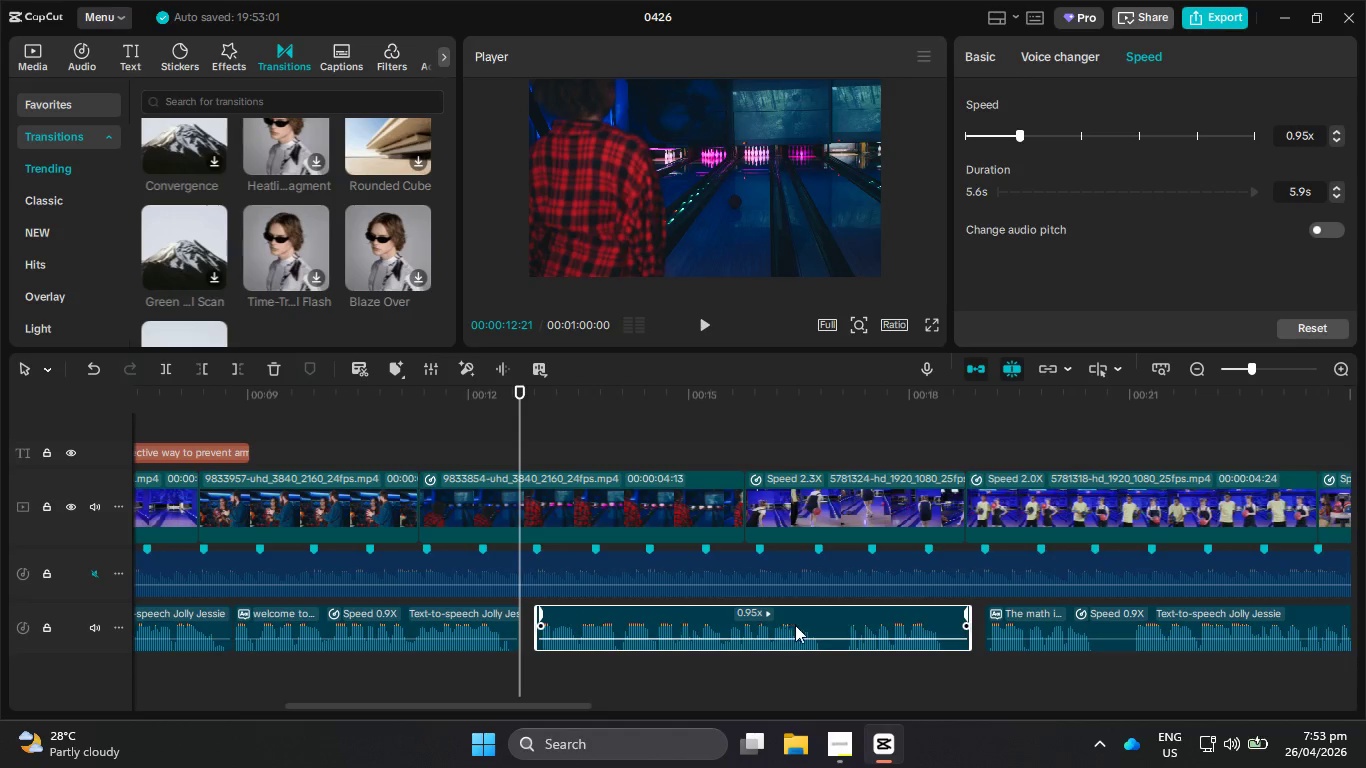 
left_click_drag(start_coordinate=[857, 611], to_coordinate=[864, 612])
 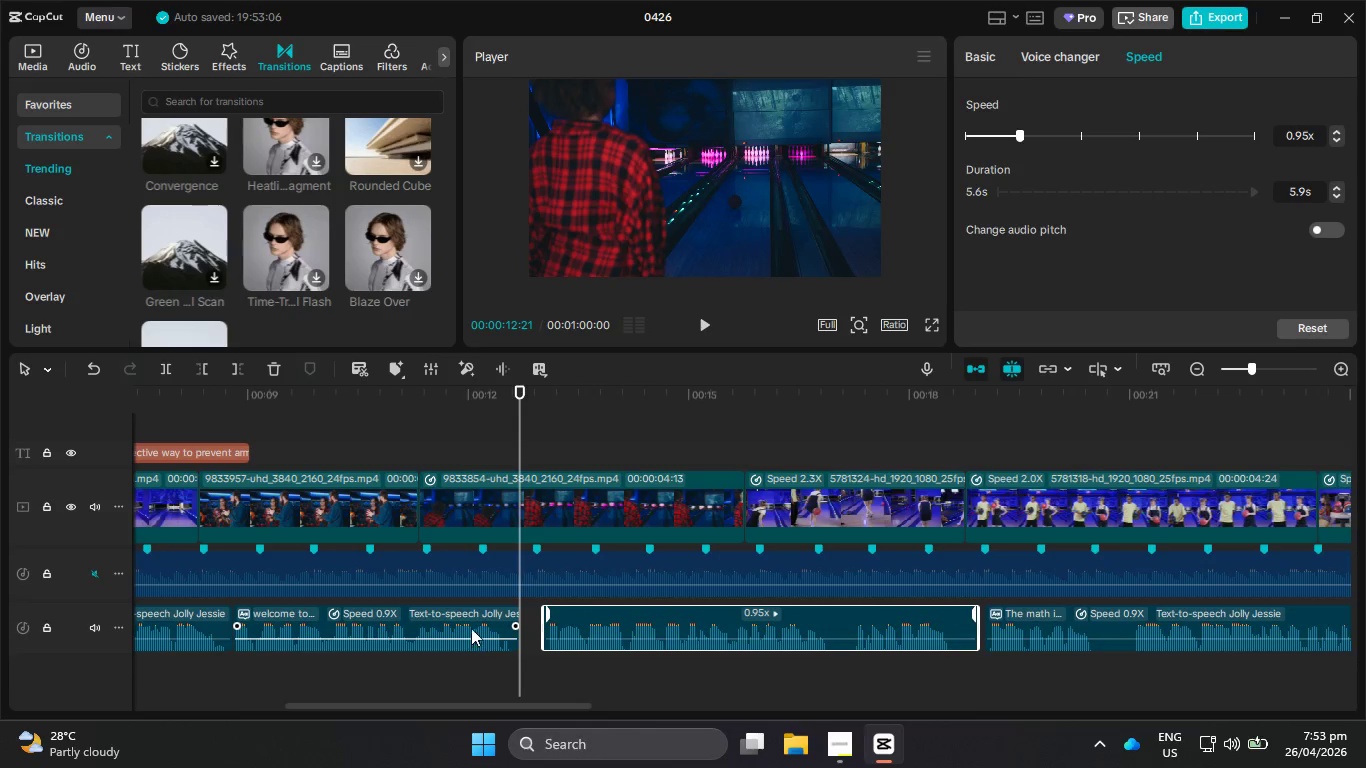 
left_click_drag(start_coordinate=[474, 619], to_coordinate=[486, 619])
 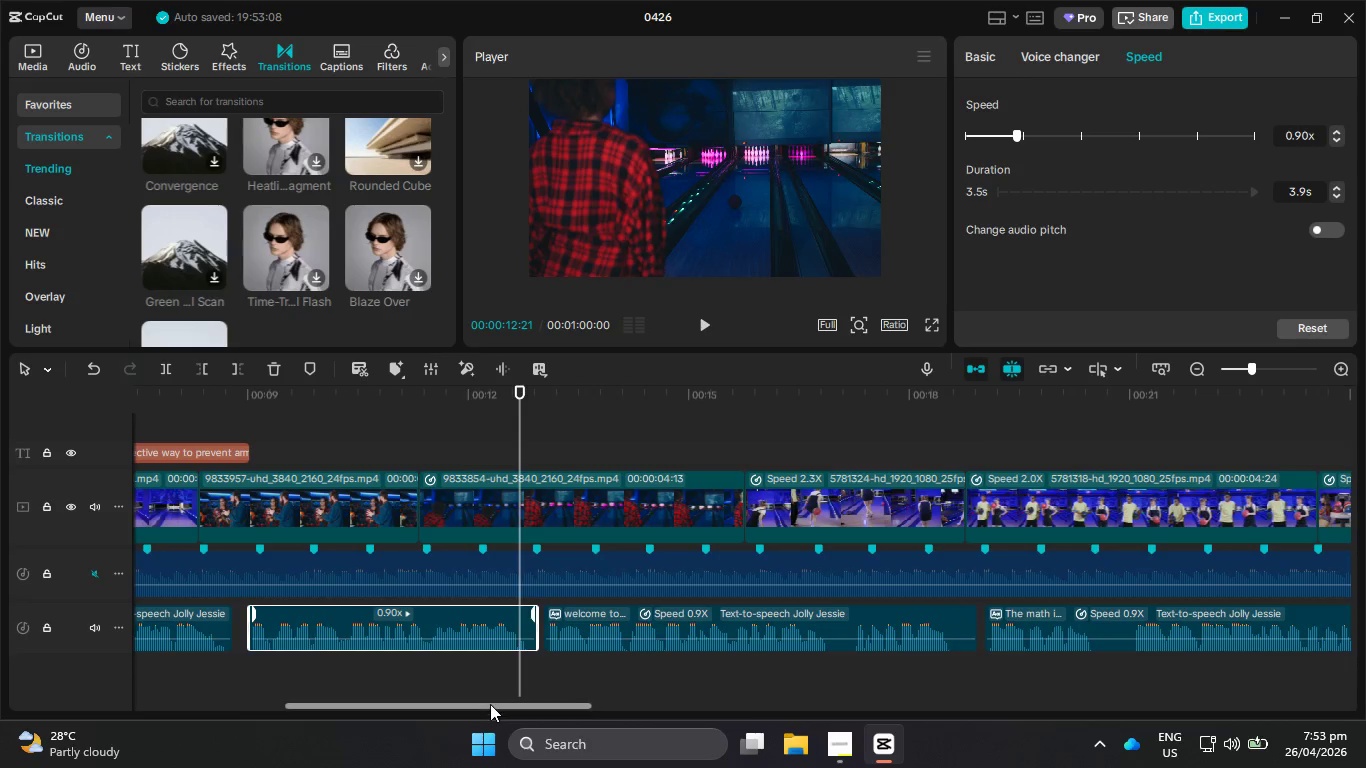 
left_click_drag(start_coordinate=[490, 704], to_coordinate=[300, 691])
 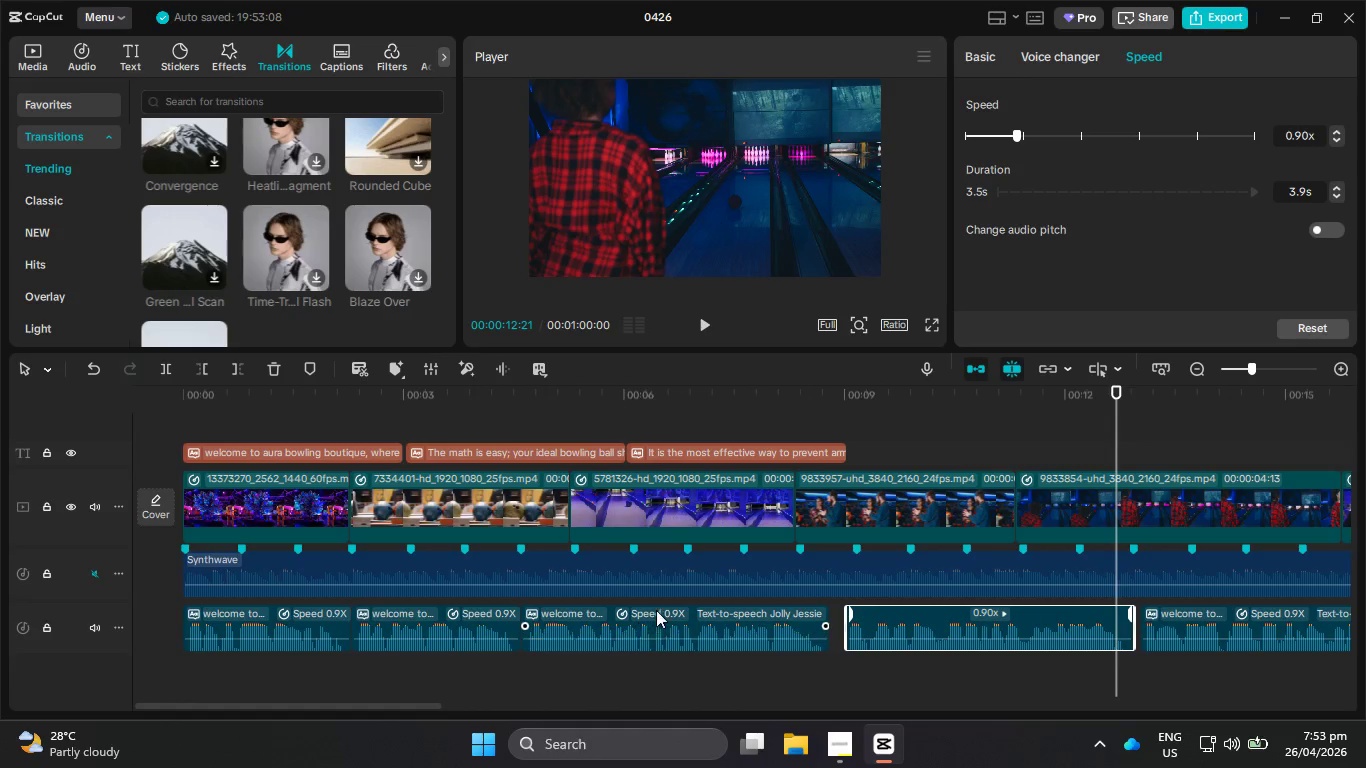 
left_click_drag(start_coordinate=[678, 612], to_coordinate=[691, 611])
 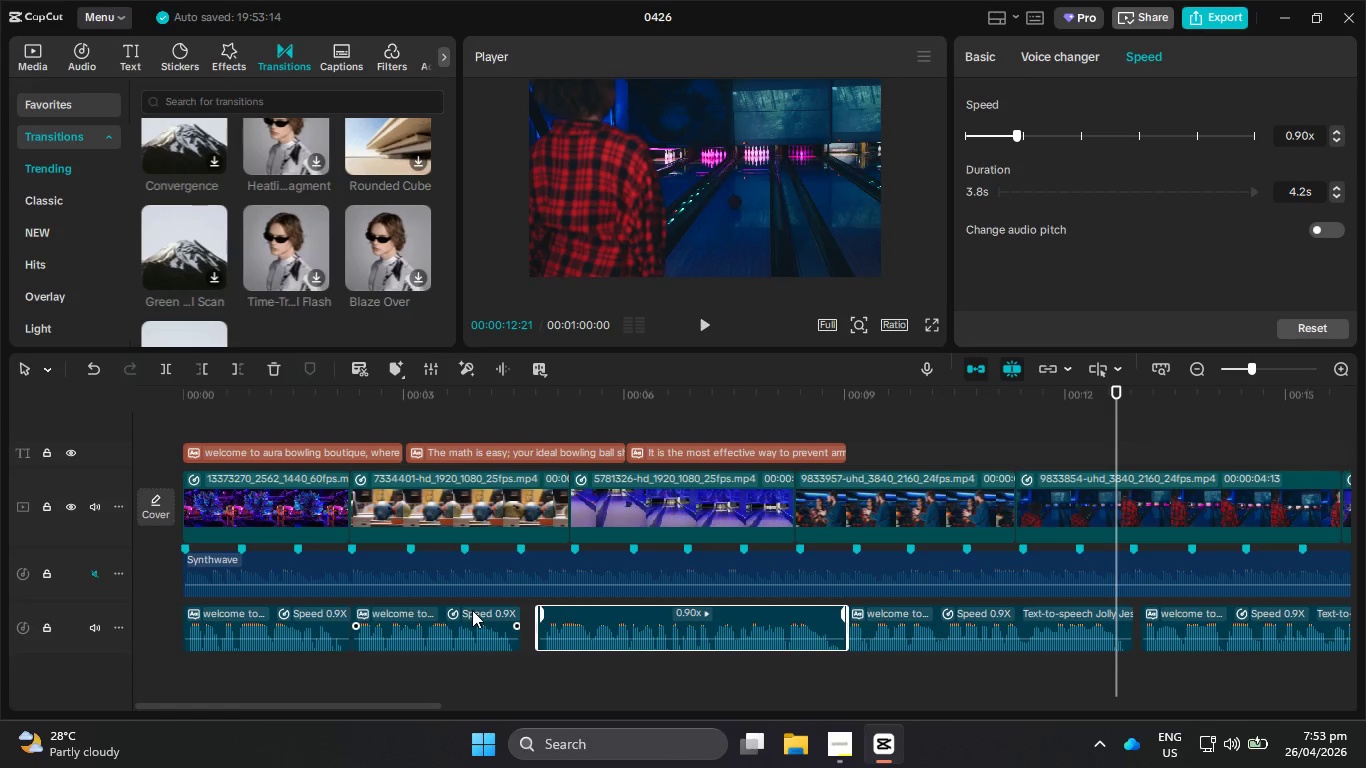 
left_click_drag(start_coordinate=[480, 613], to_coordinate=[491, 611])
 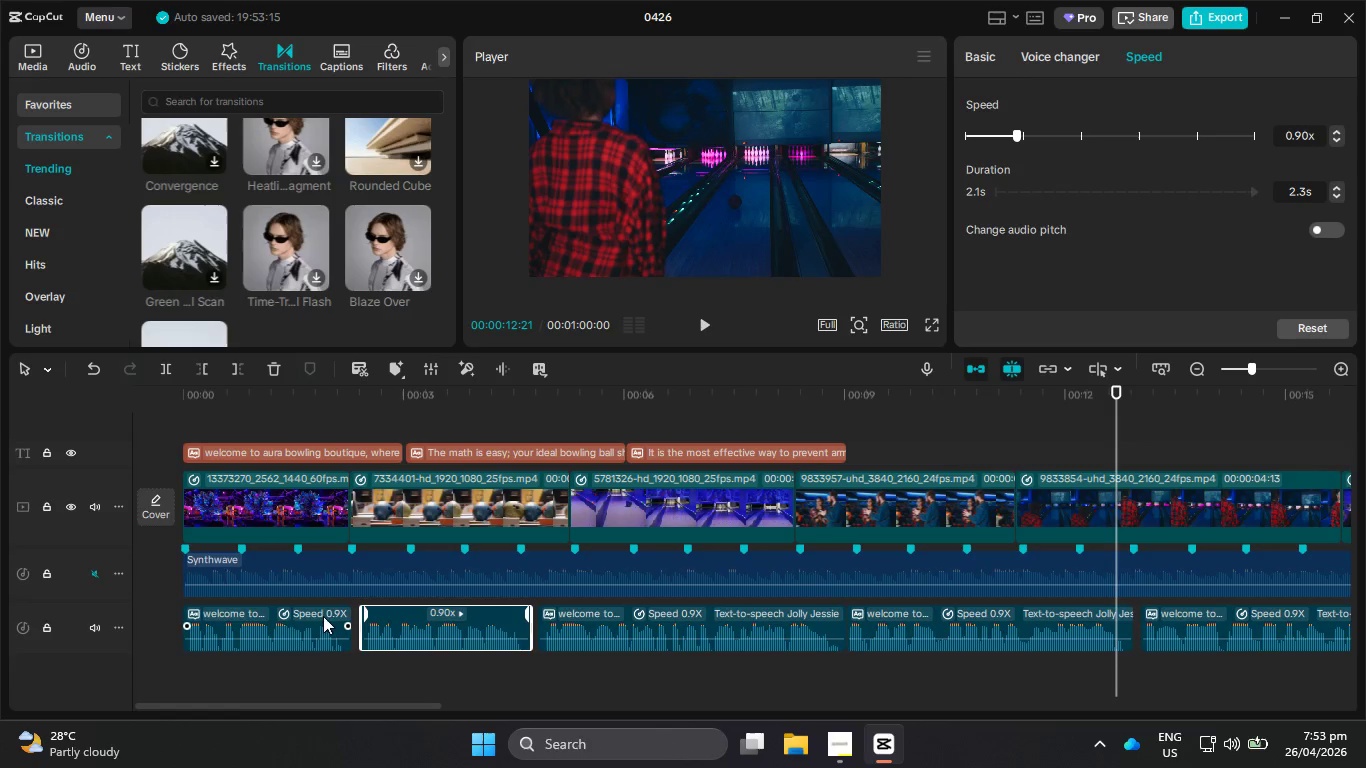 
left_click_drag(start_coordinate=[321, 616], to_coordinate=[335, 616])
 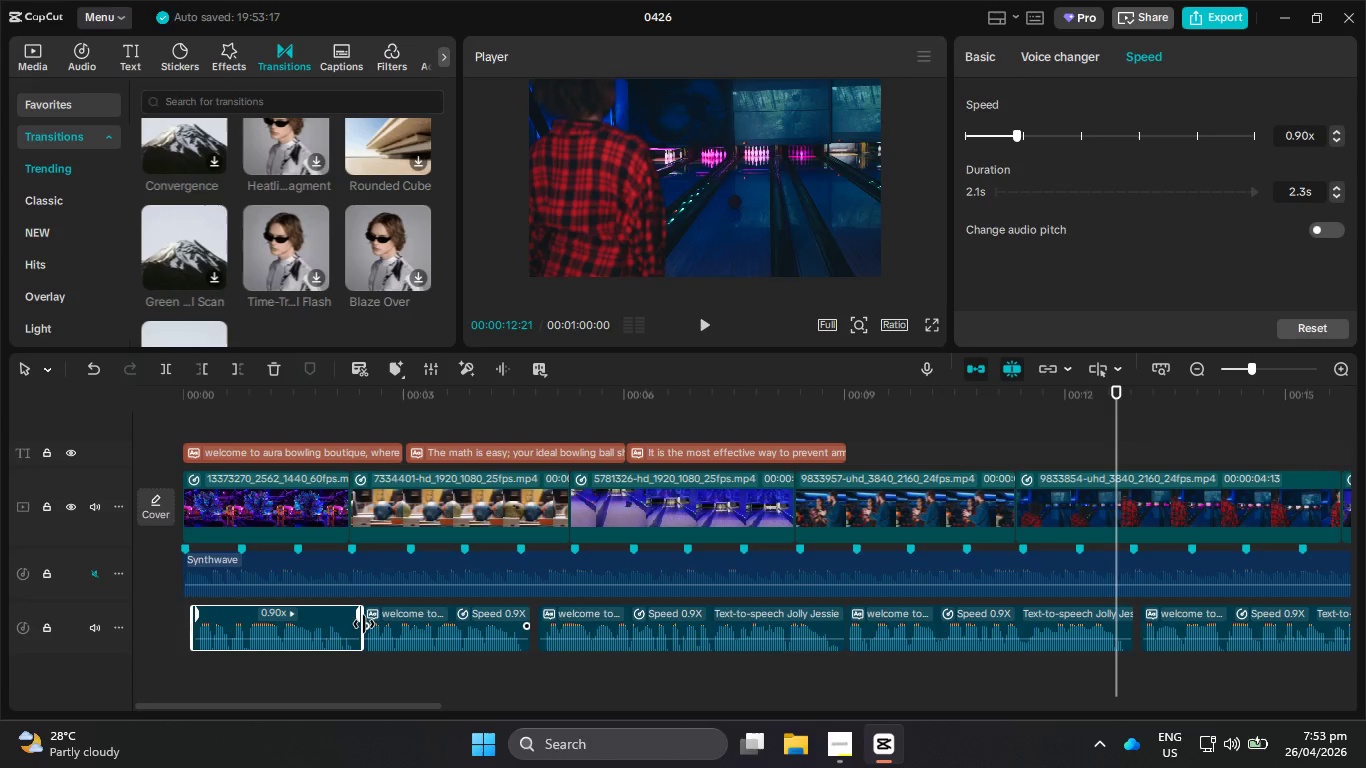 
key(Control+ControlLeft)
 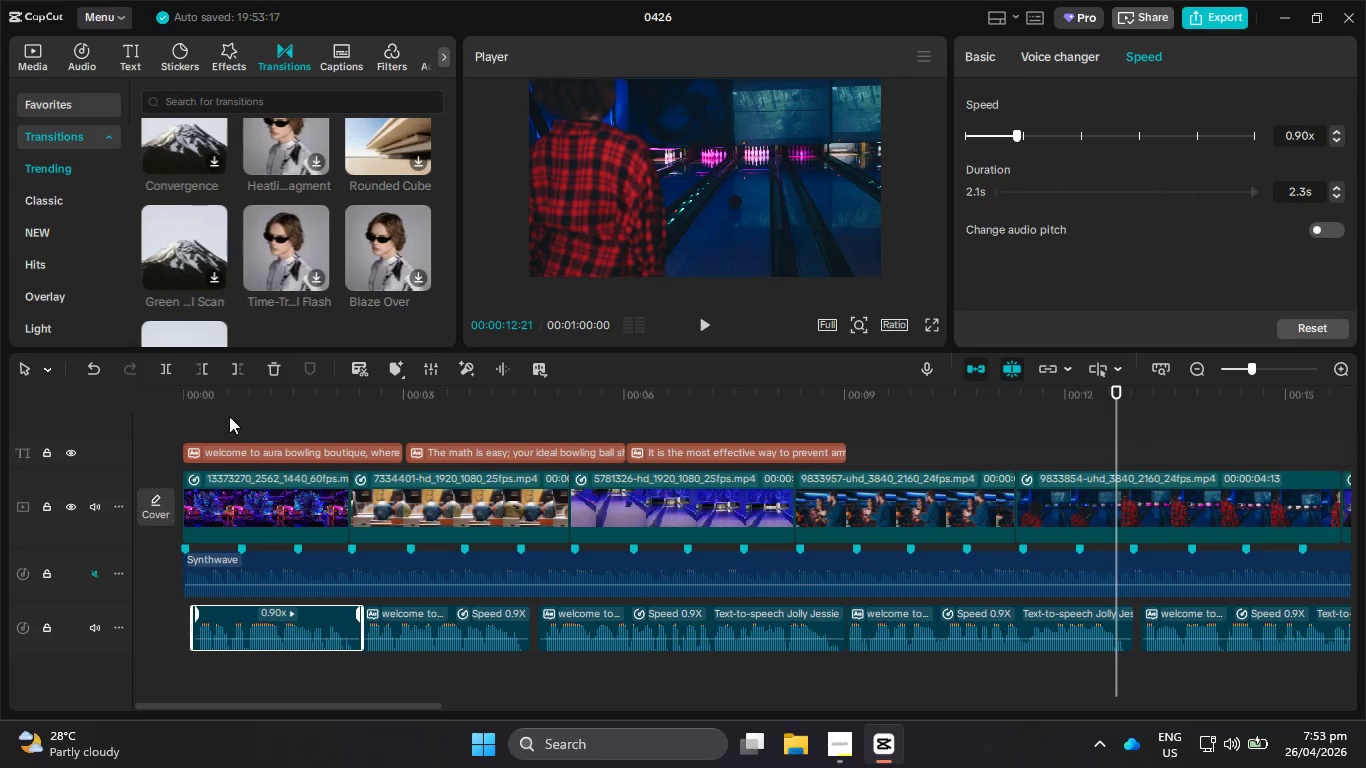 
left_click_drag(start_coordinate=[223, 405], to_coordinate=[69, 377])
 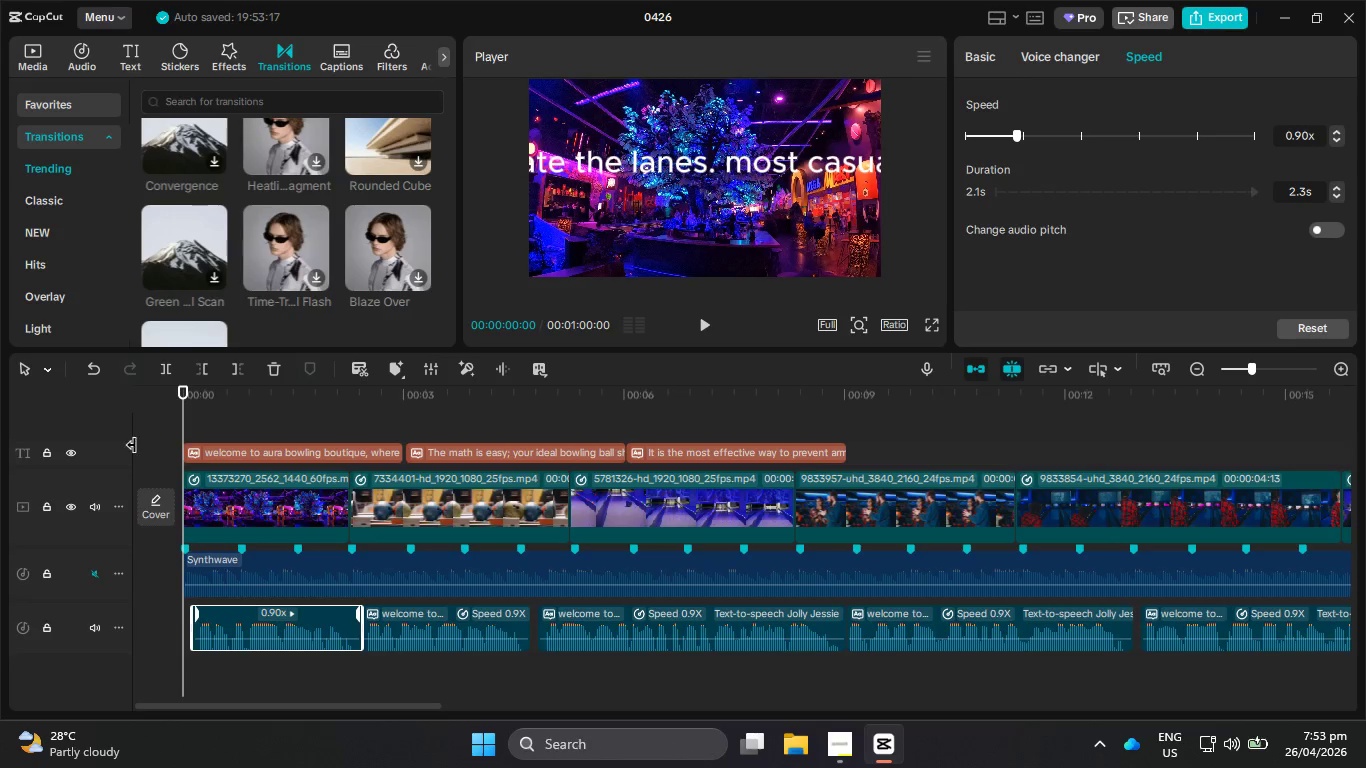 
left_click([75, 454])
 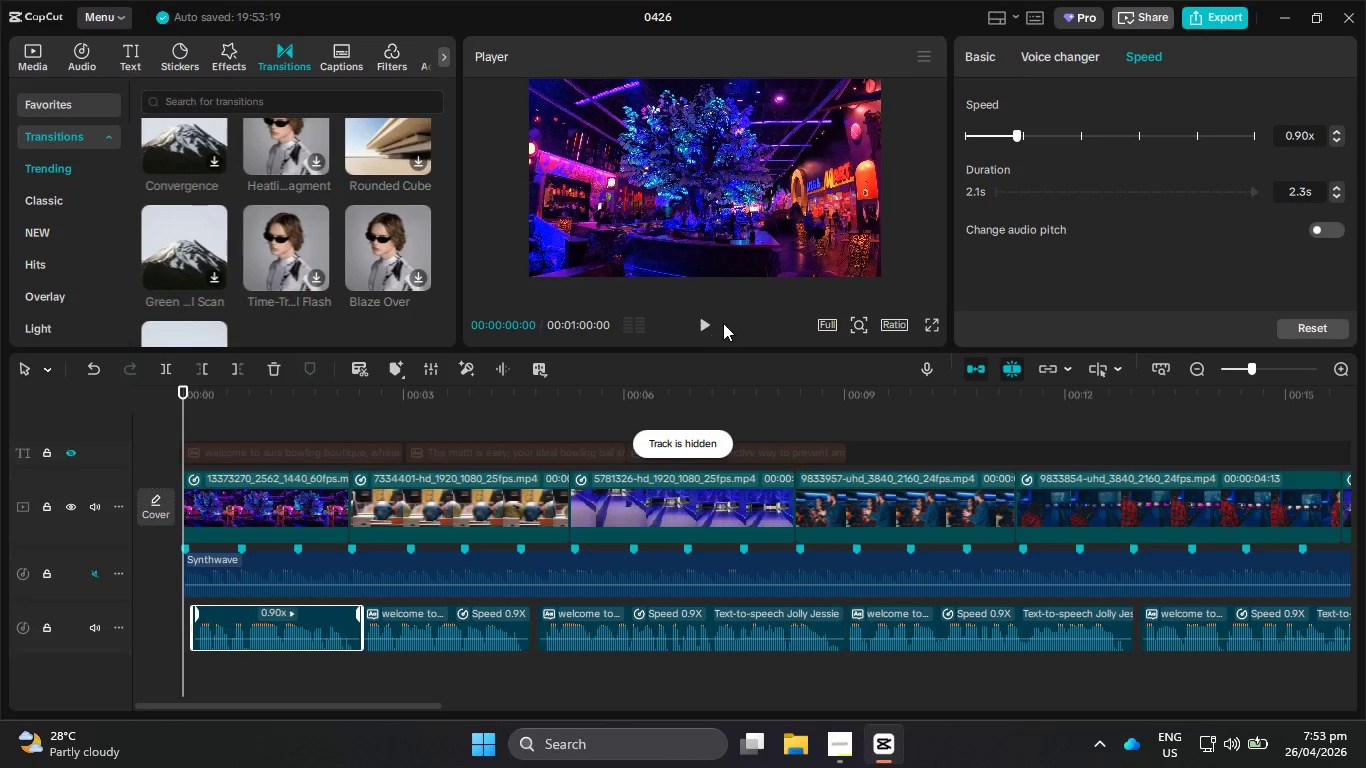 
double_click([703, 326])
 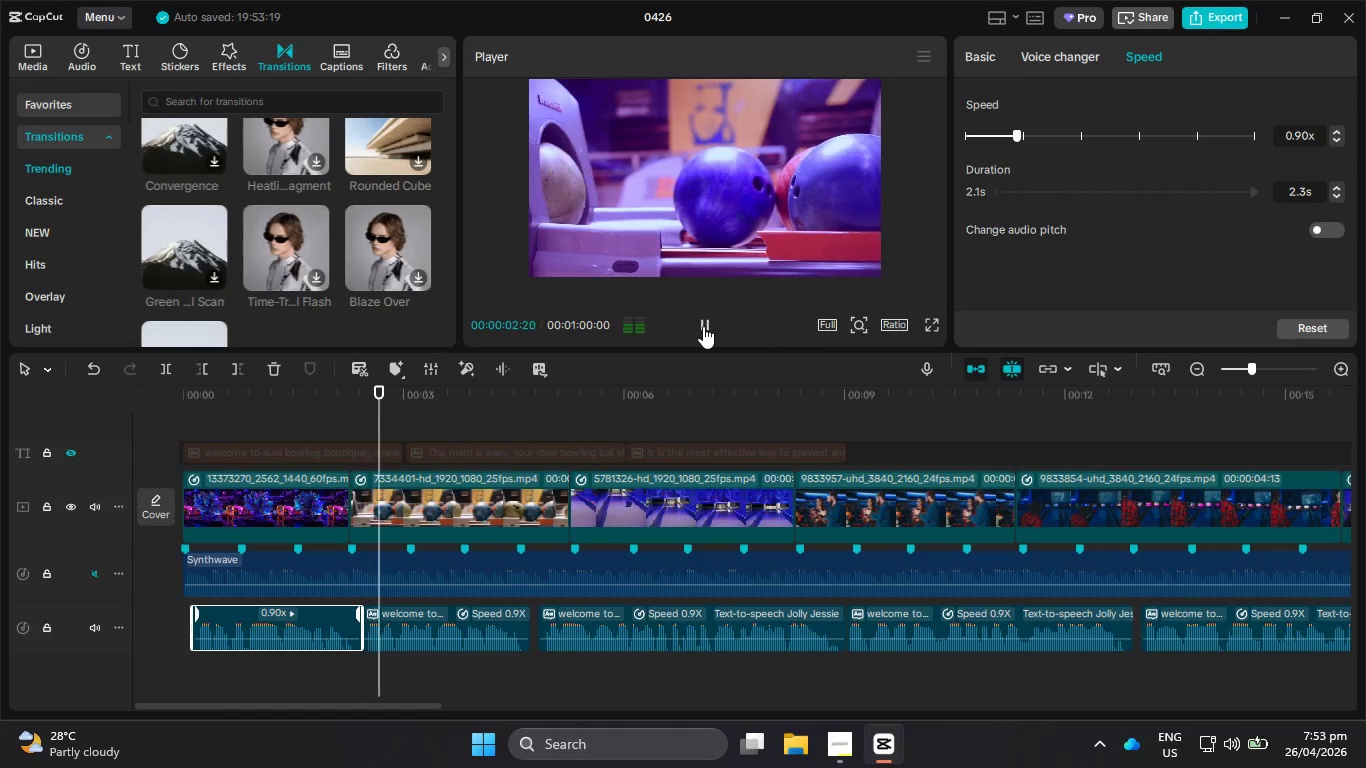 
left_click([703, 326])
 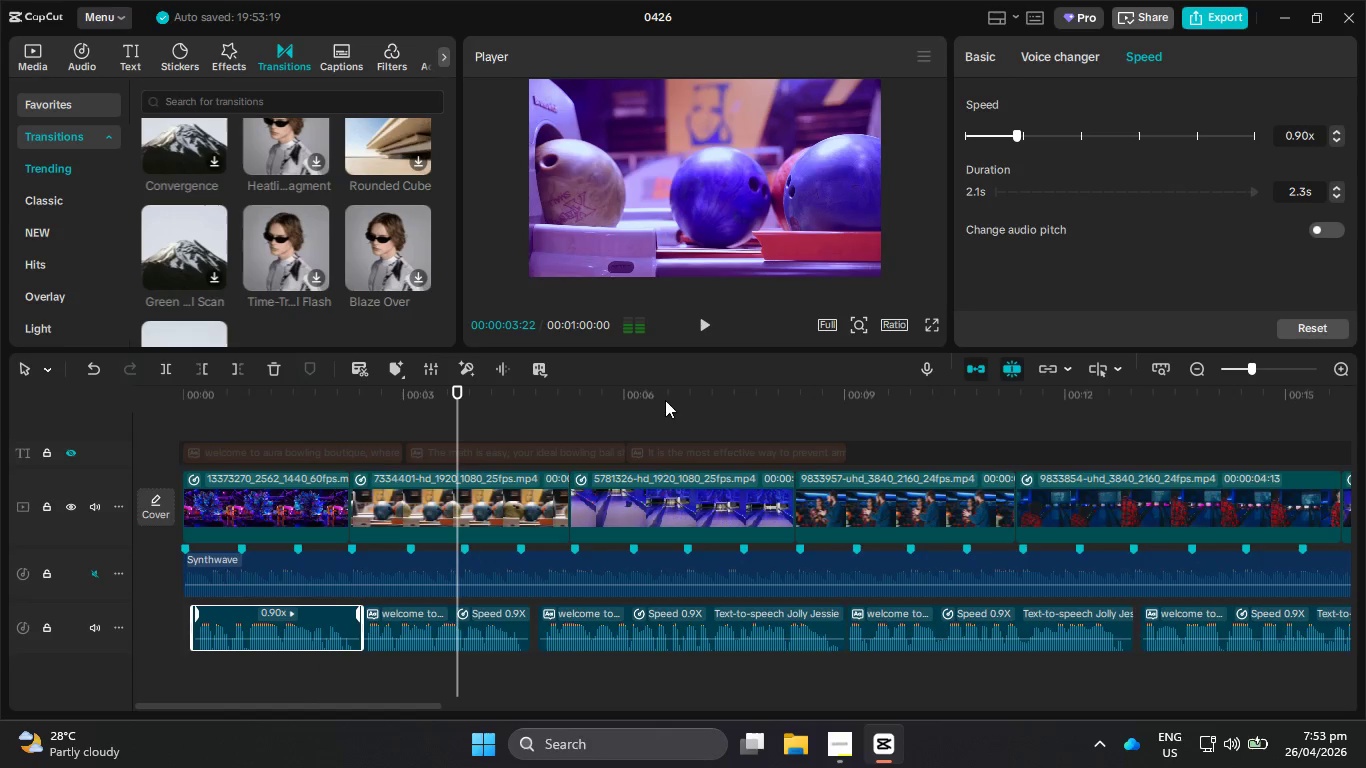 
hold_key(key=ControlLeft, duration=1.61)
 